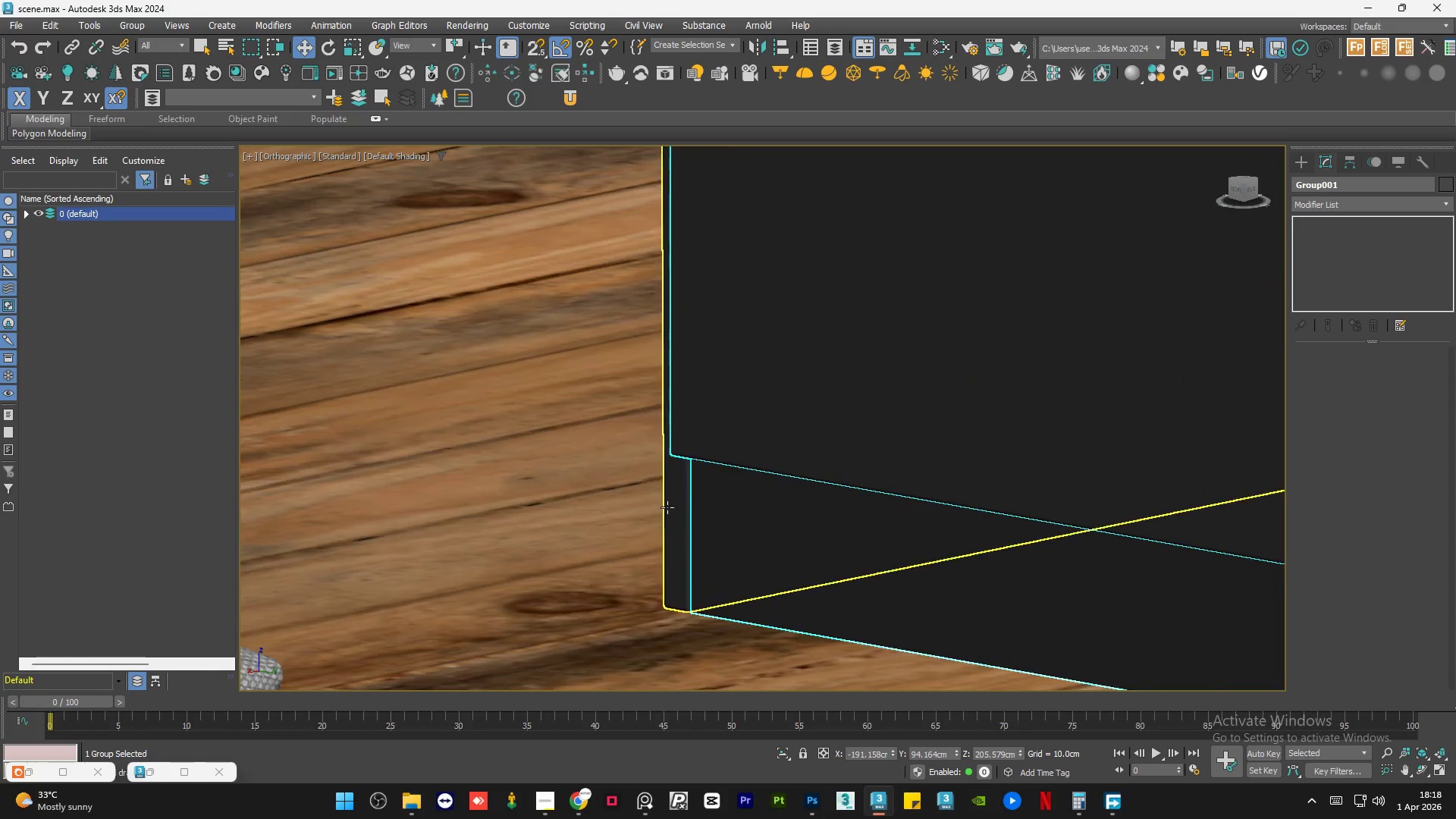 
left_click([669, 510])
 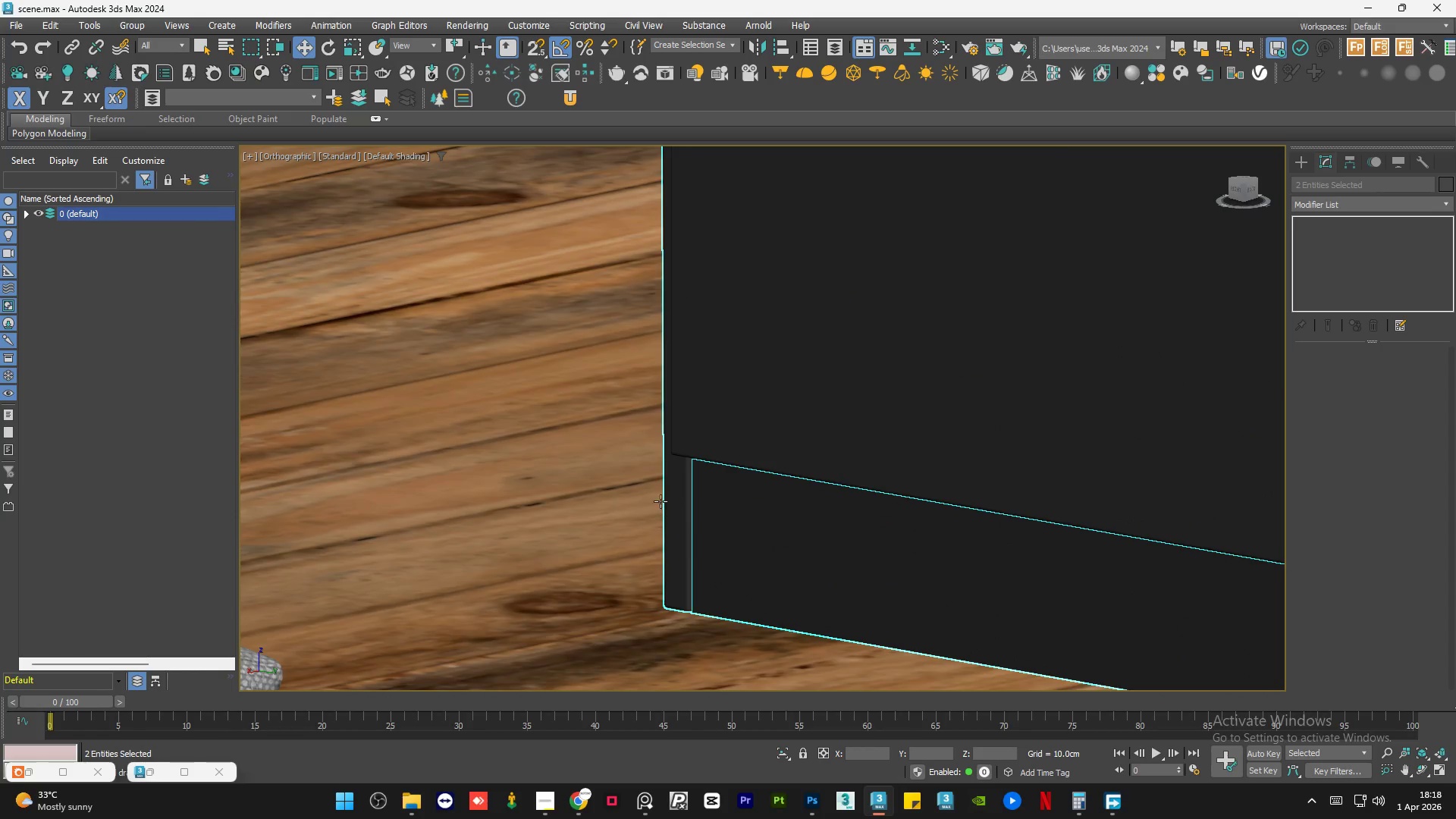 
hold_key(key=ControlLeft, duration=0.67)
 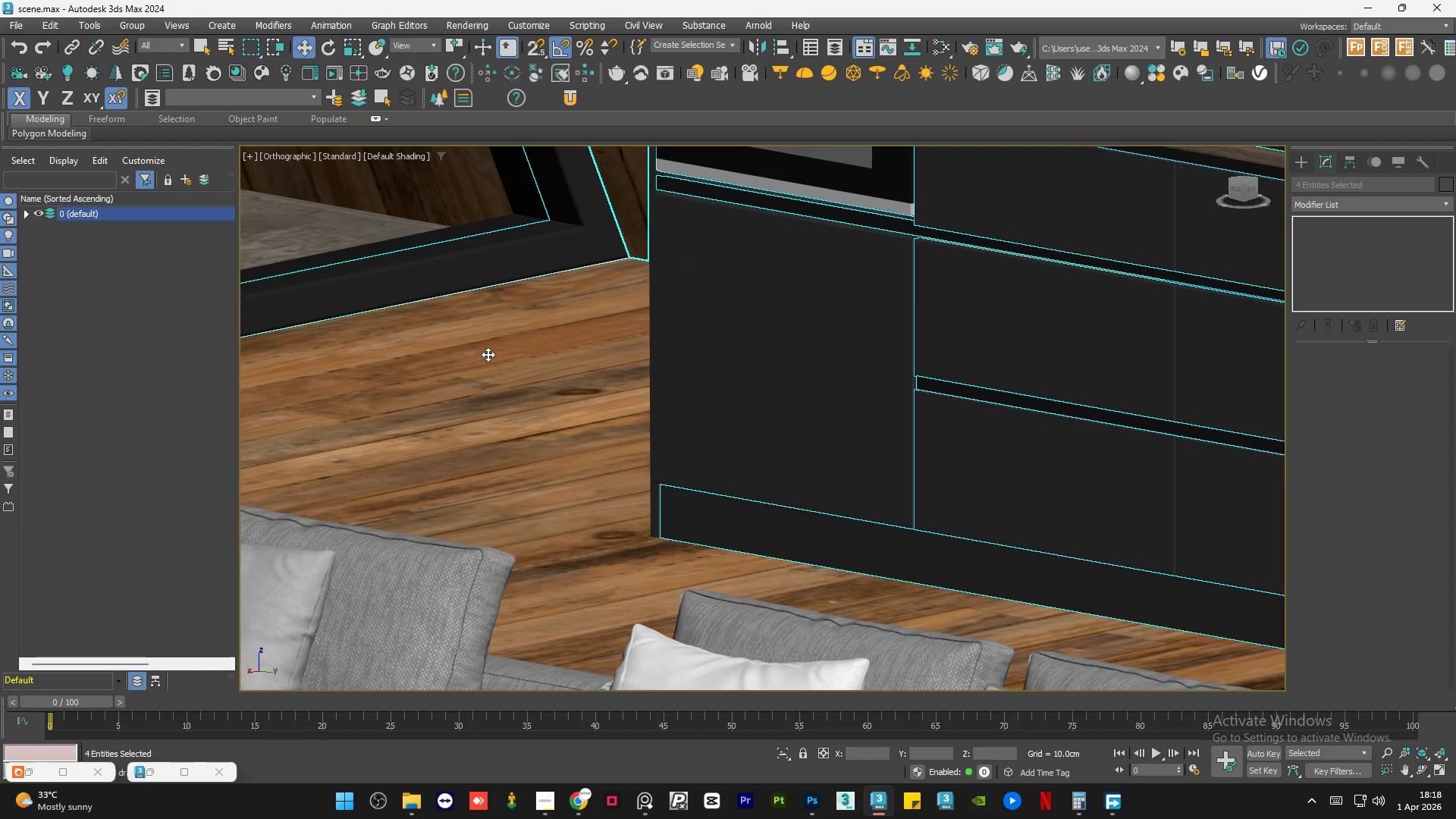 
scroll: coordinate [635, 496], scroll_direction: down, amount: 3.0
 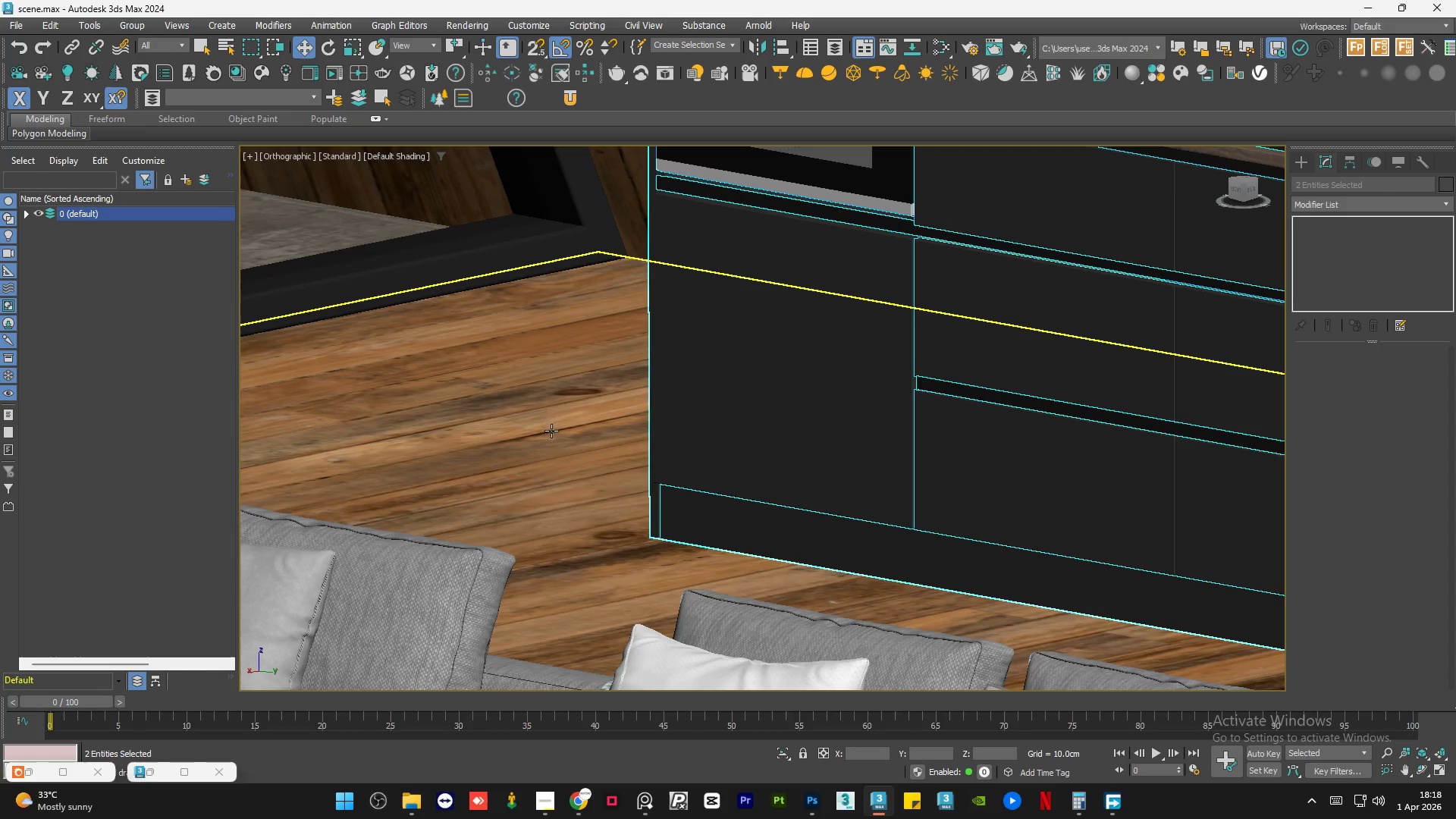 
left_click([457, 273])
 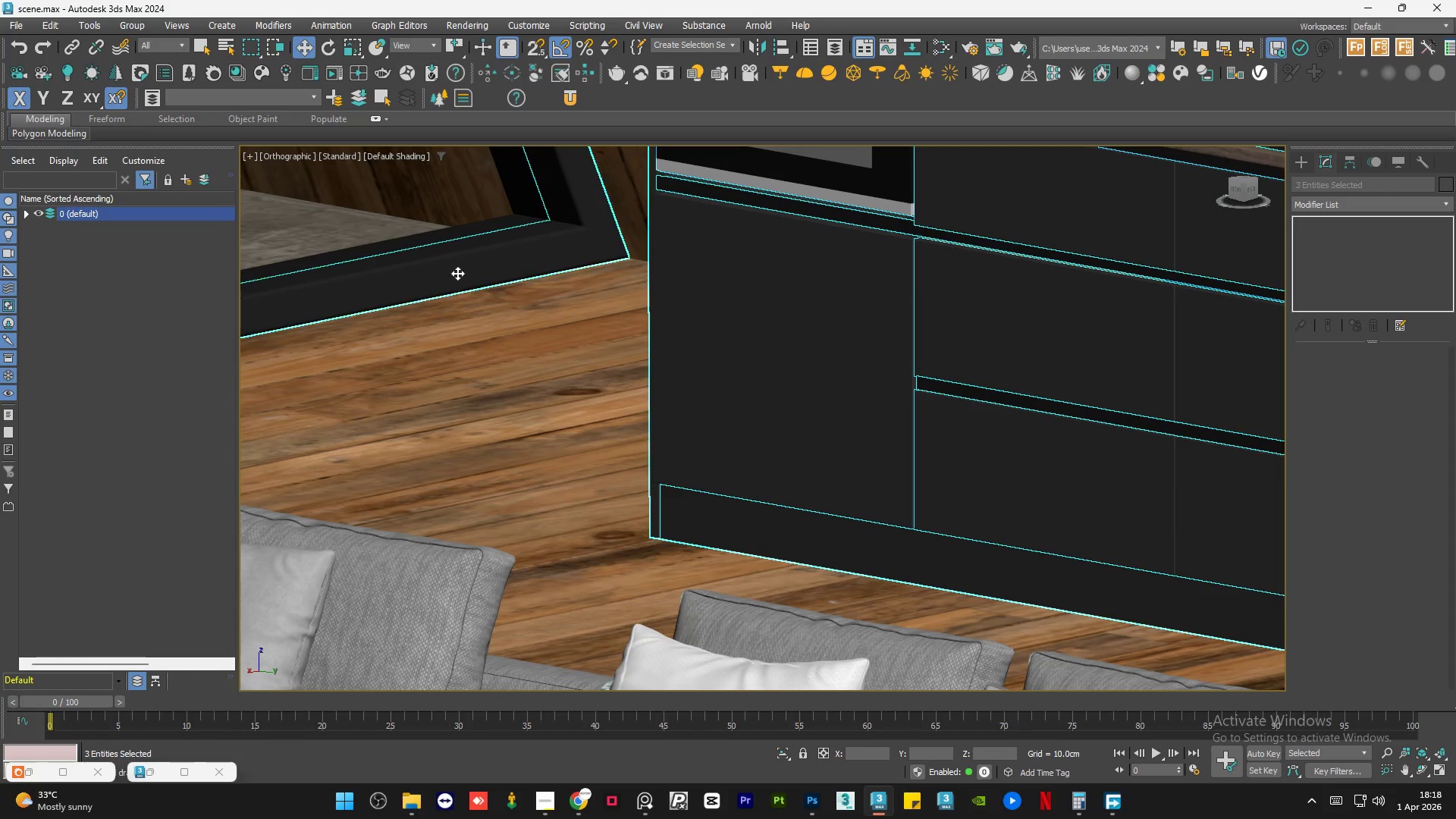 
hold_key(key=ControlLeft, duration=0.55)
left_click([488, 354])
 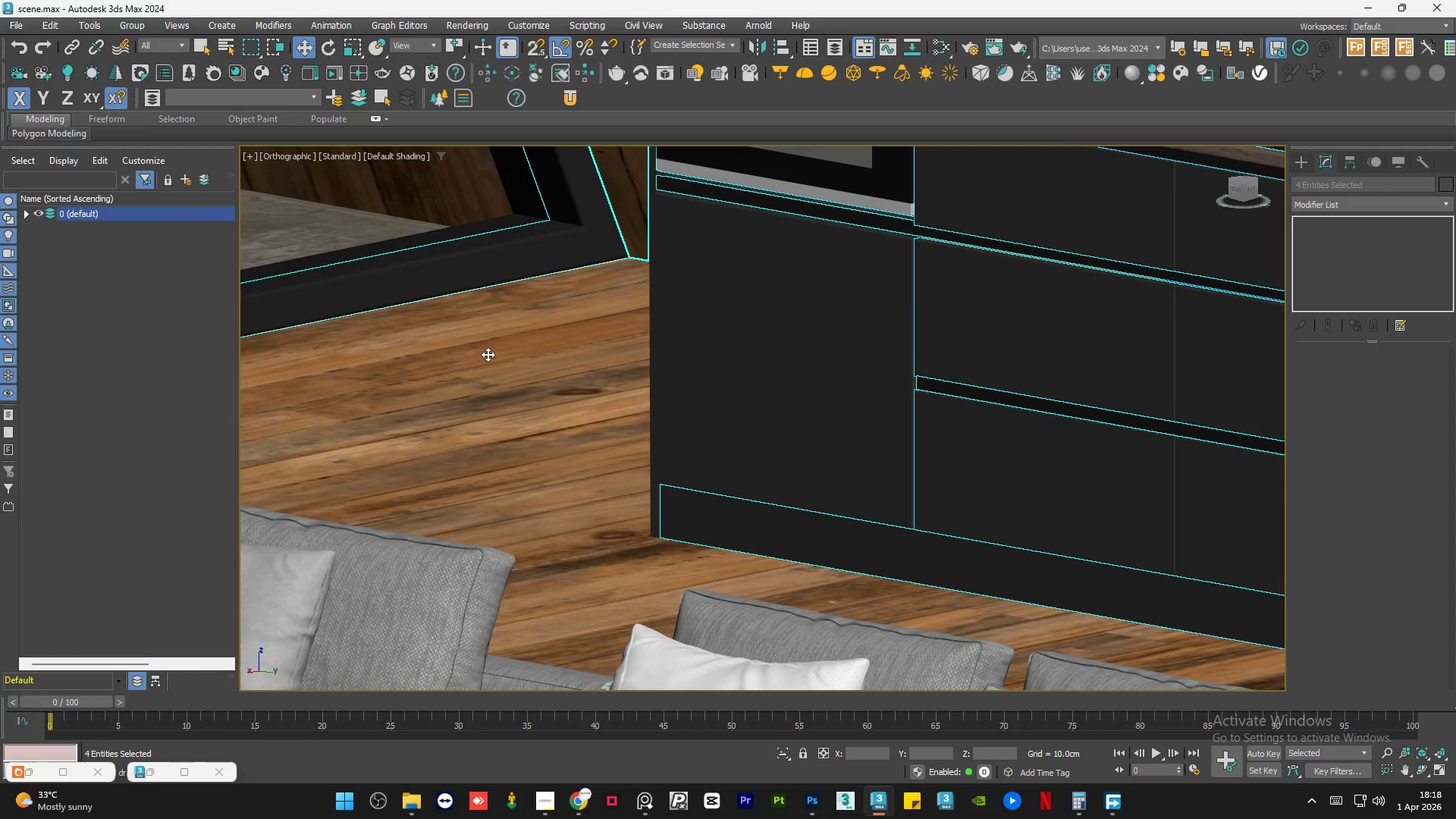 
hold_key(key=AltLeft, duration=0.38)
 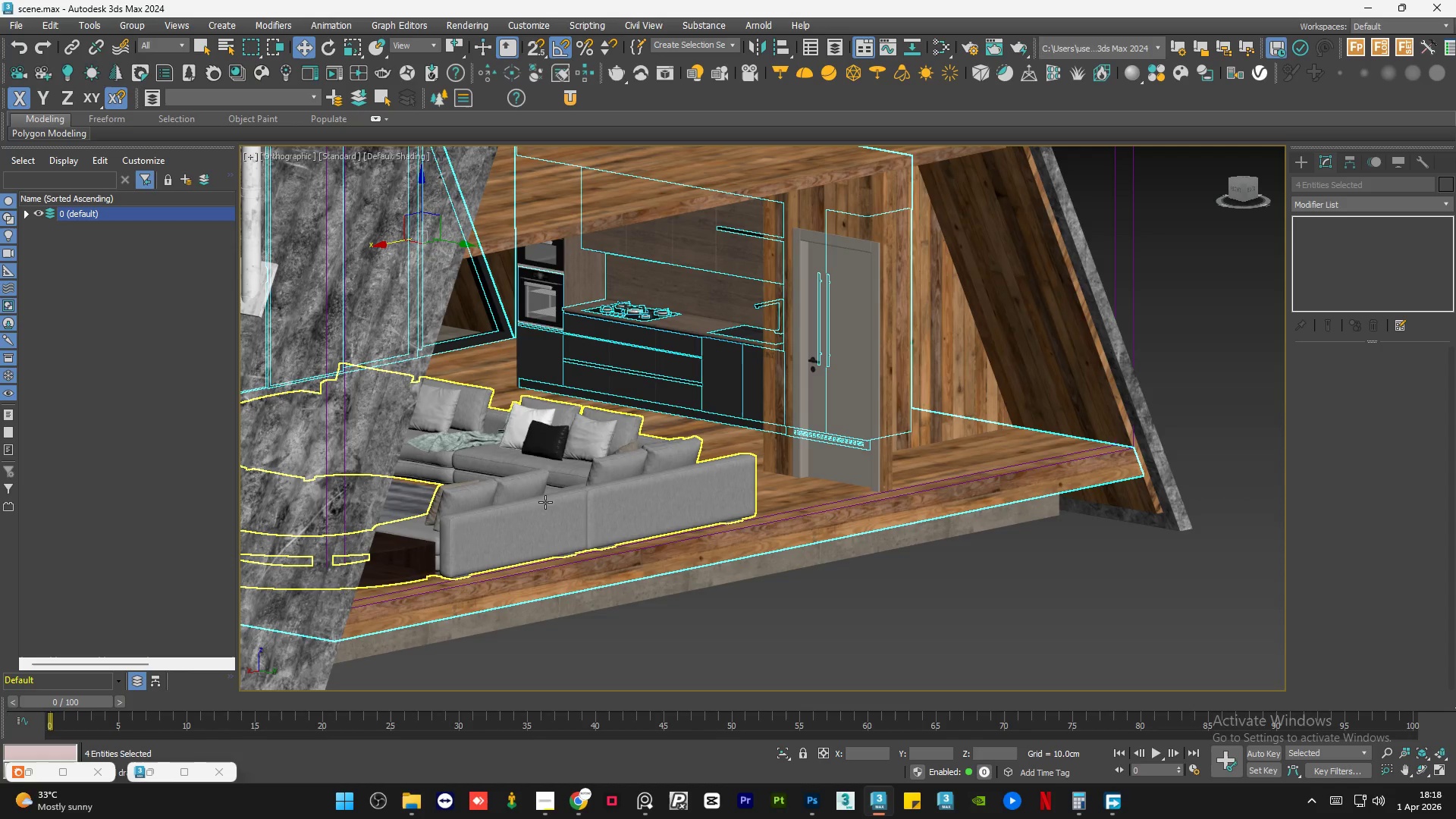 
scroll: coordinate [488, 356], scroll_direction: down, amount: 5.0
 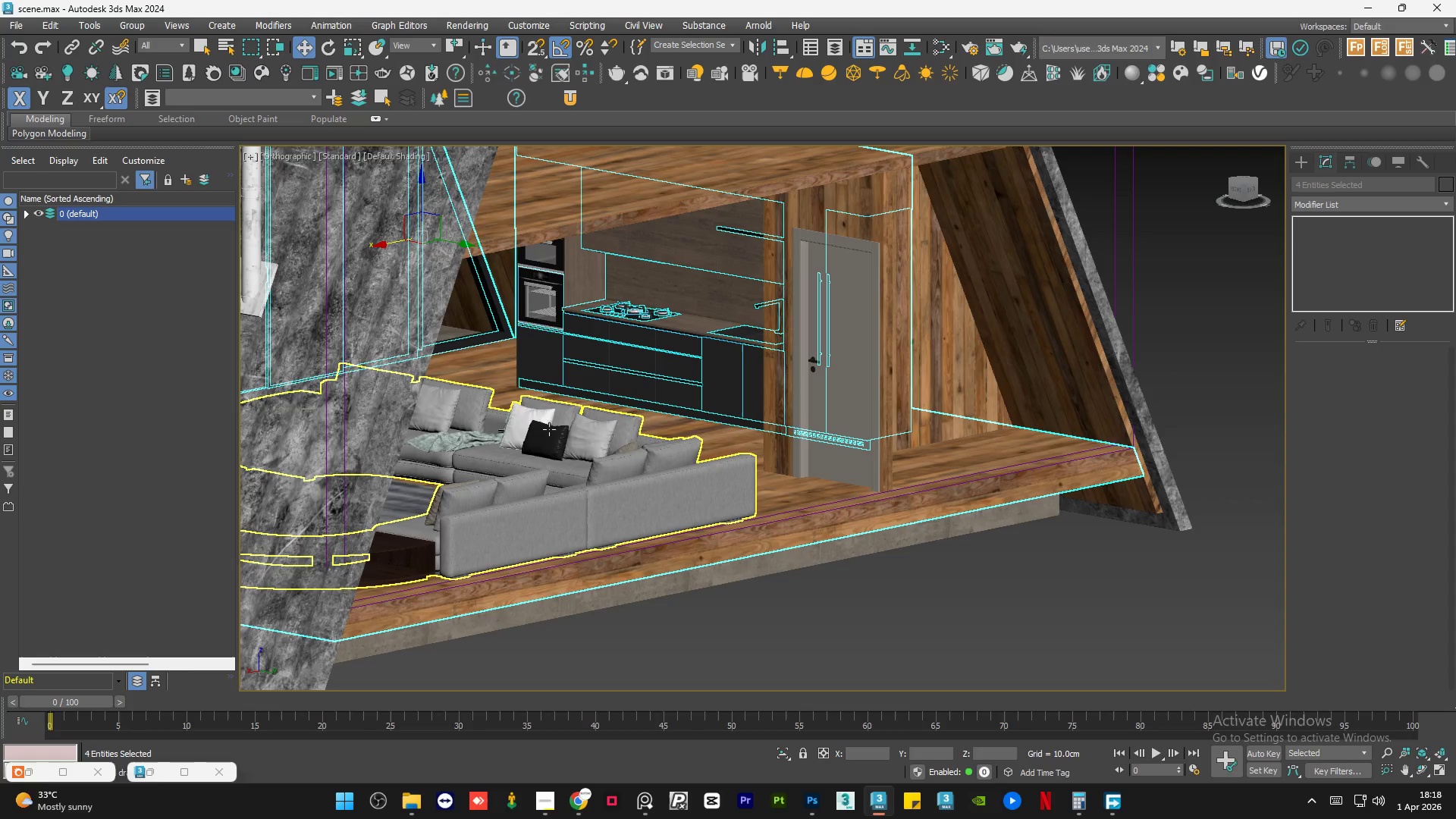 
hold_key(key=AltLeft, duration=0.48)
left_click([544, 502])
 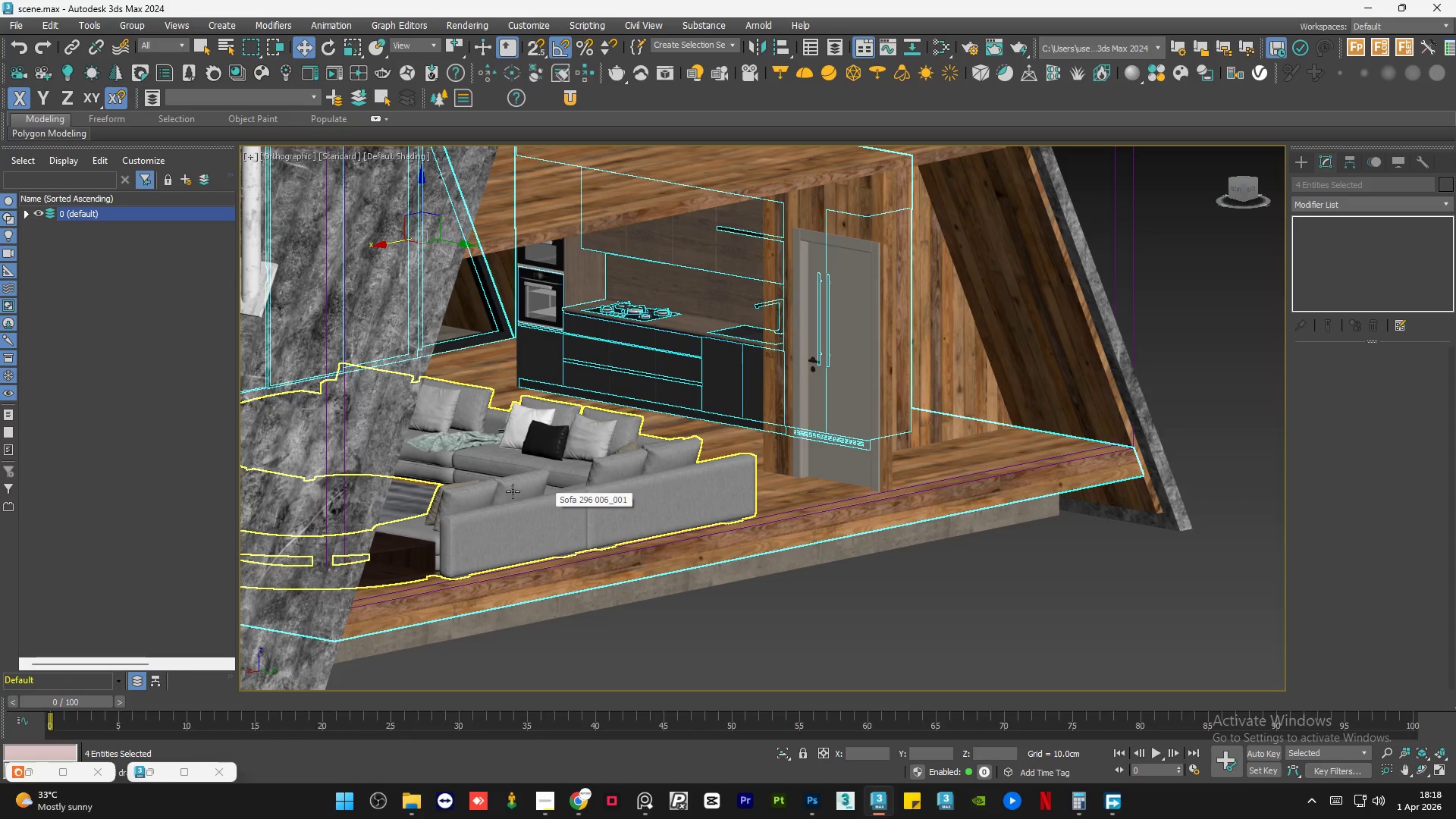 
hold_key(key=ControlLeft, duration=0.61)
left_click([513, 491])
 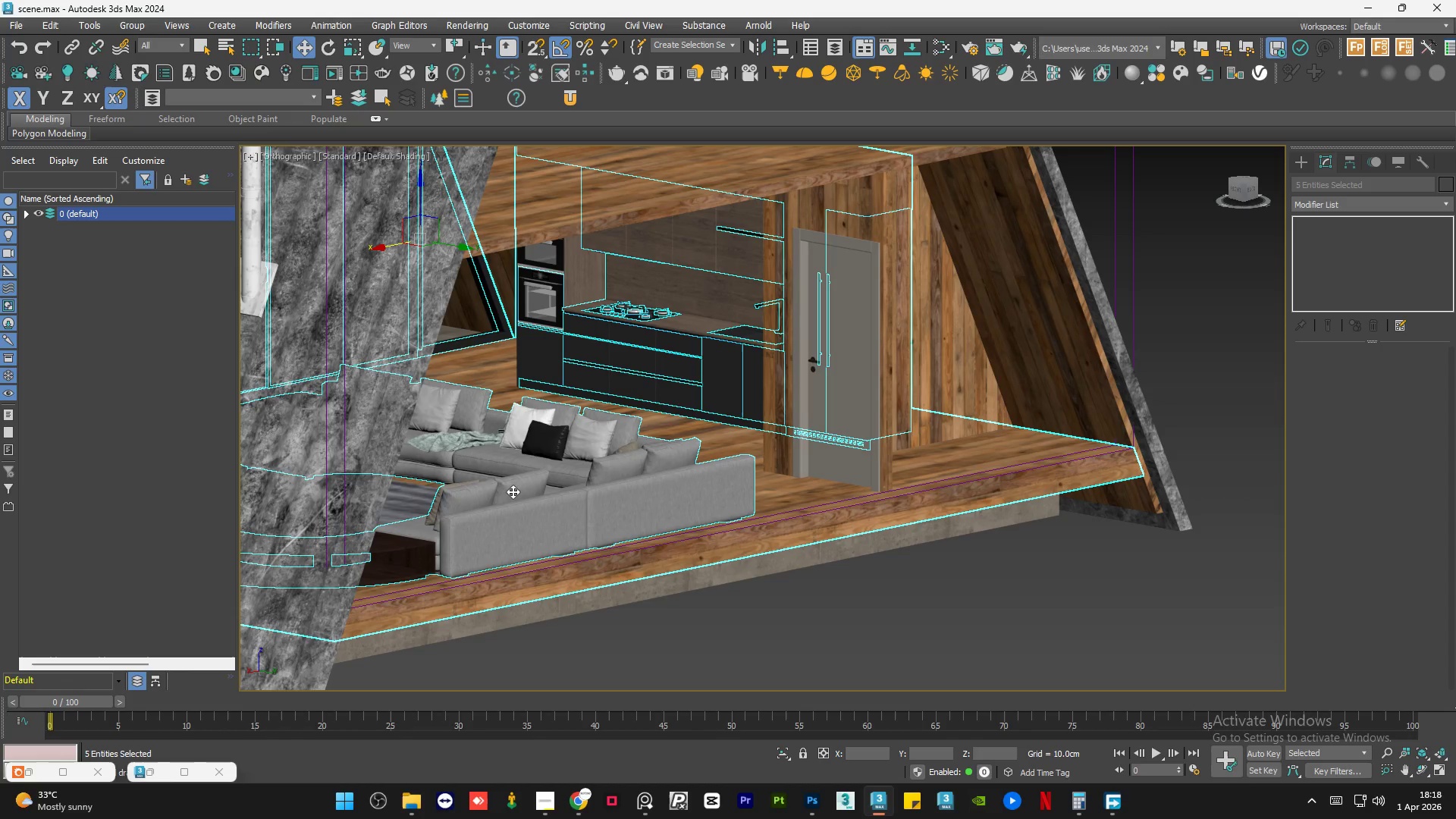 
key(Alt+Q)
 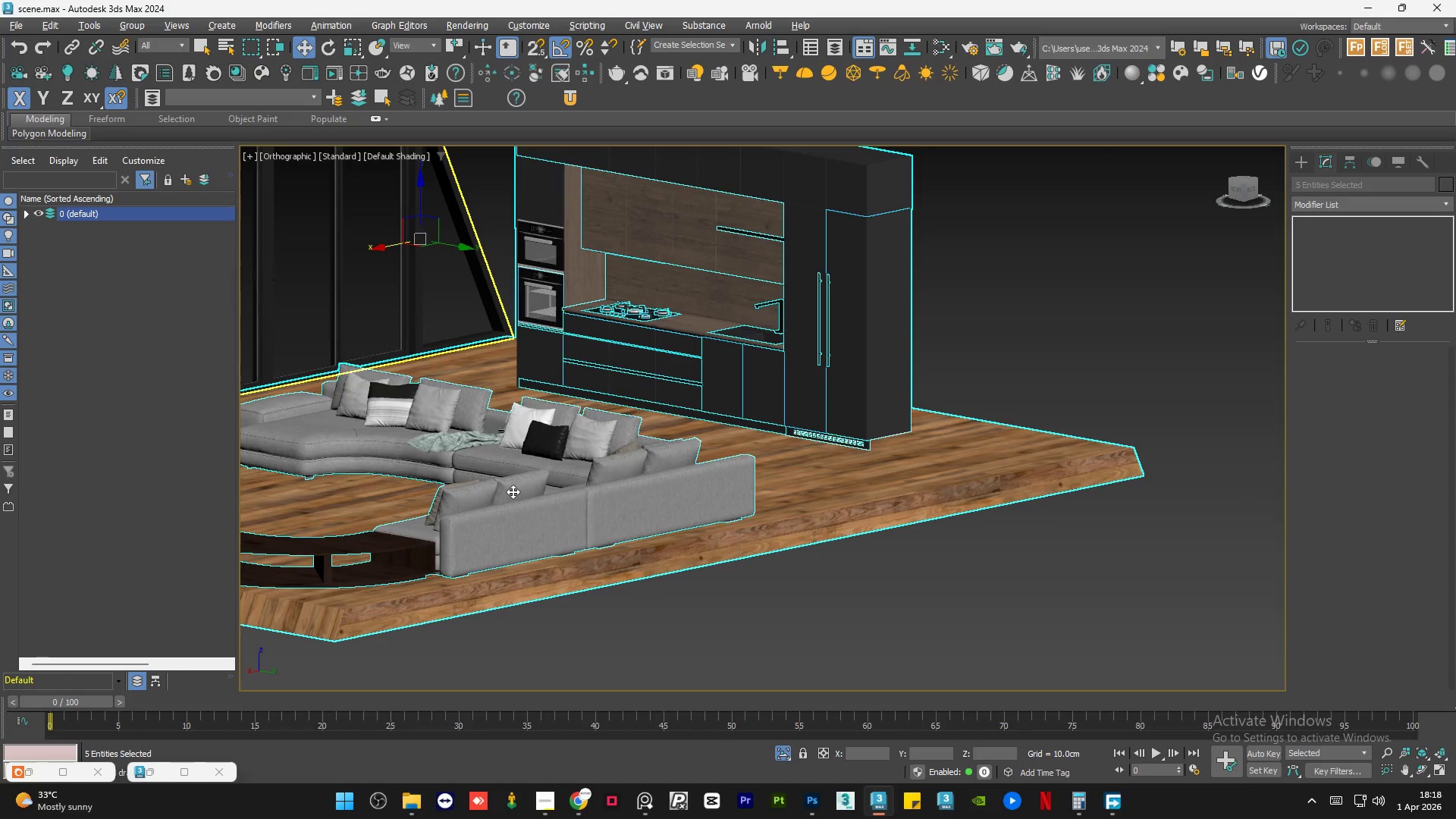 
hold_key(key=AltLeft, duration=0.52)
 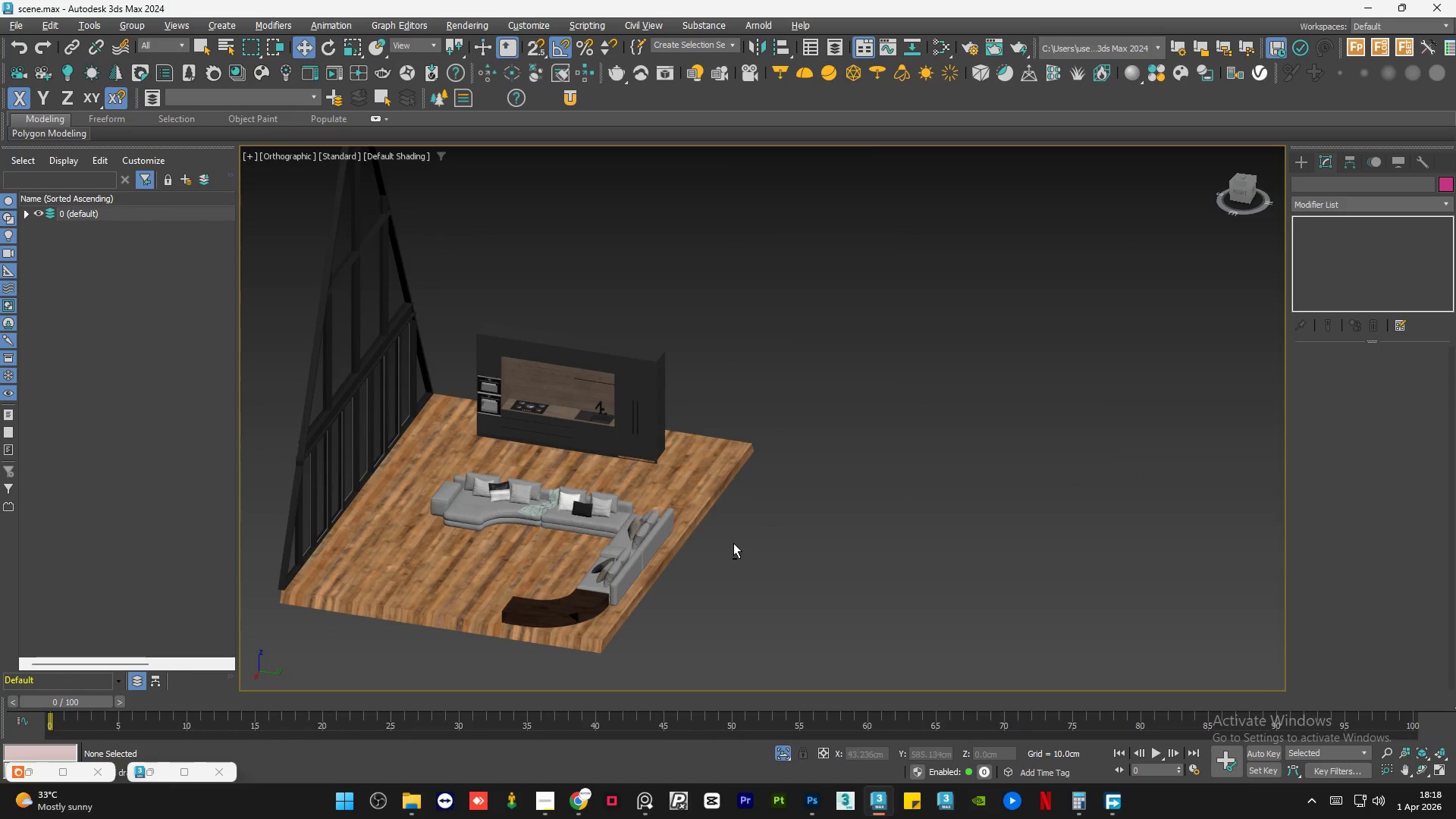 
hold_key(key=AltLeft, duration=1.28)
left_click([813, 574])
 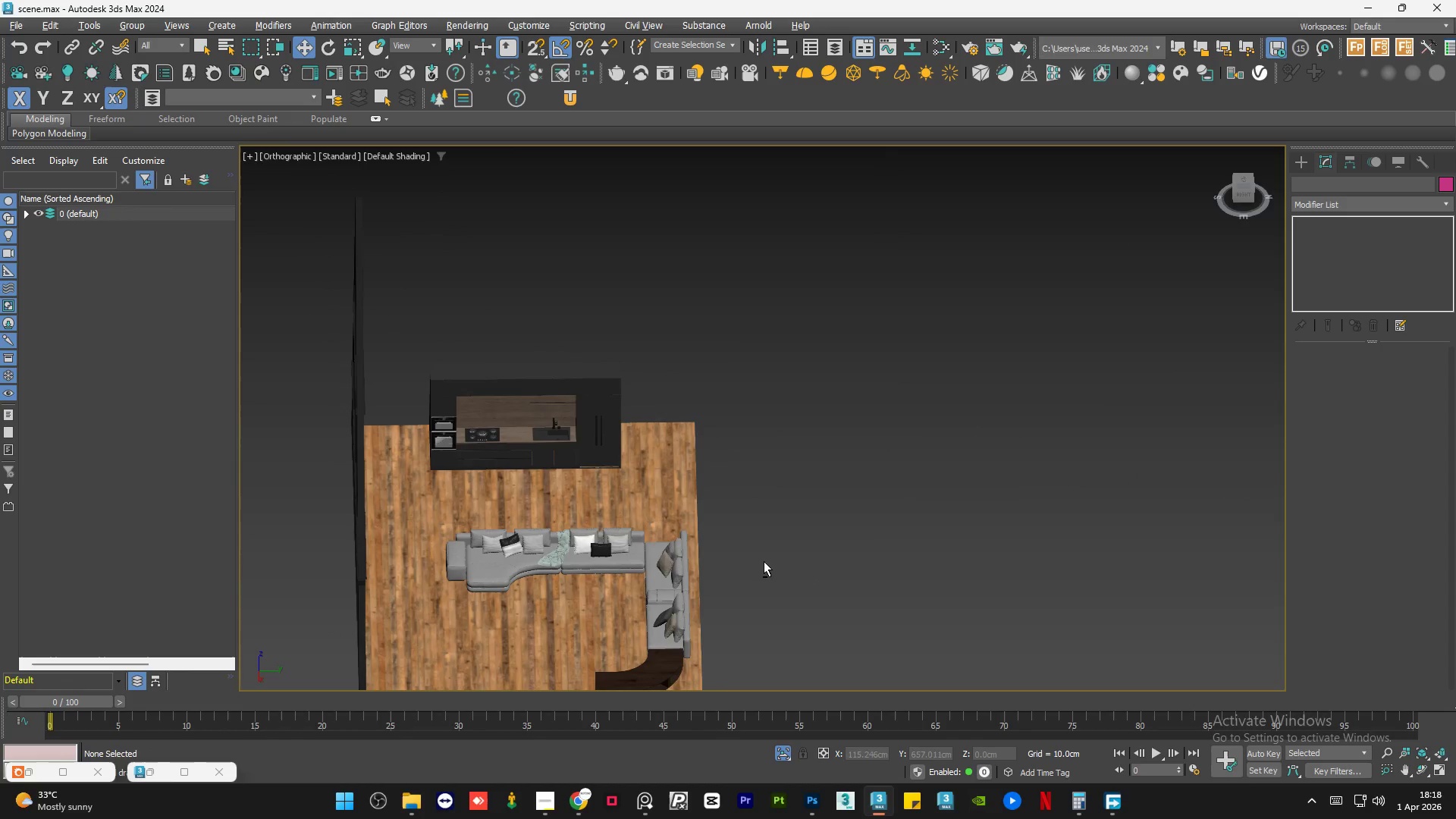 
scroll: coordinate [657, 560], scroll_direction: down, amount: 2.0
 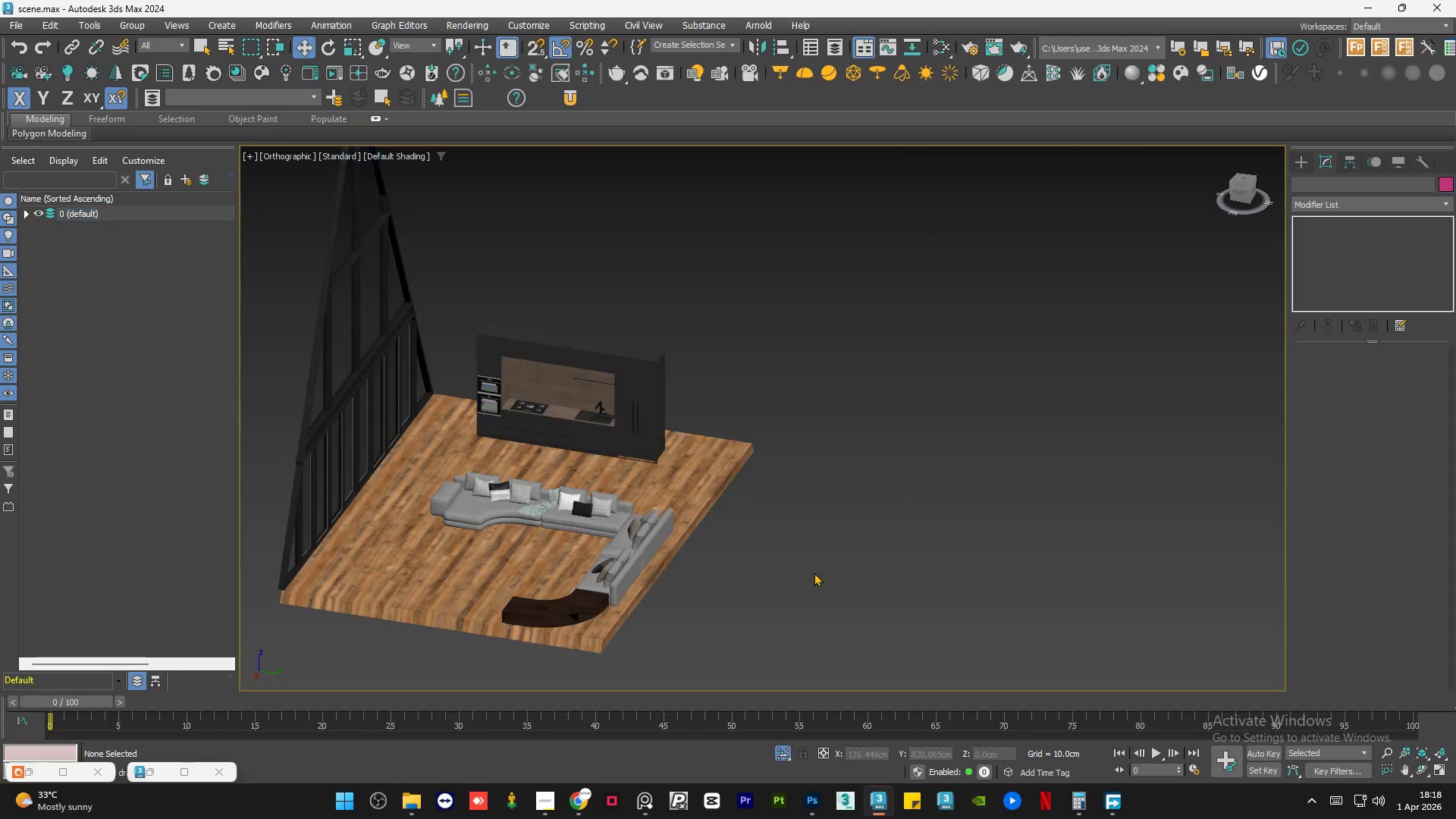 
left_click([592, 562])
 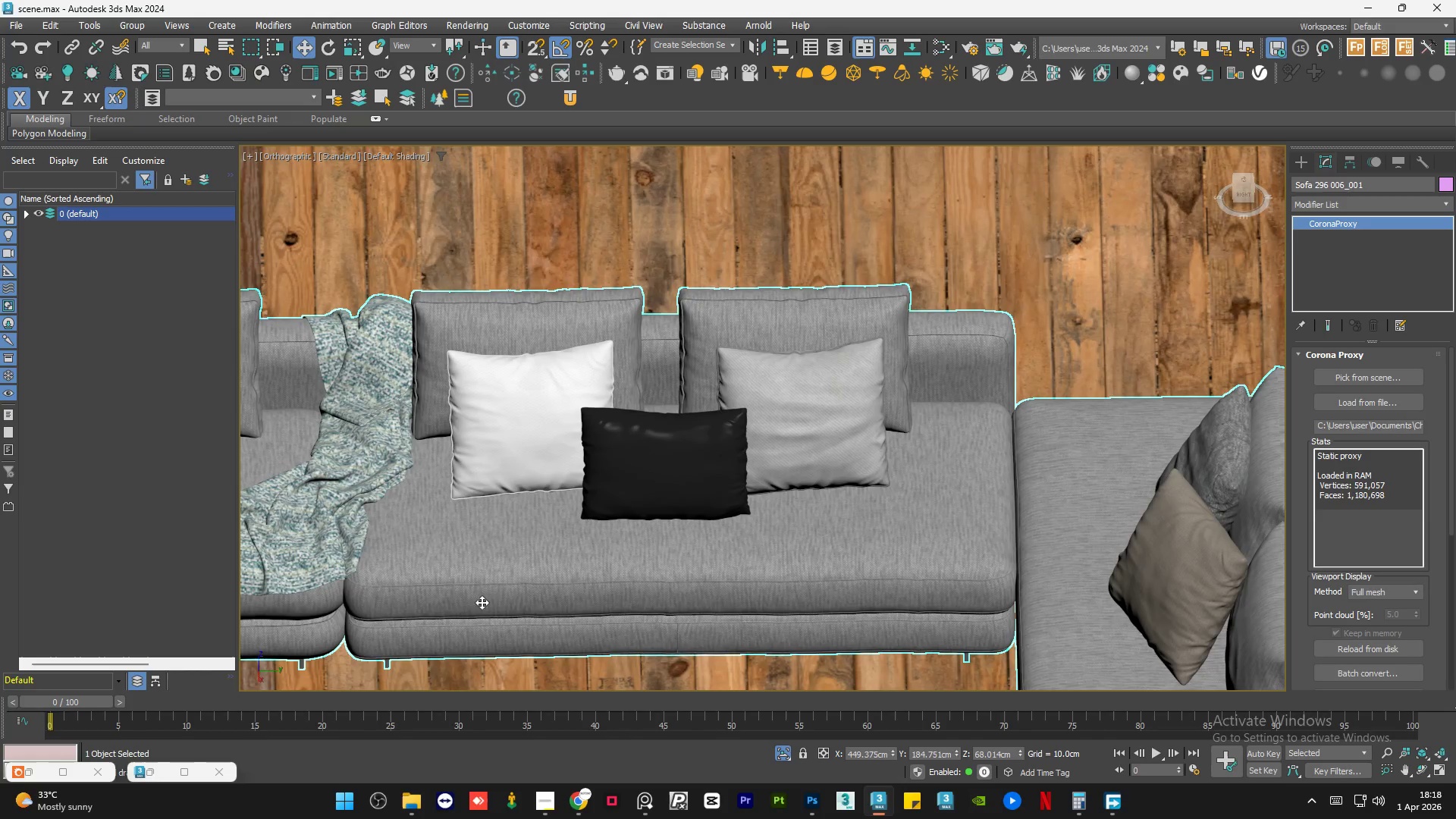 
scroll: coordinate [428, 609], scroll_direction: up, amount: 9.0
 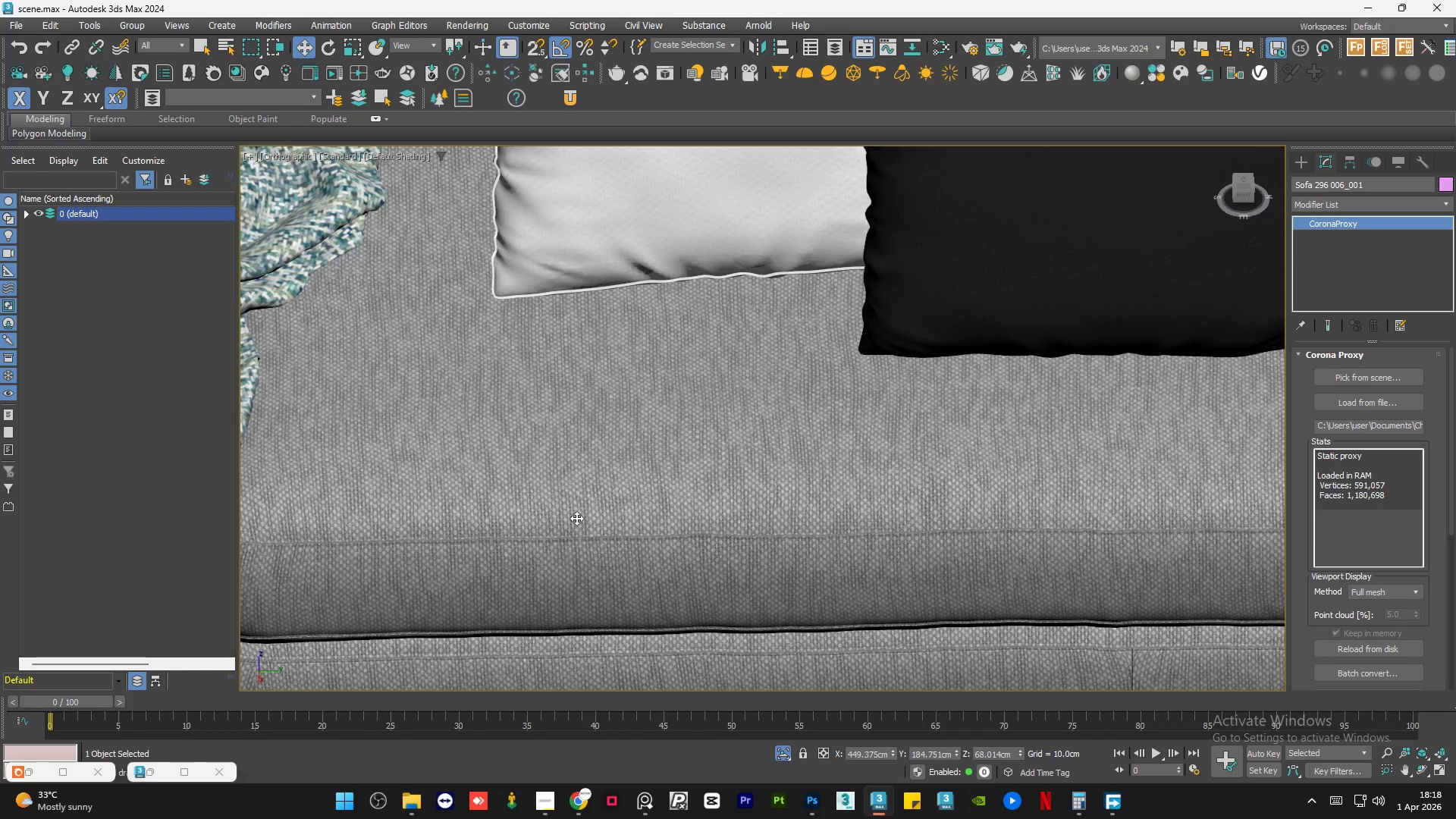 
scroll: coordinate [893, 495], scroll_direction: down, amount: 7.0
 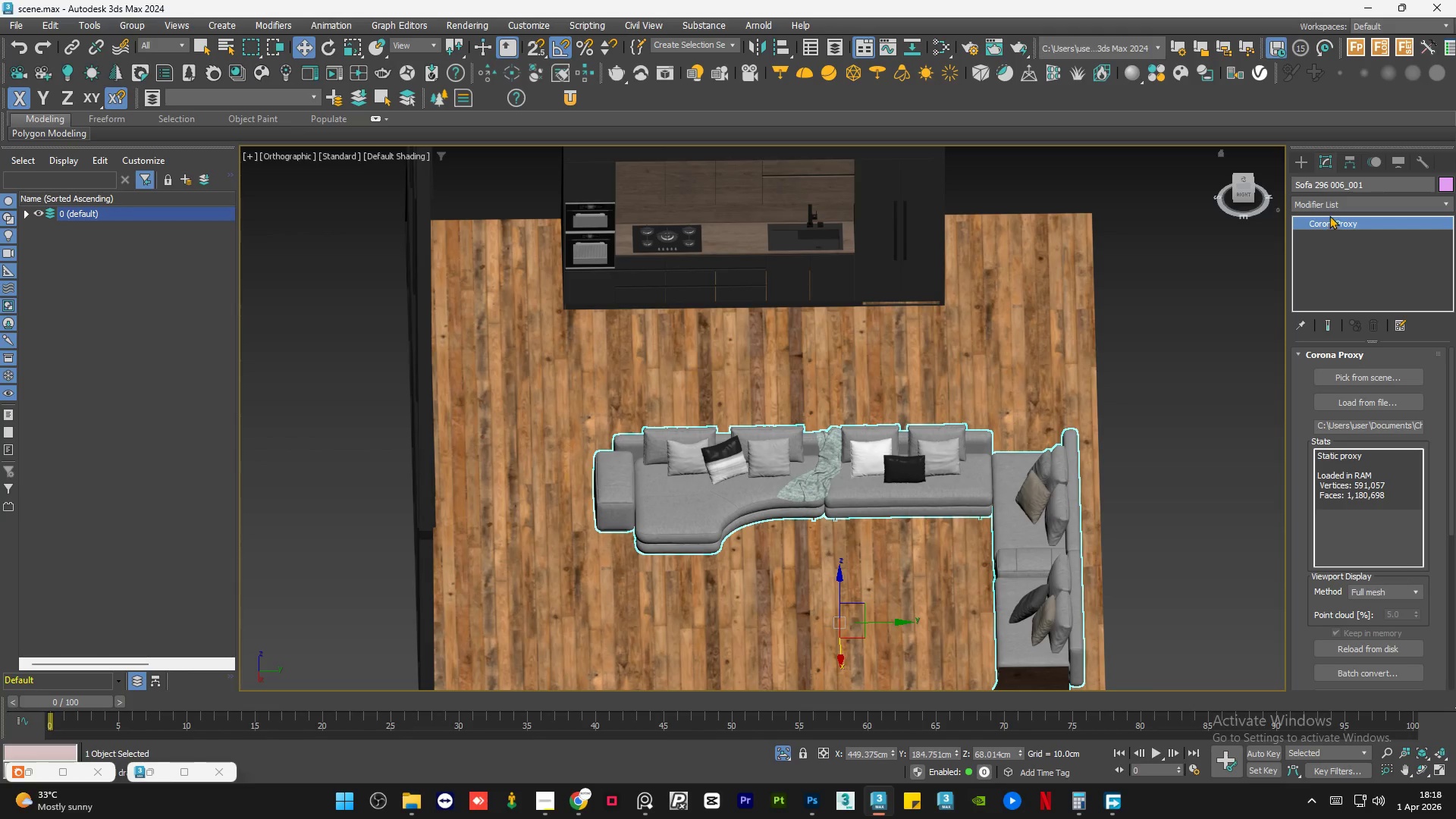 
right_click([1335, 224])
 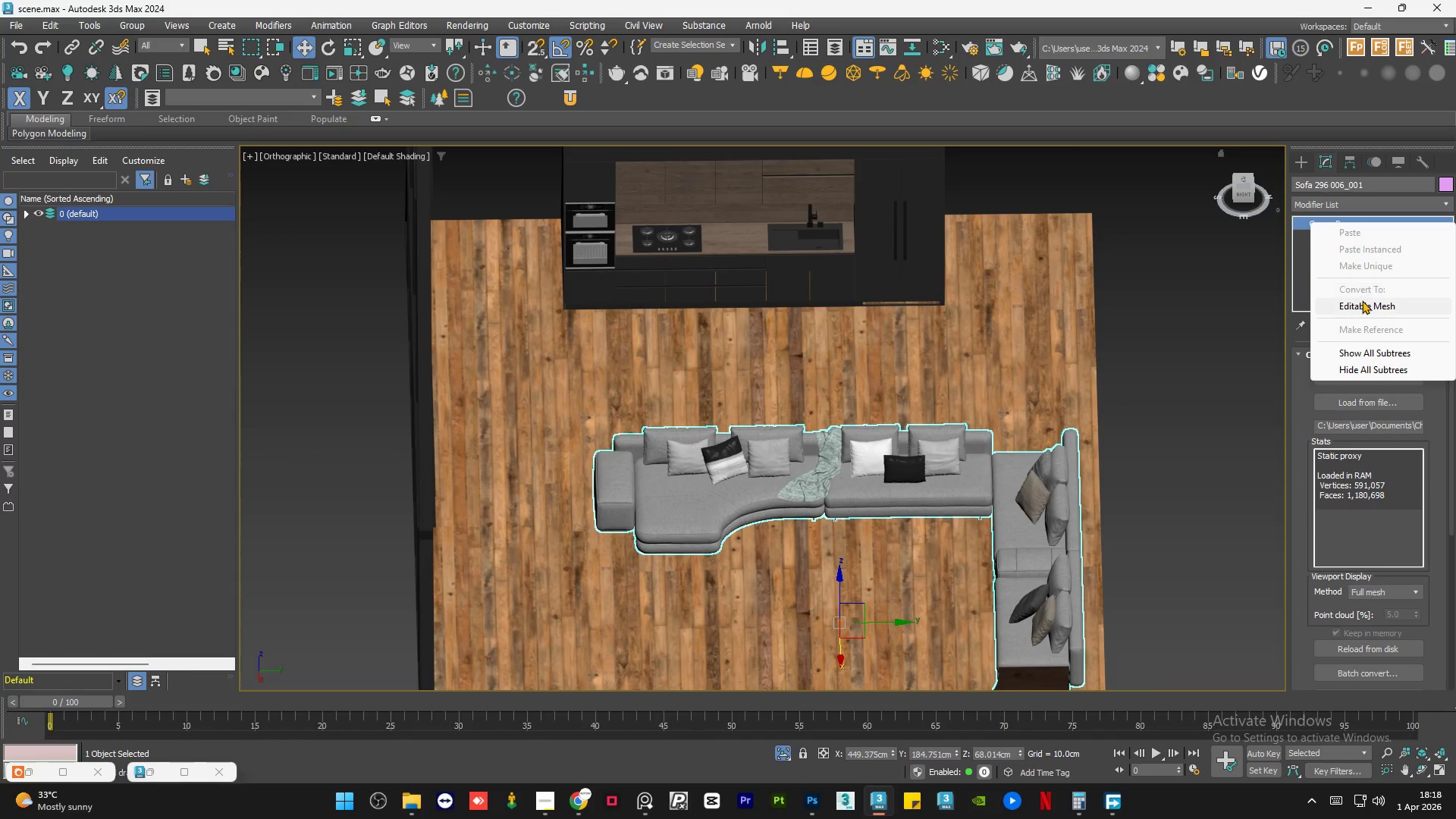 
left_click([1367, 306])
 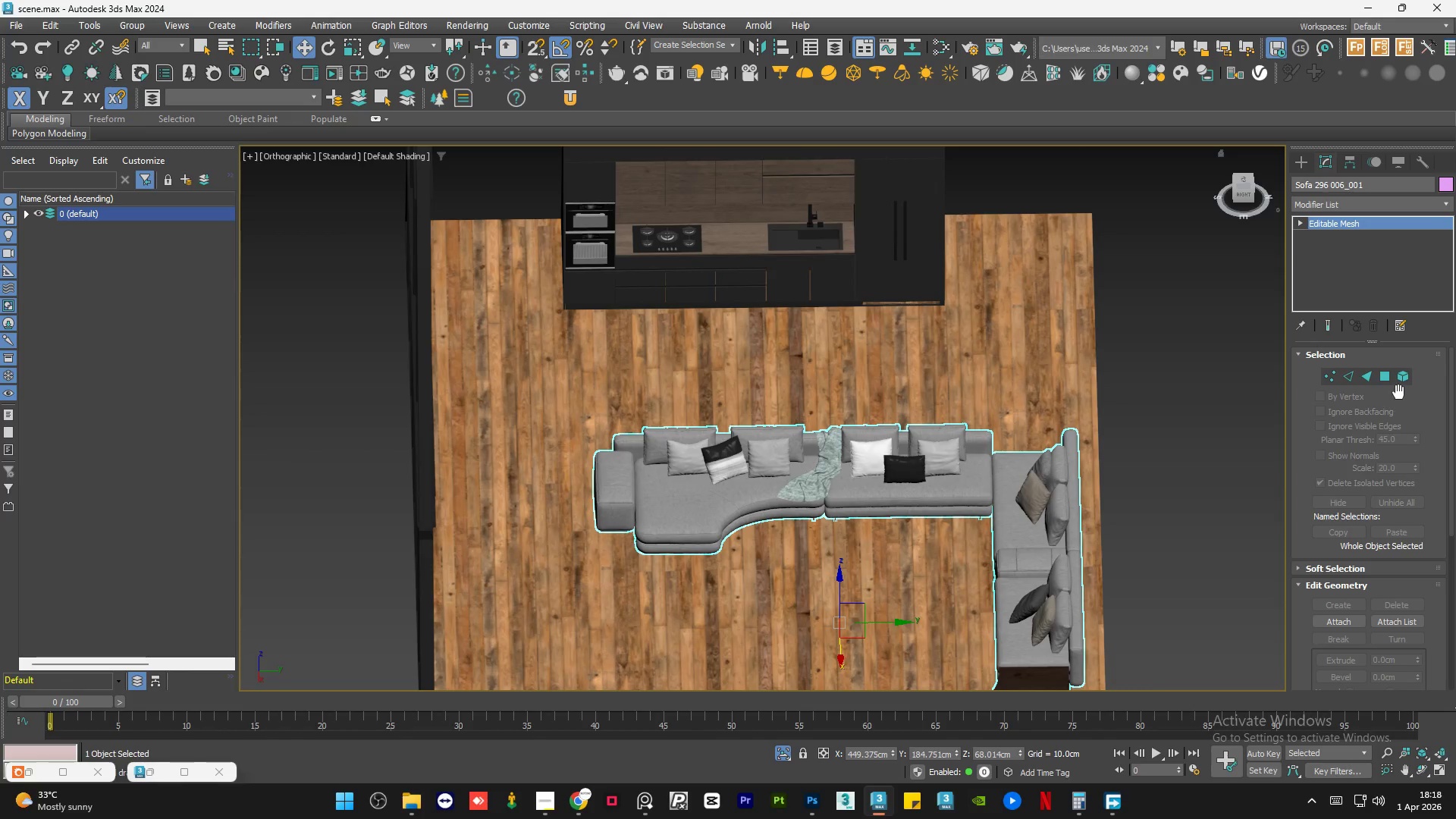 
left_click([1403, 379])
 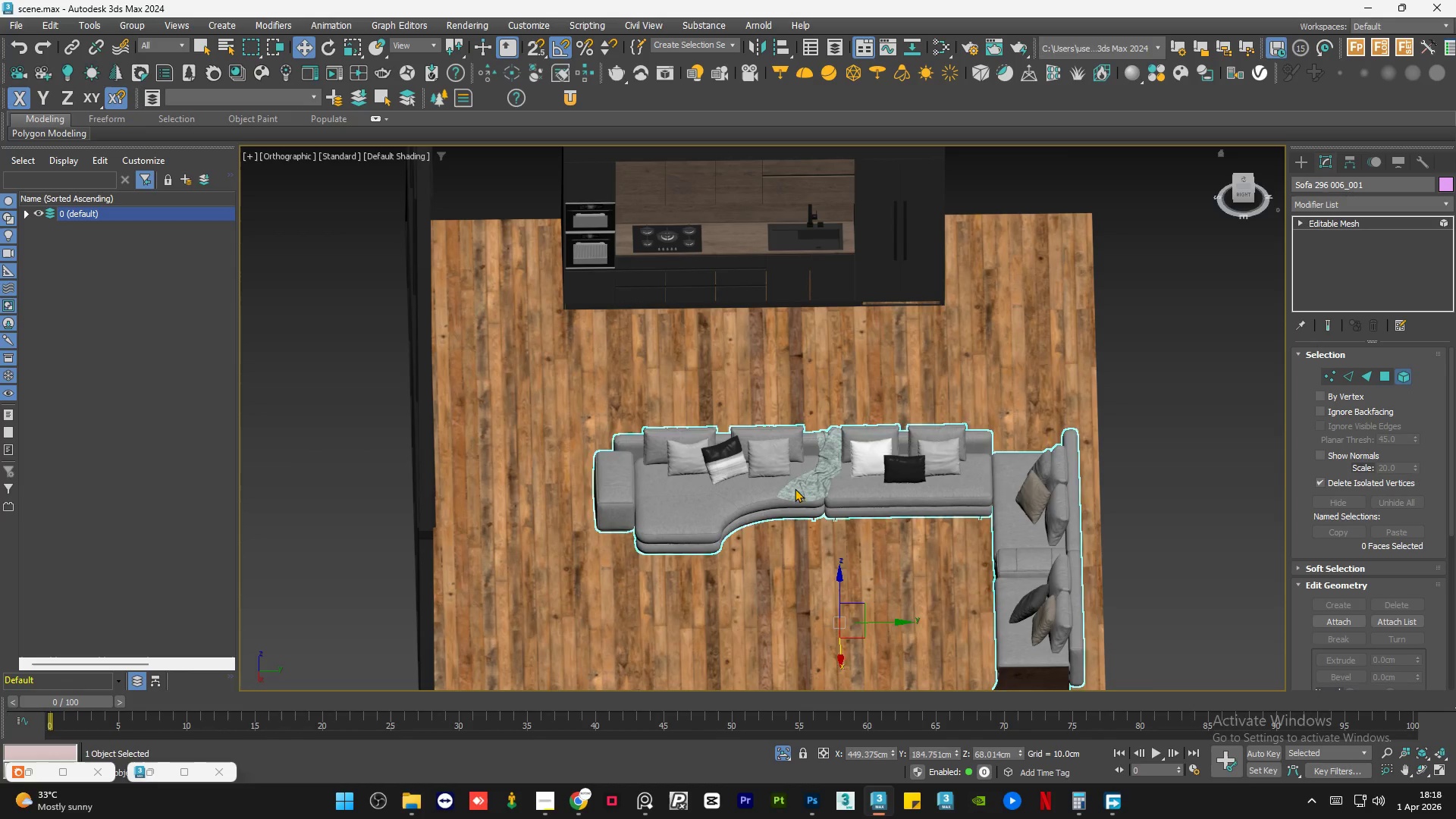 
left_click([897, 494])
 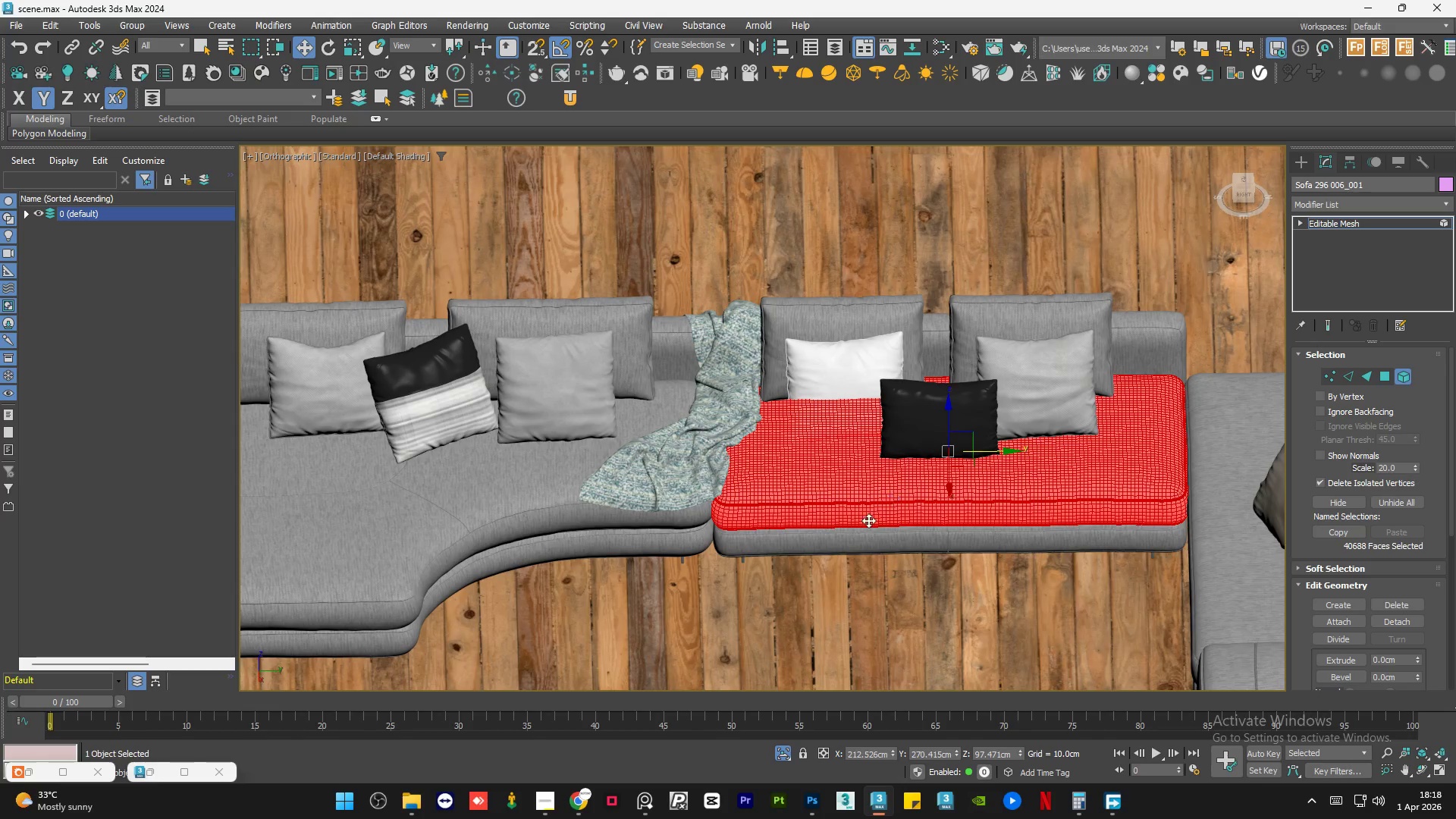 
scroll: coordinate [899, 494], scroll_direction: up, amount: 3.0
 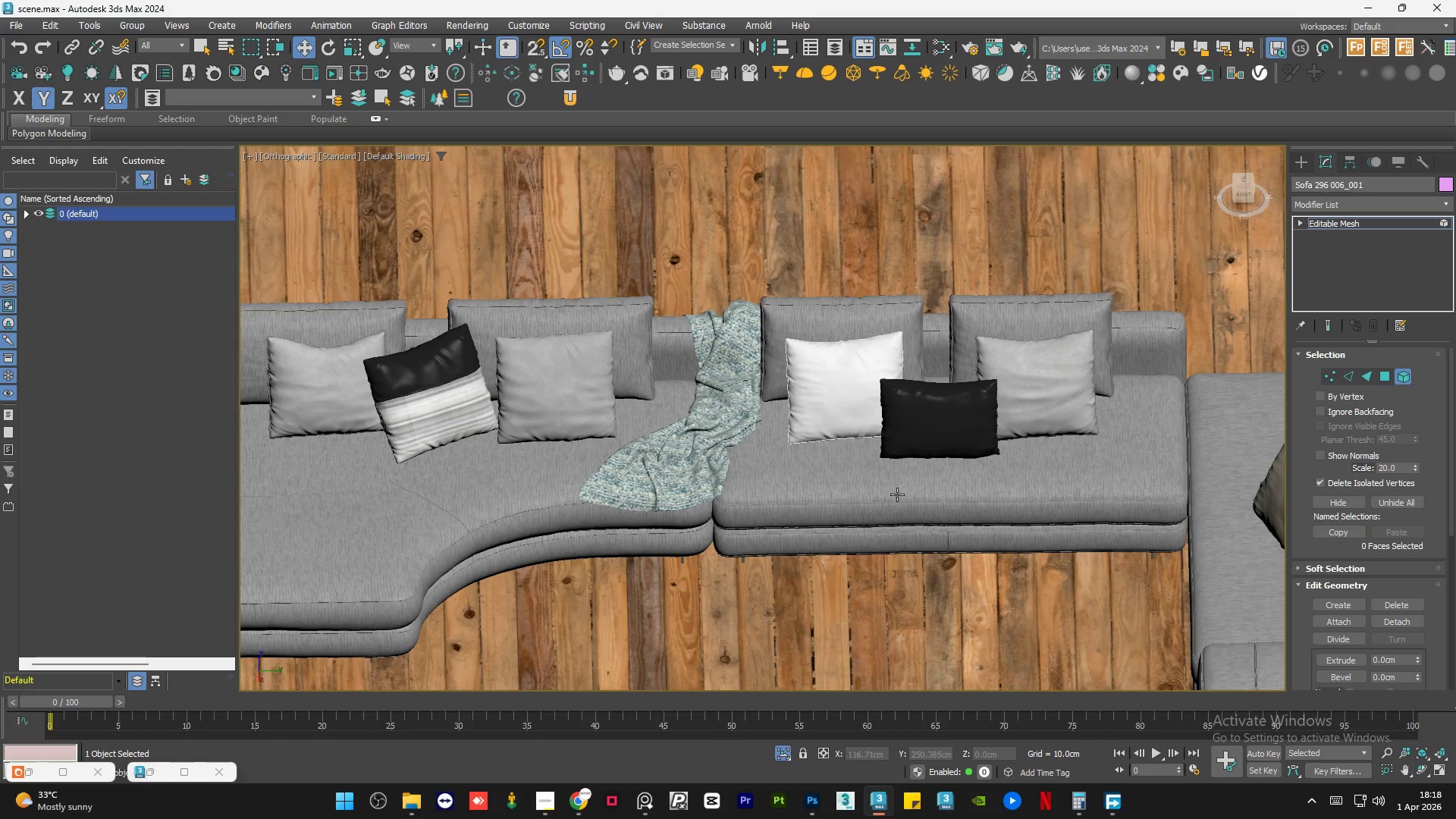 
hold_key(key=ControlLeft, duration=0.39)
left_click([839, 542])
 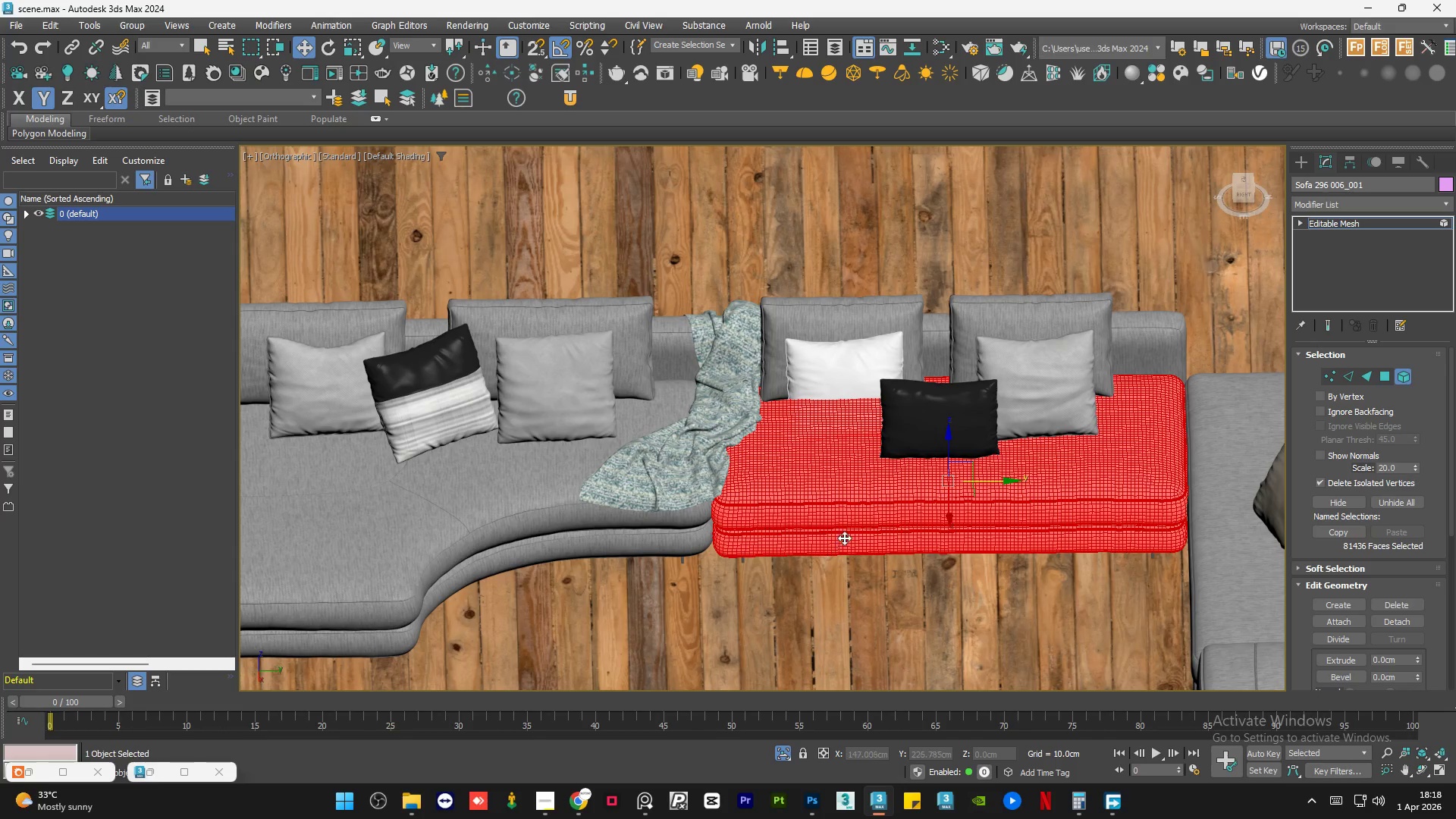 
hold_key(key=AltLeft, duration=1.5)
 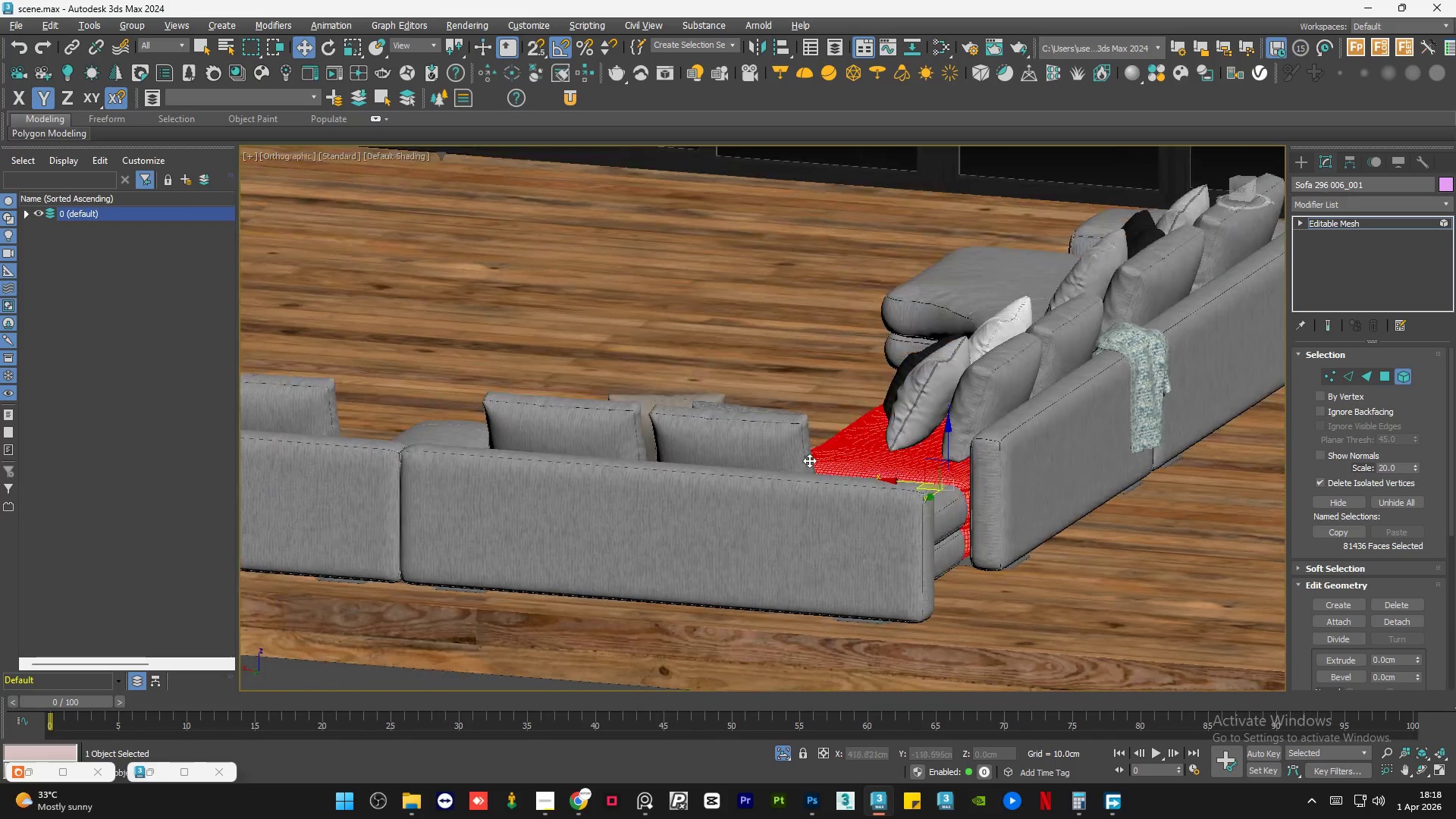 
hold_key(key=AltLeft, duration=1.52)
 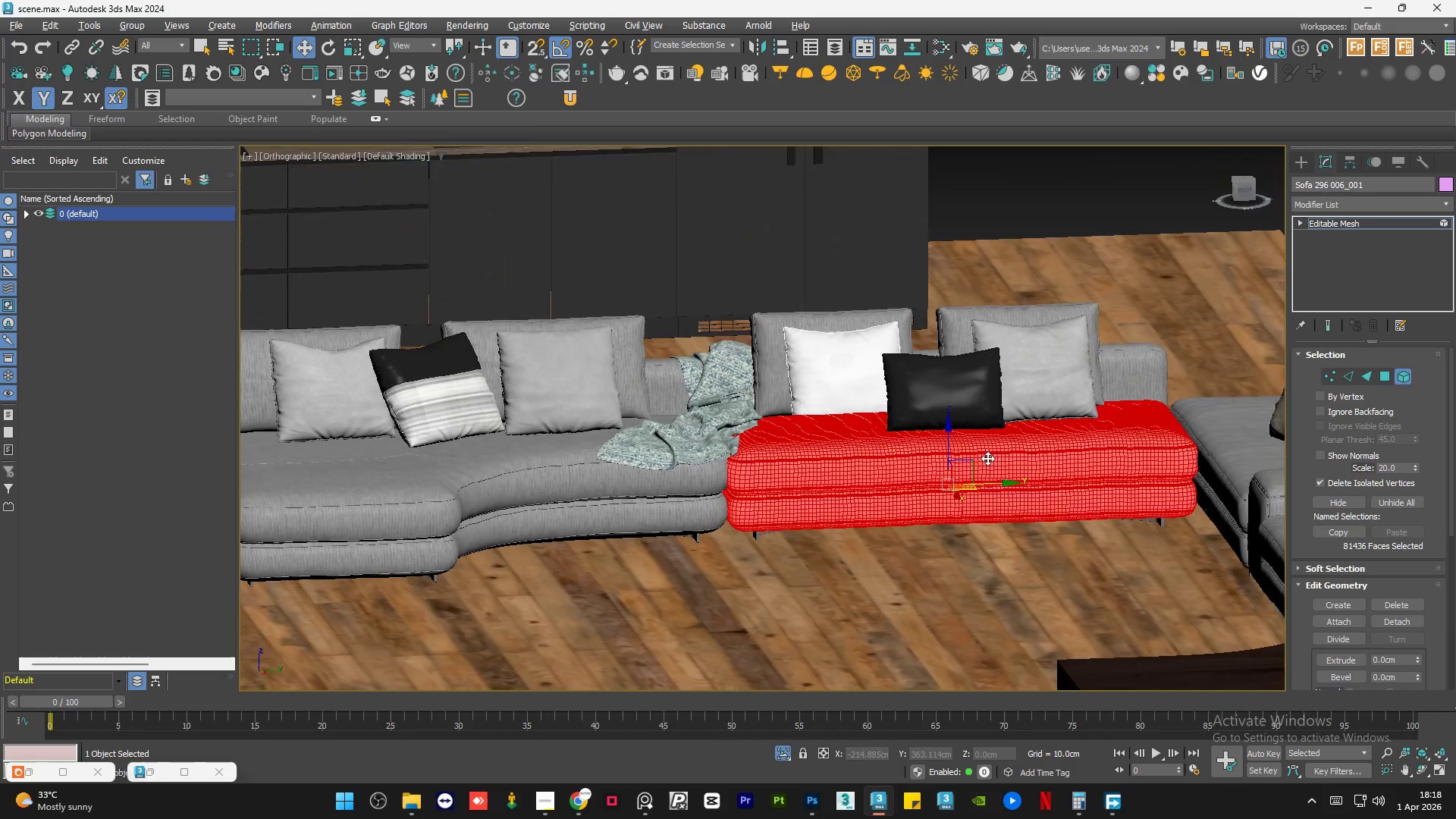 
hold_key(key=AltLeft, duration=0.91)
 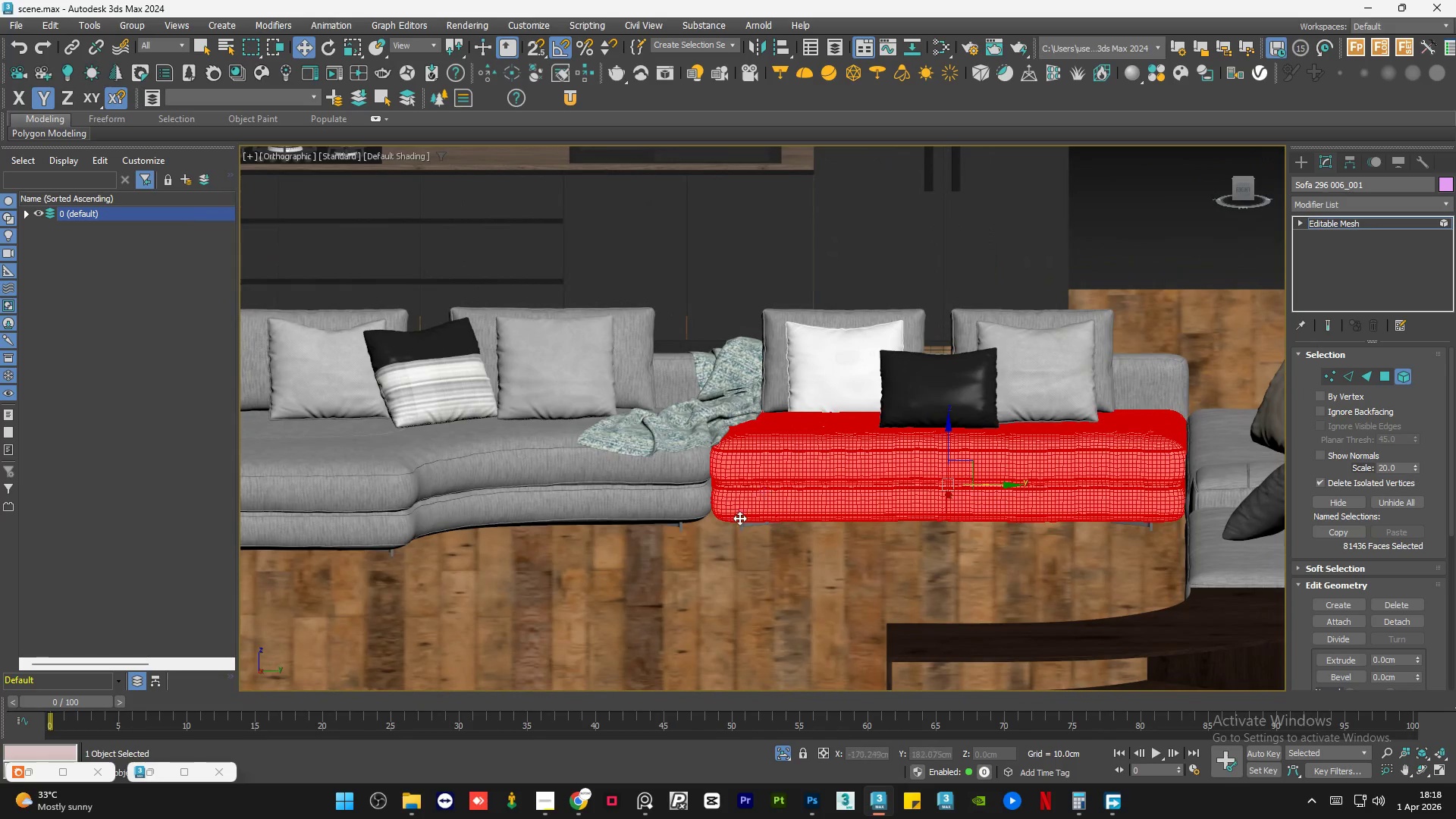 
hold_key(key=ControlLeft, duration=0.67)
 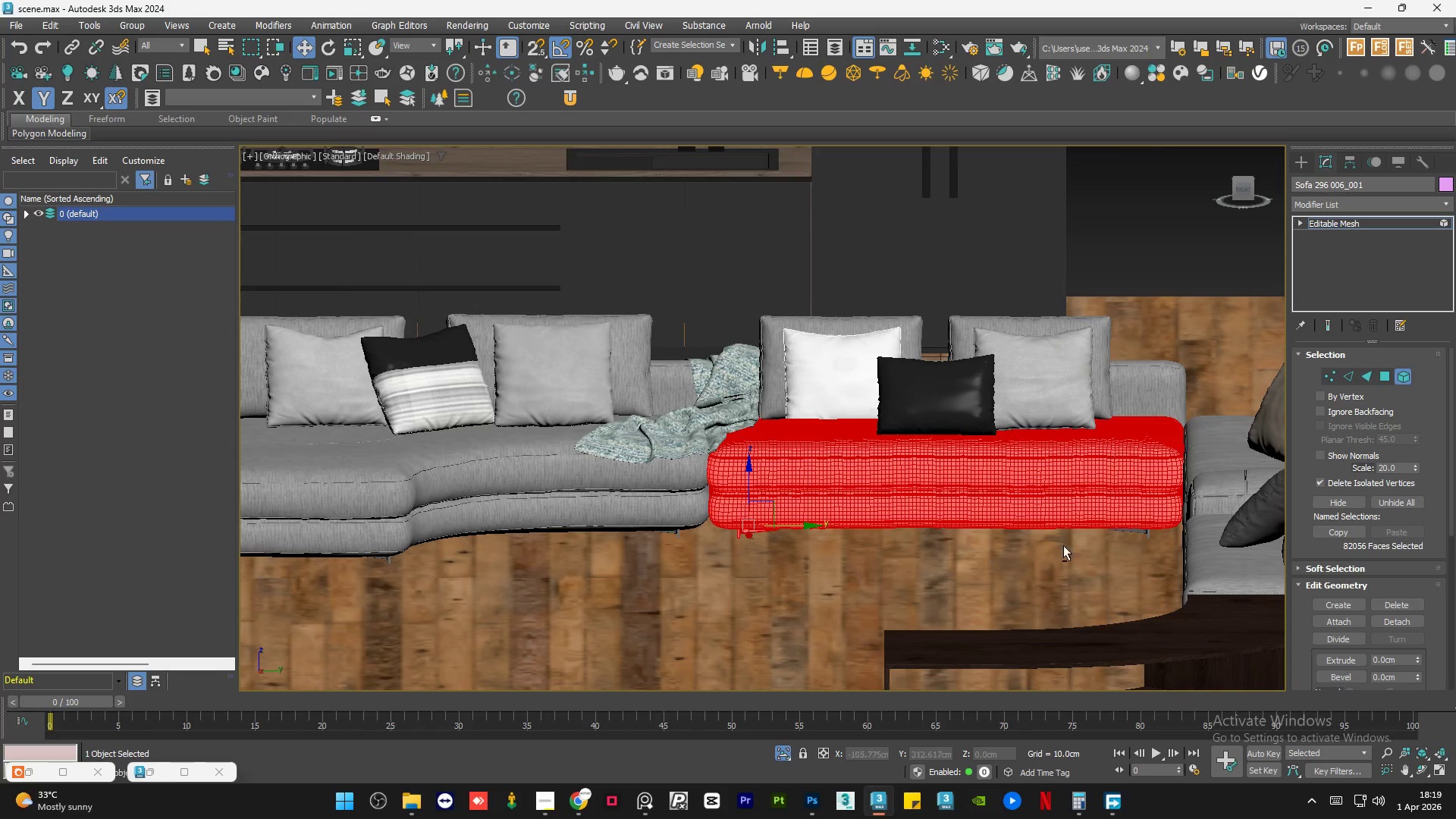 
scroll: coordinate [739, 518], scroll_direction: up, amount: 5.0
 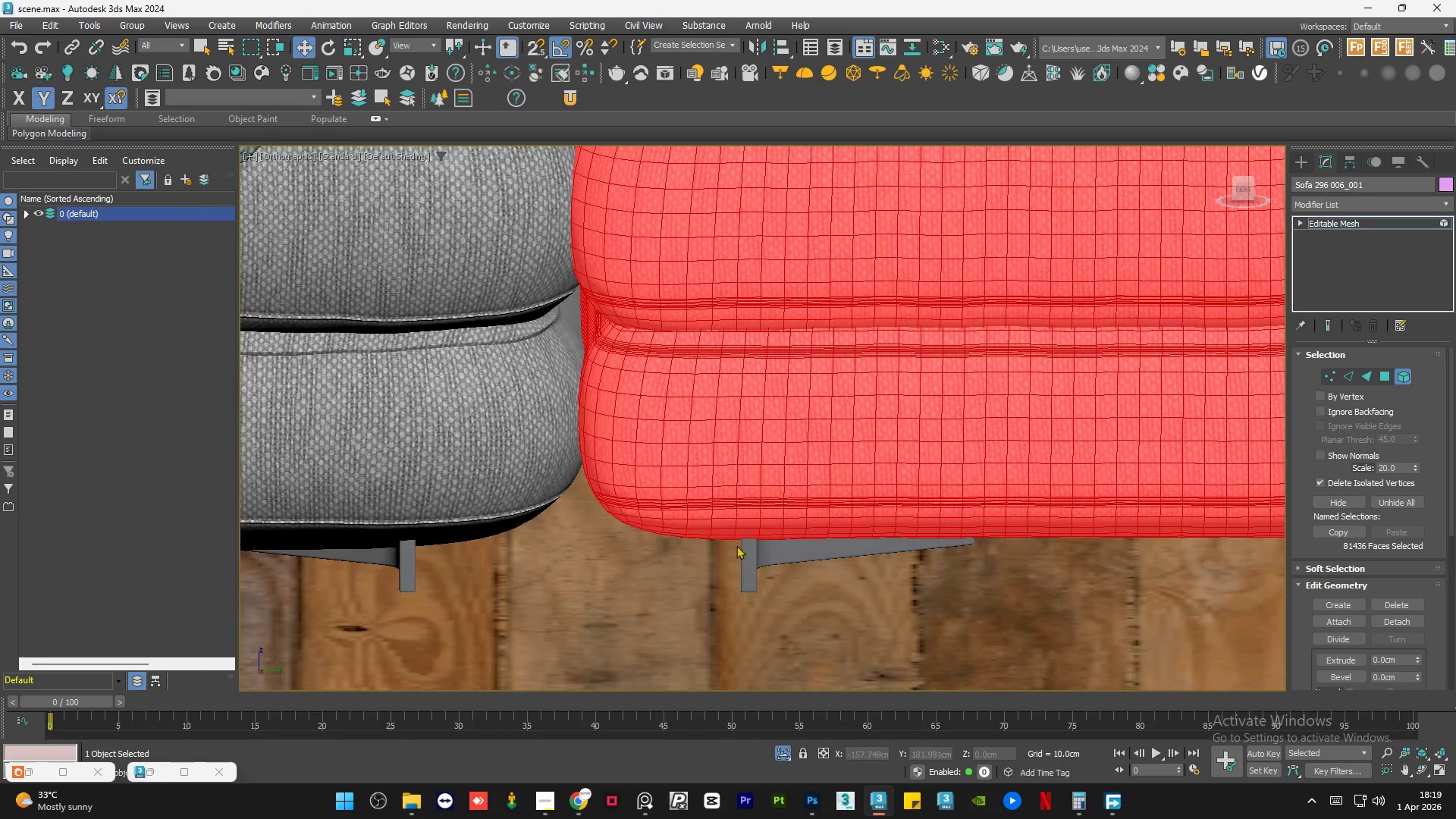 
left_click([746, 551])
 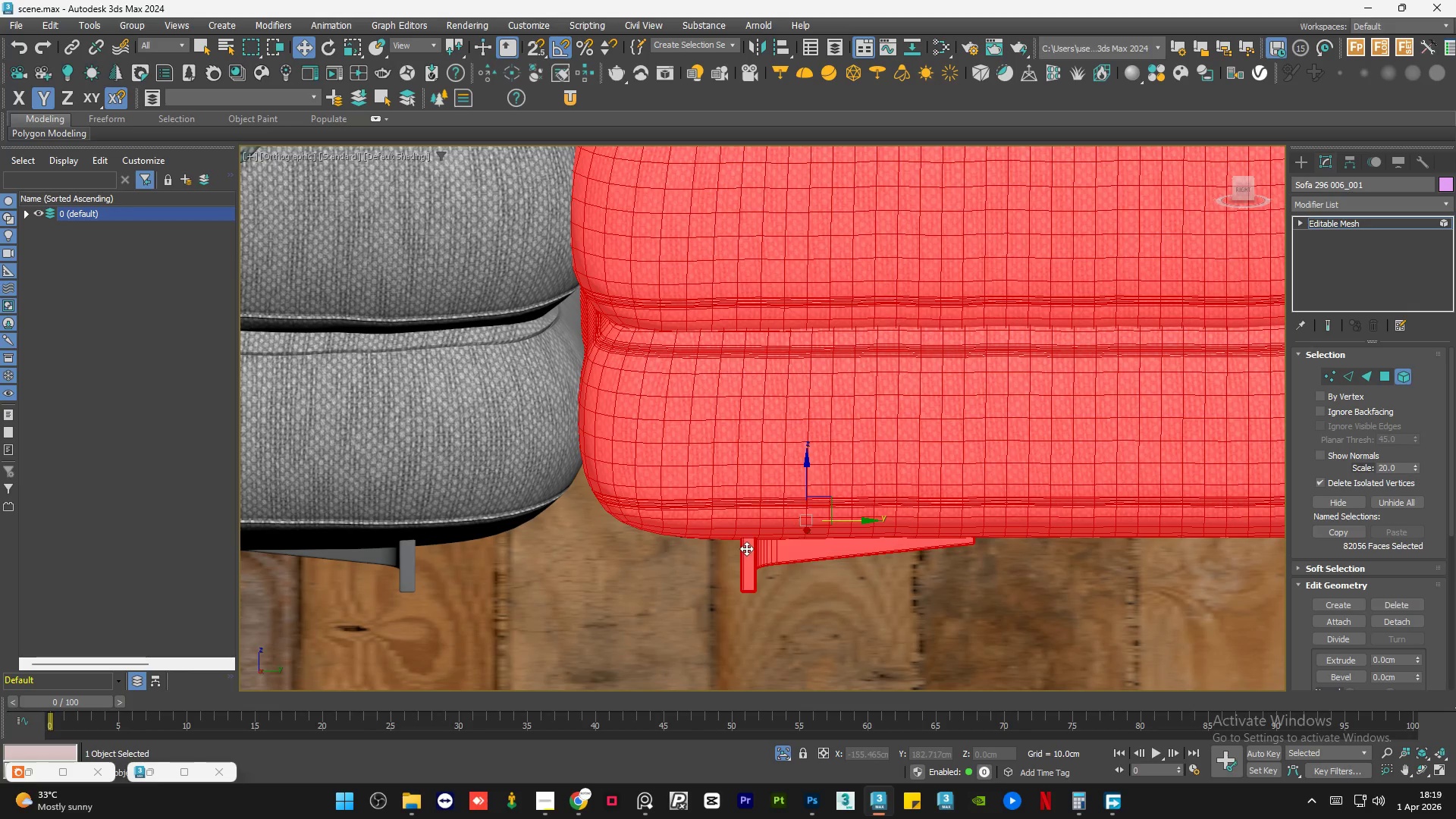 
hold_key(key=AltLeft, duration=0.67)
 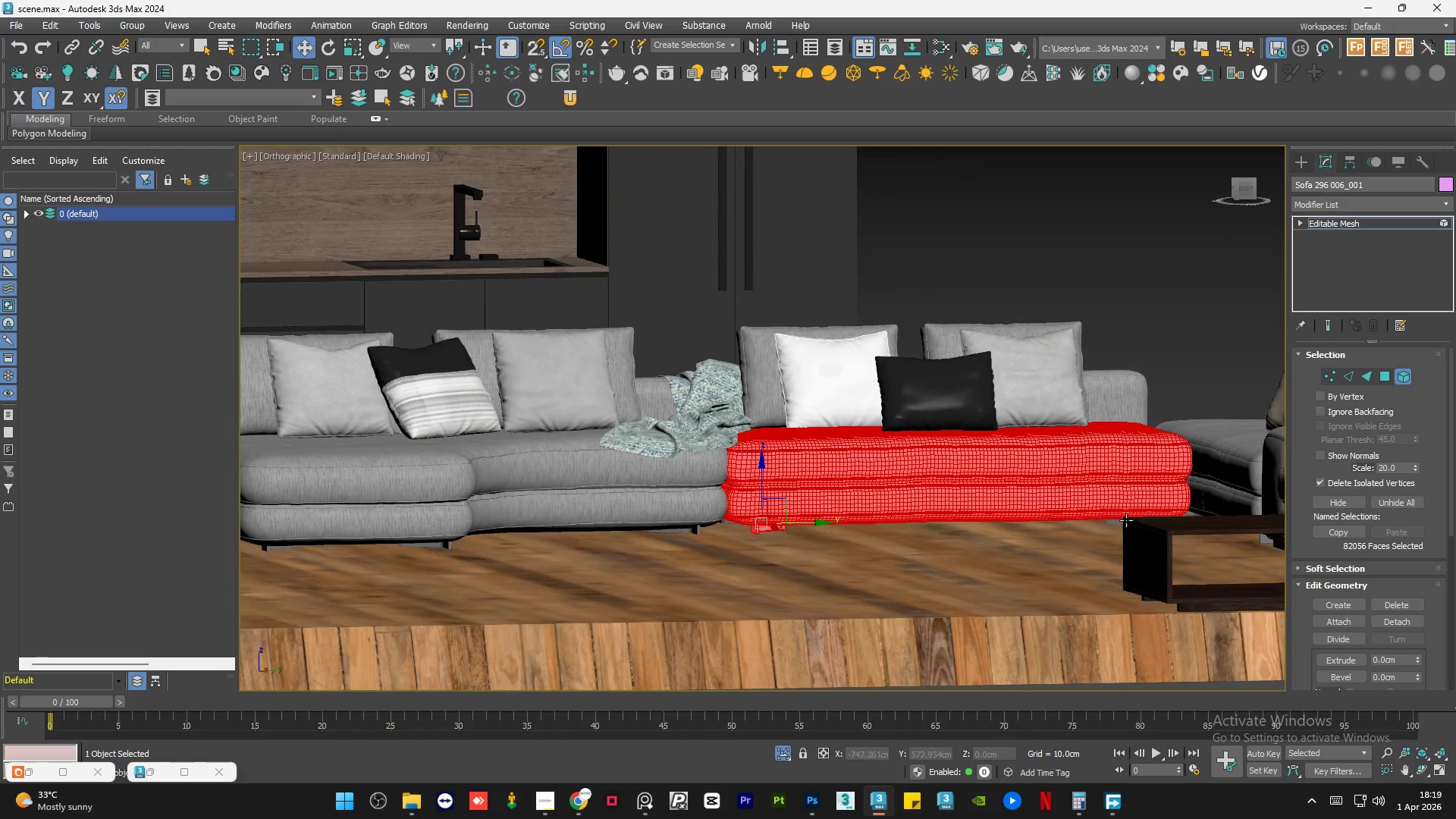 
scroll: coordinate [737, 526], scroll_direction: down, amount: 5.0
 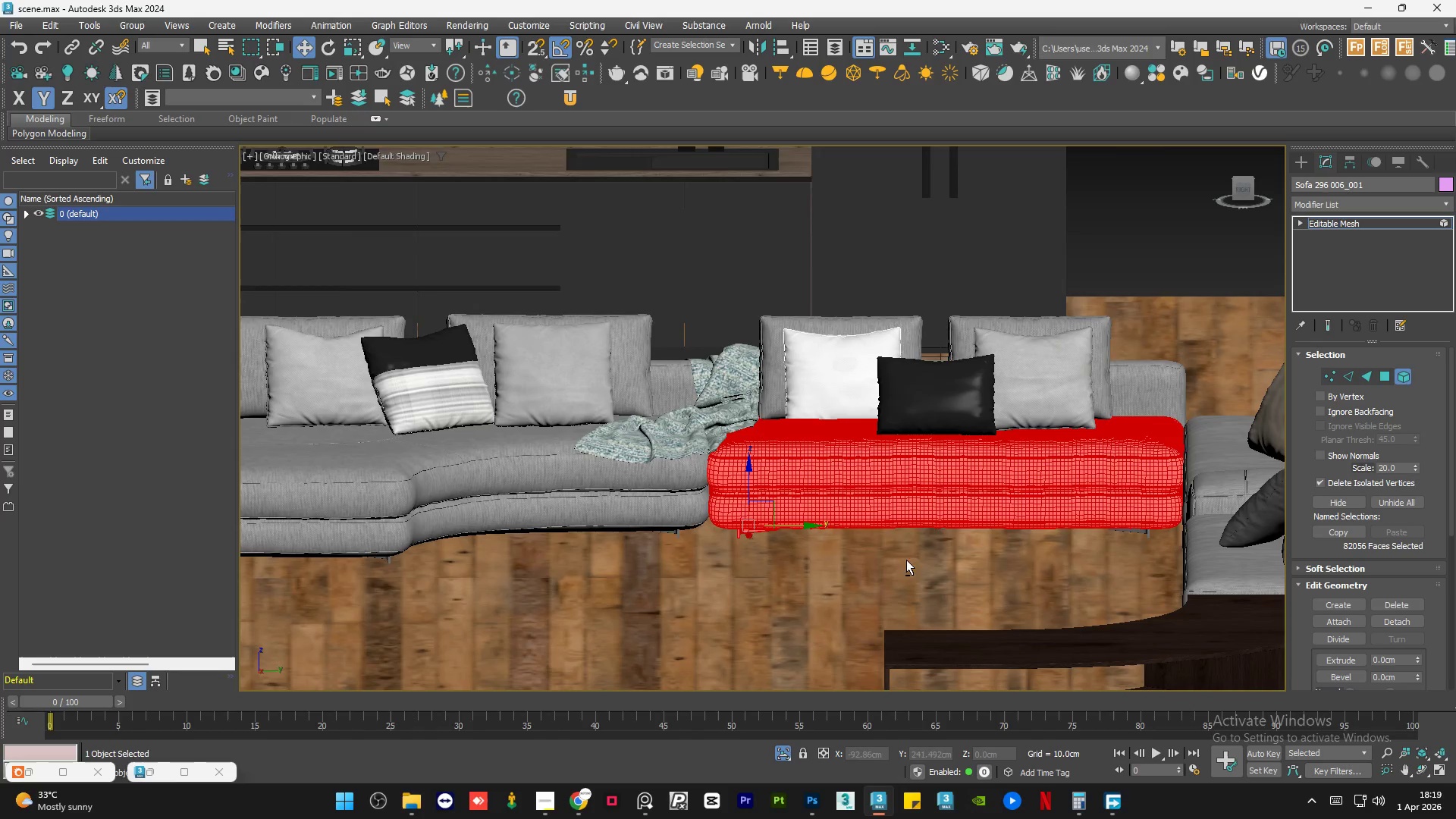 
hold_key(key=ControlLeft, duration=0.42)
left_click([1094, 525])
 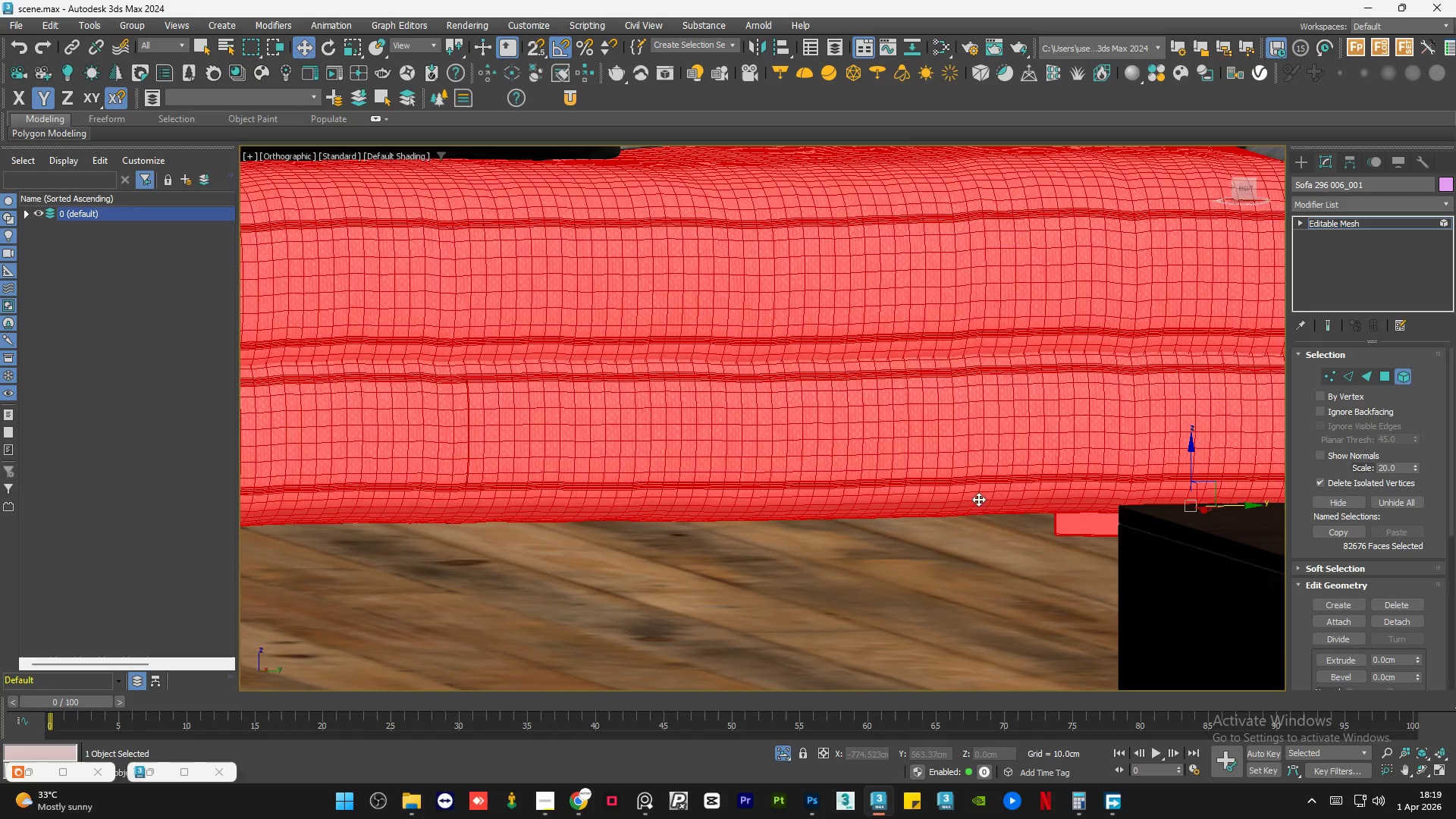 
scroll: coordinate [1122, 522], scroll_direction: up, amount: 4.0
 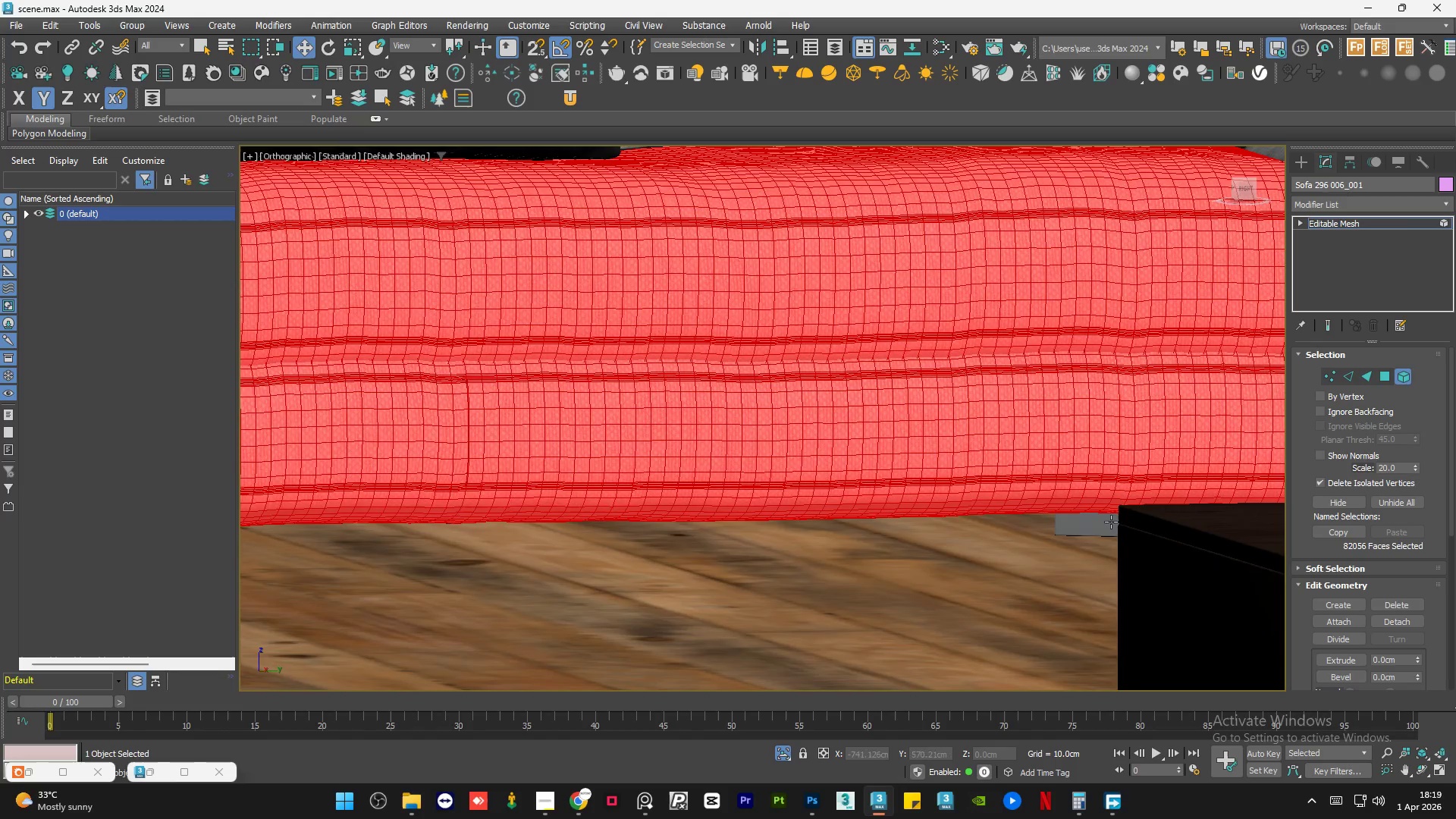 
hold_key(key=AltLeft, duration=1.33)
 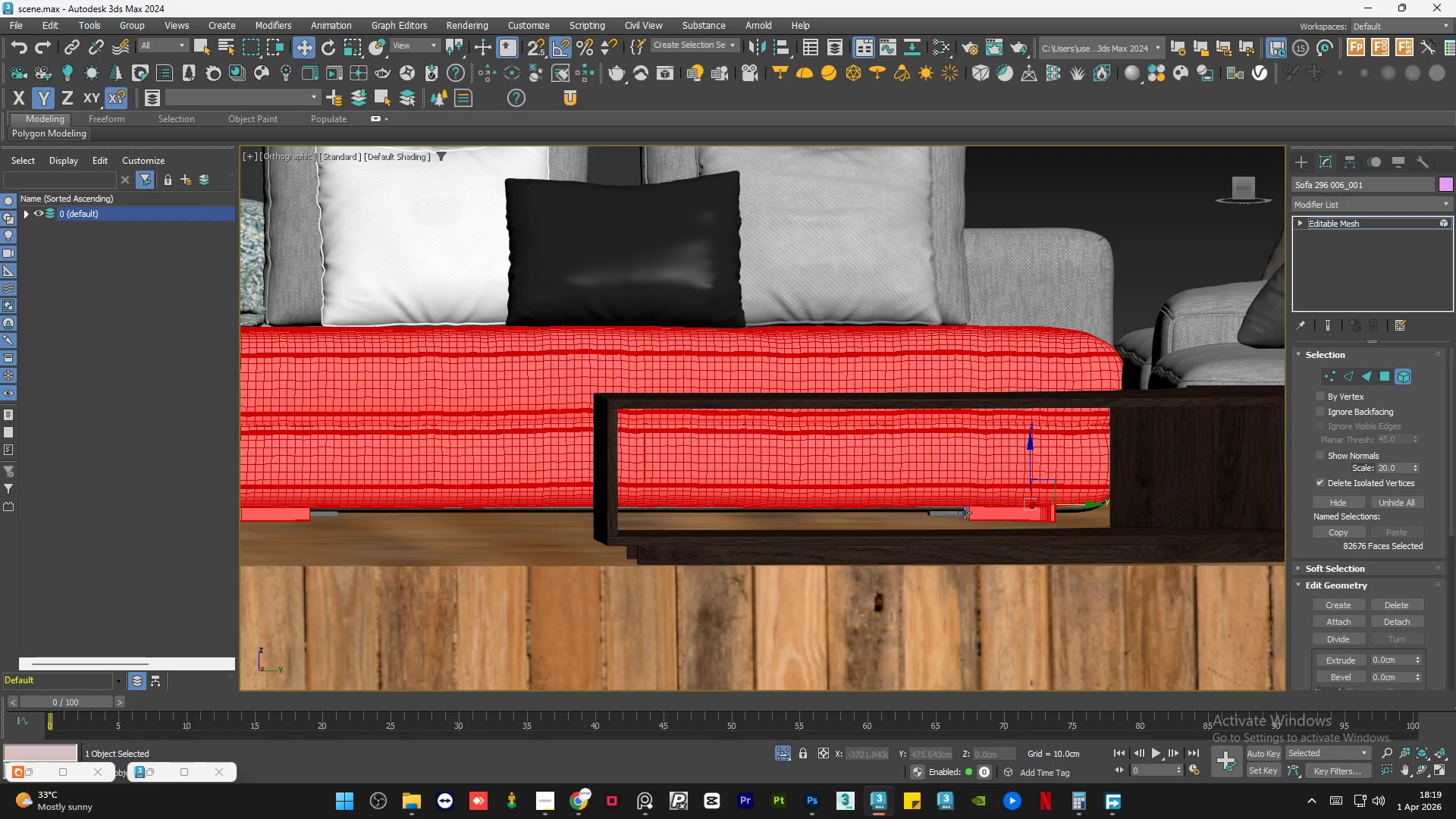 
scroll: coordinate [868, 497], scroll_direction: down, amount: 2.0
 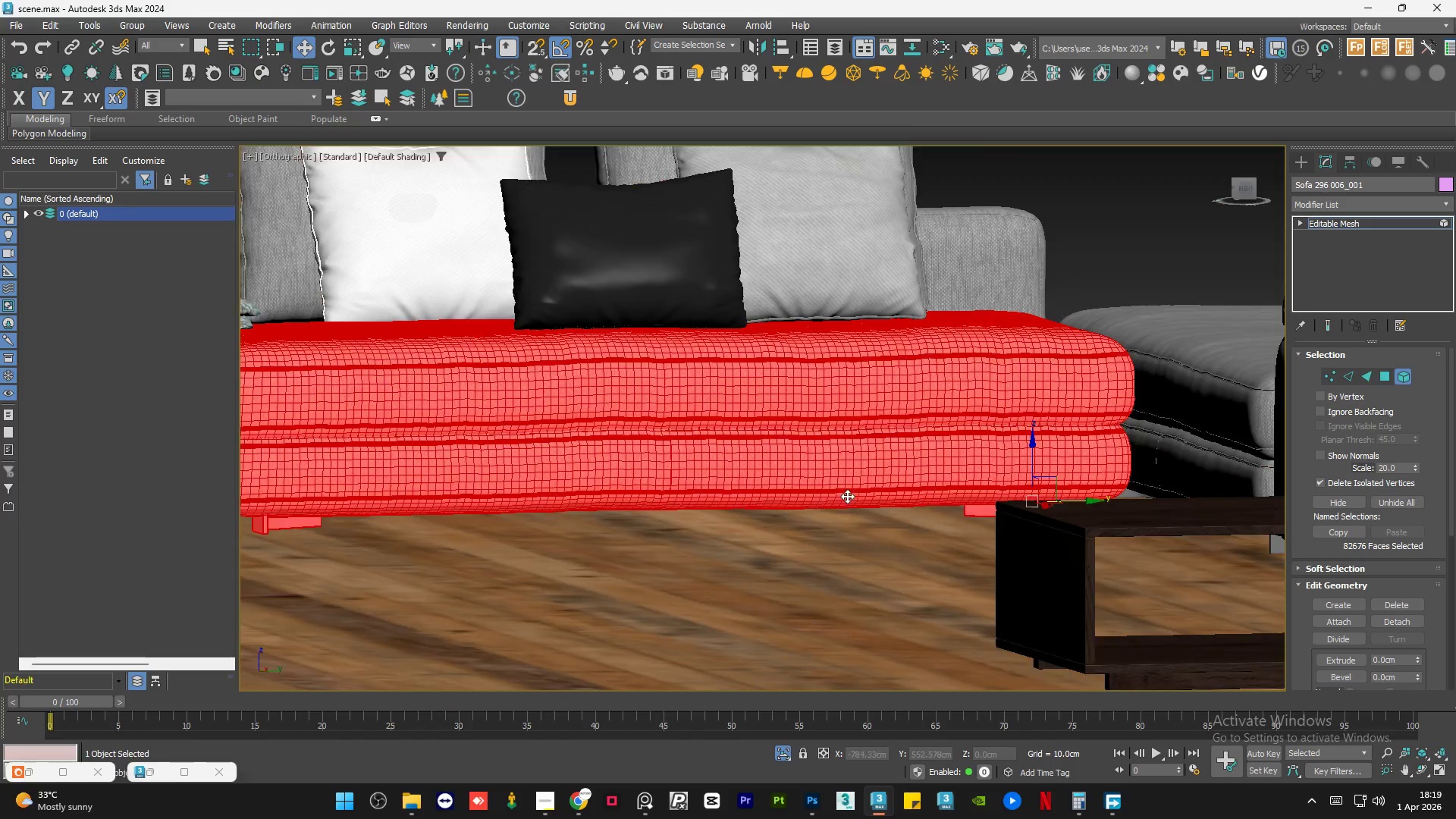 
hold_key(key=ControlLeft, duration=0.66)
 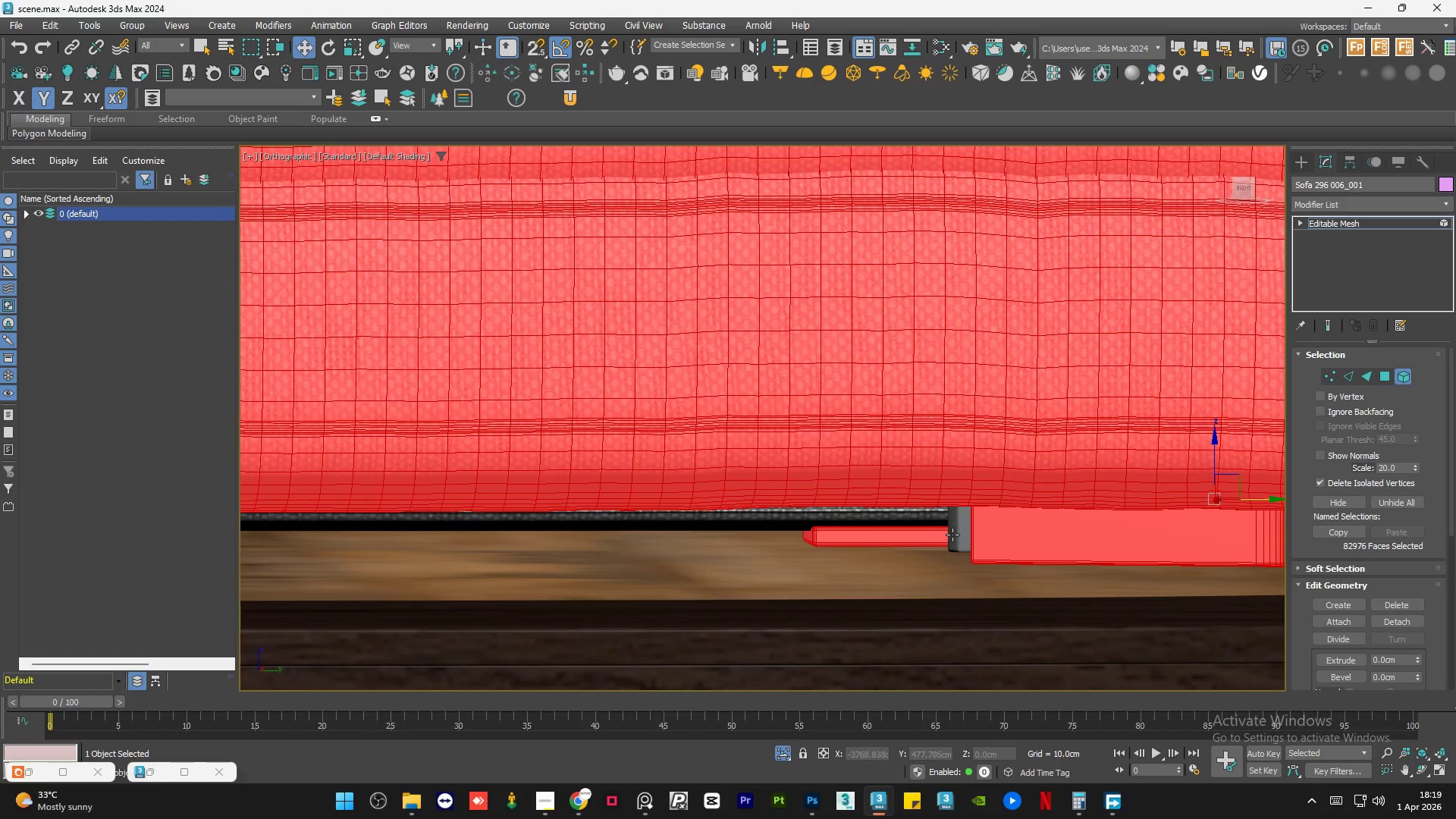 
scroll: coordinate [968, 506], scroll_direction: up, amount: 4.0
 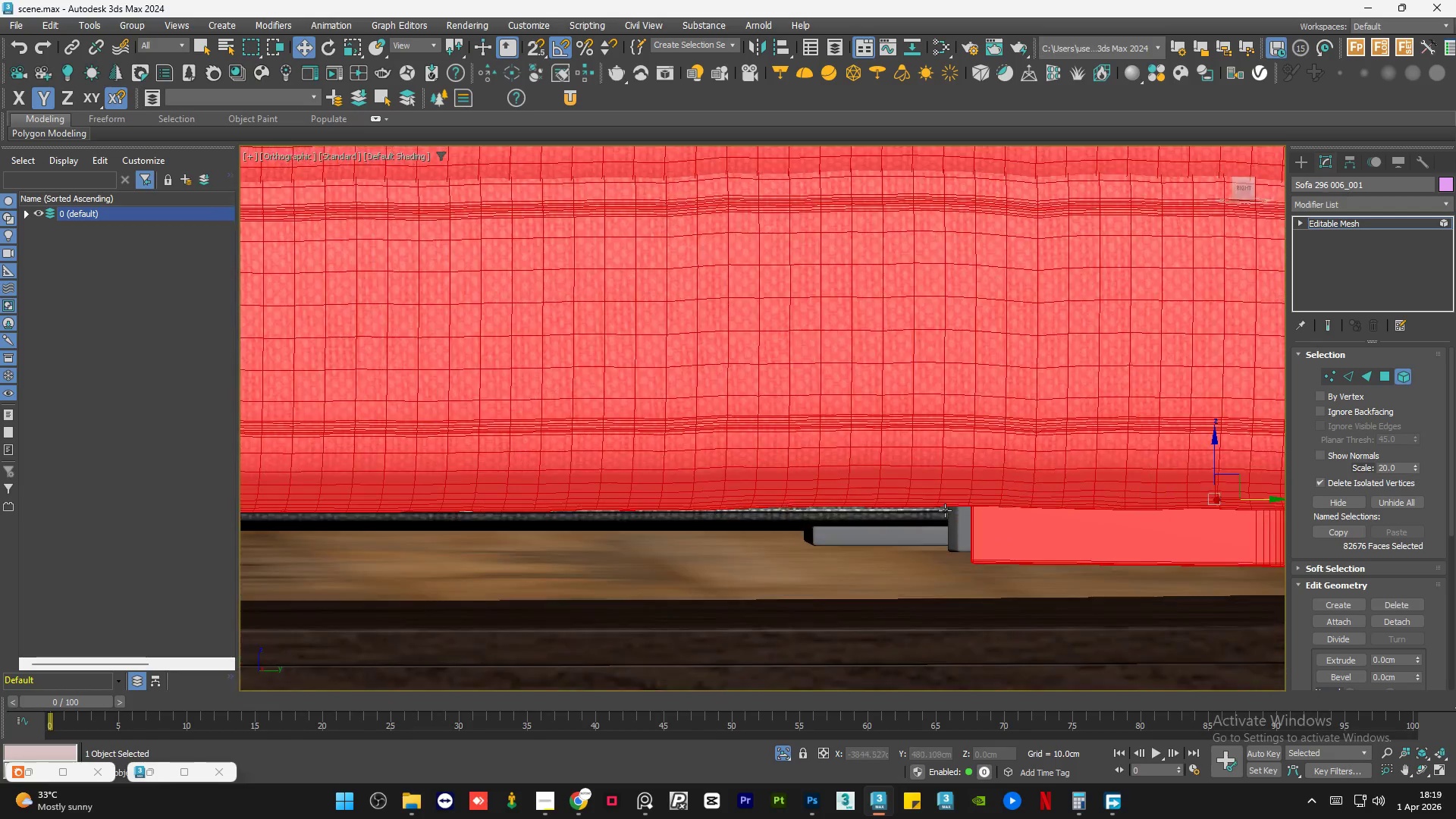 
left_click([911, 536])
 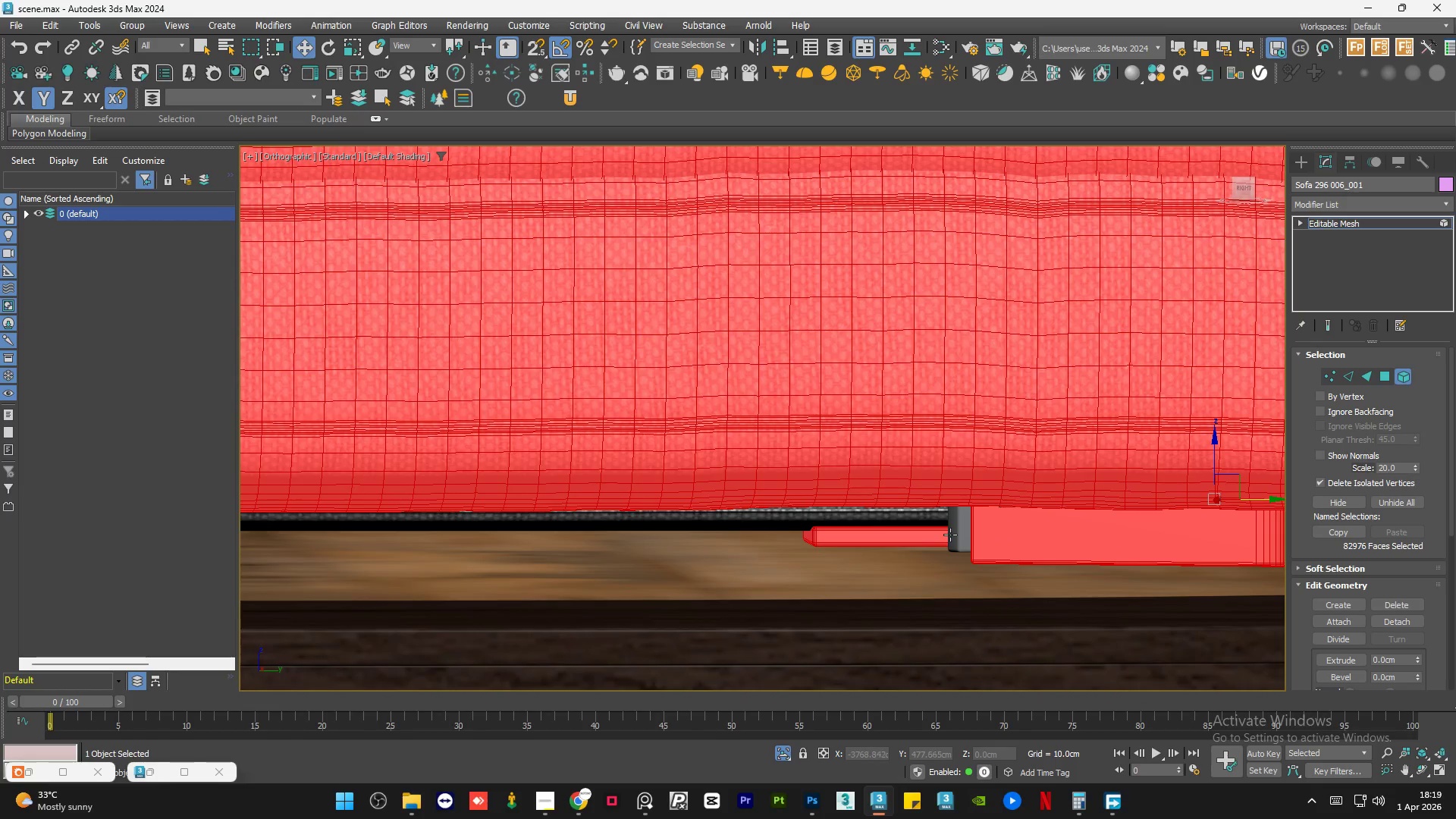 
hold_key(key=ControlLeft, duration=0.36)
left_click([952, 535])
 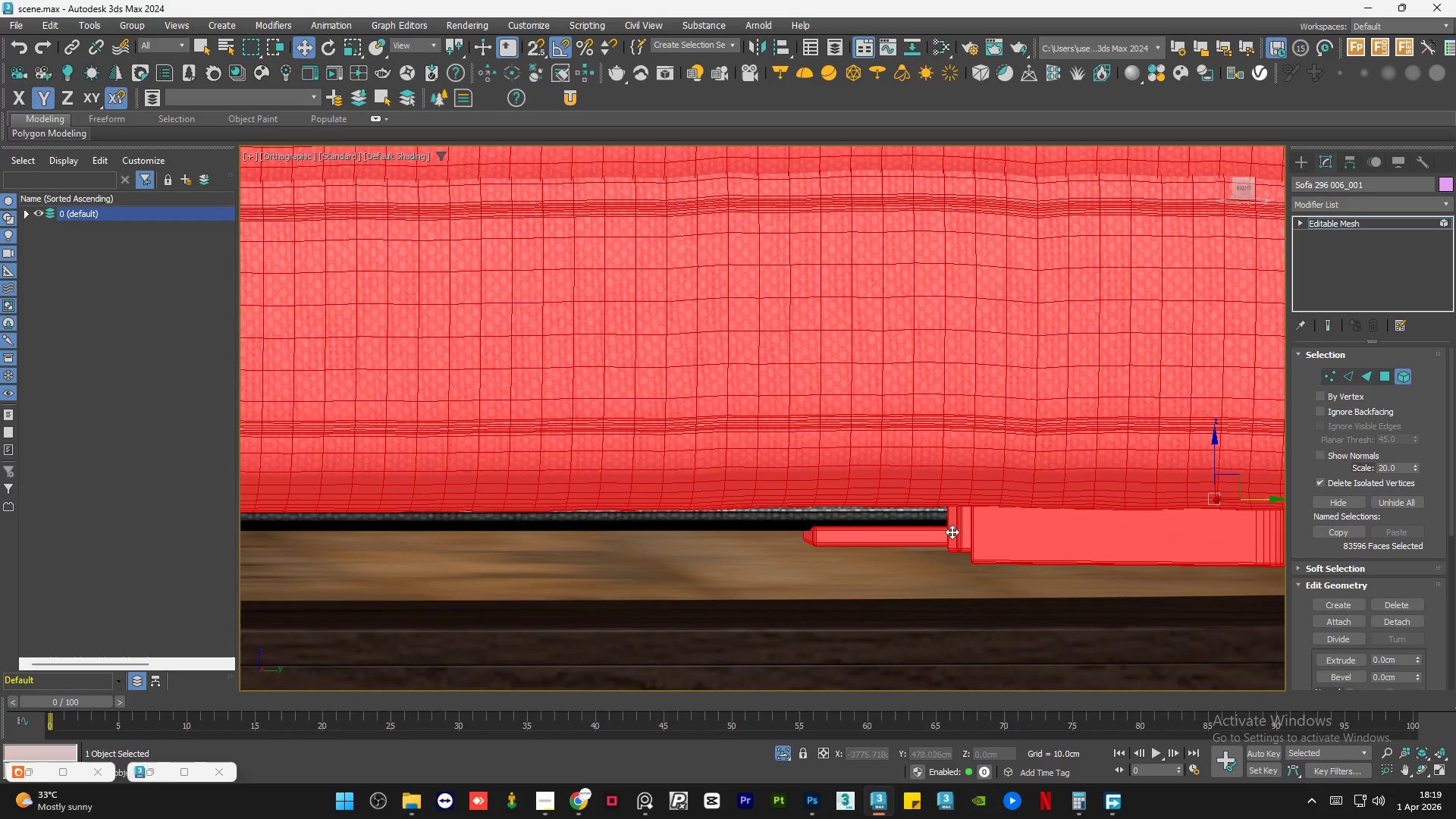 
hold_key(key=AltLeft, duration=1.51)
 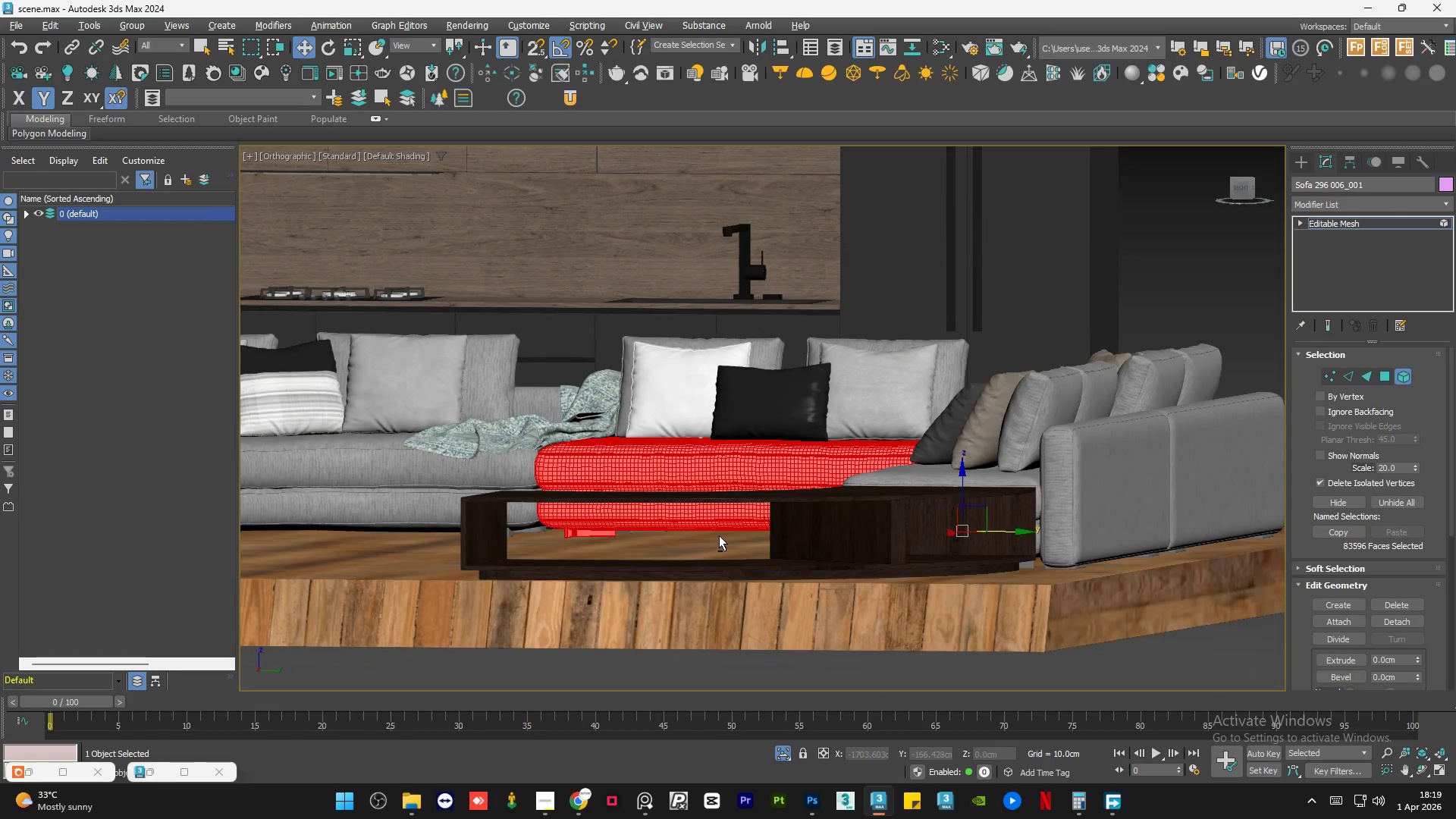 
scroll: coordinate [951, 534], scroll_direction: down, amount: 6.0
 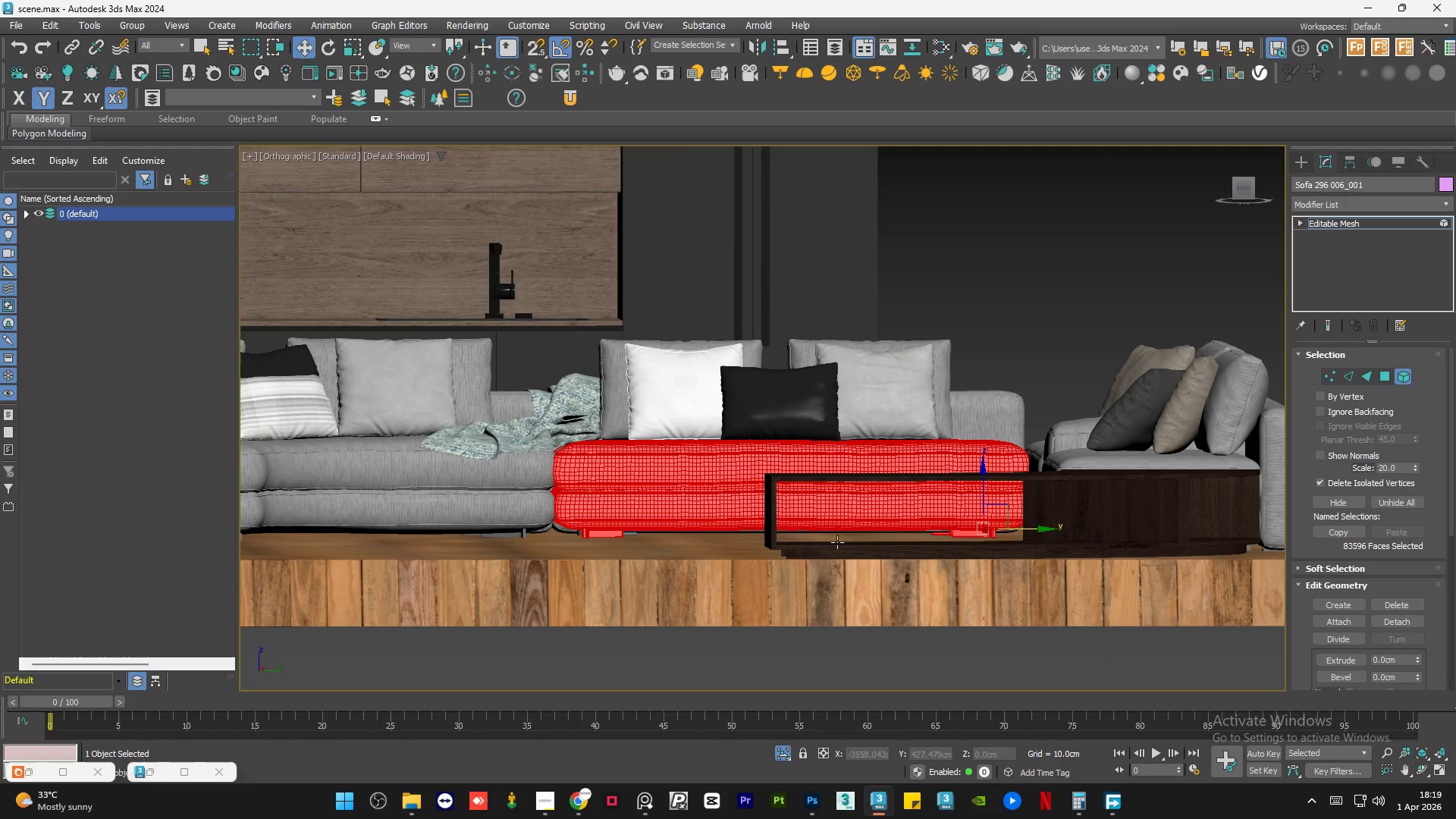 
hold_key(key=AltLeft, duration=1.17)
 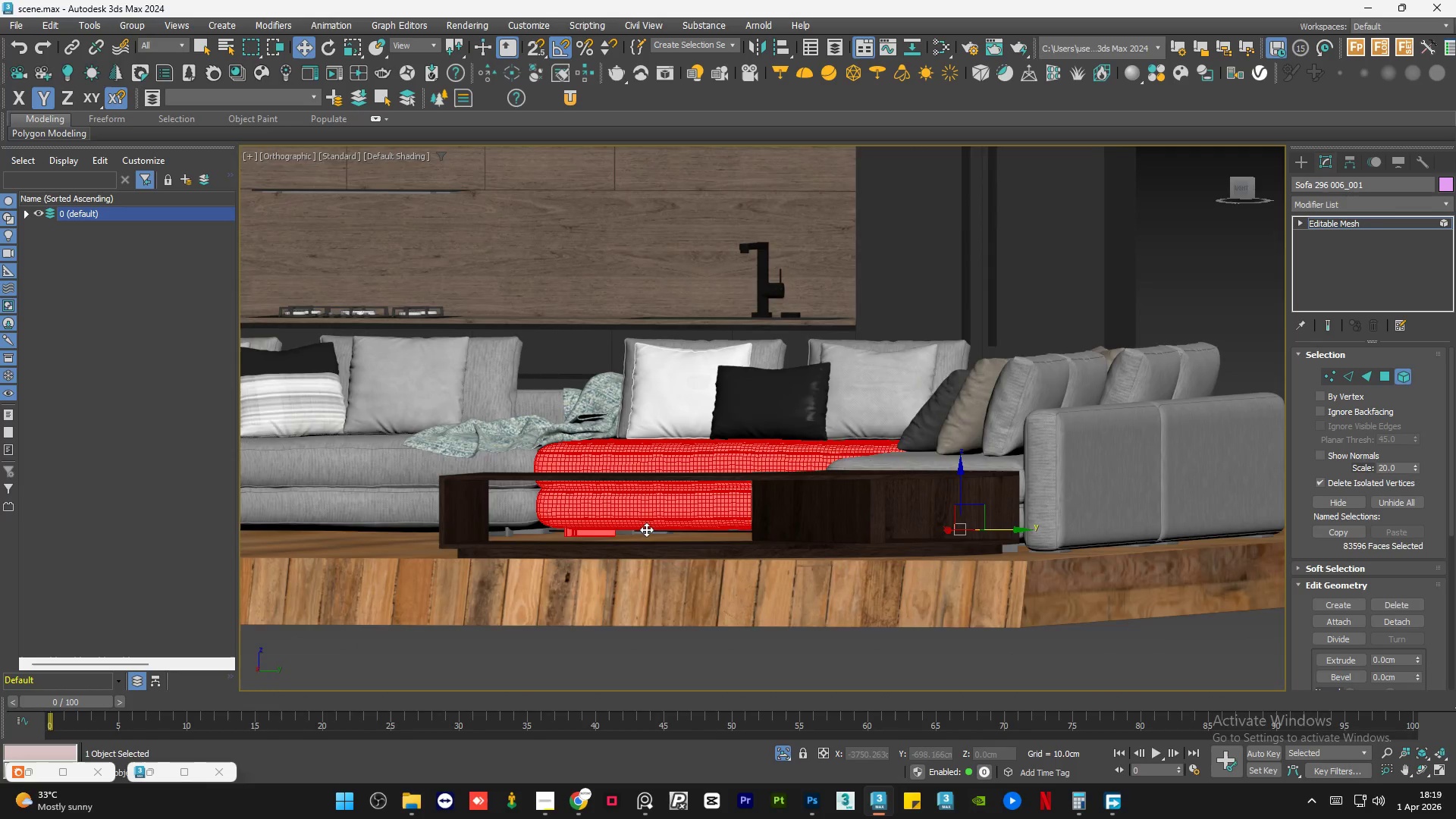 
hold_key(key=ControlLeft, duration=0.41)
 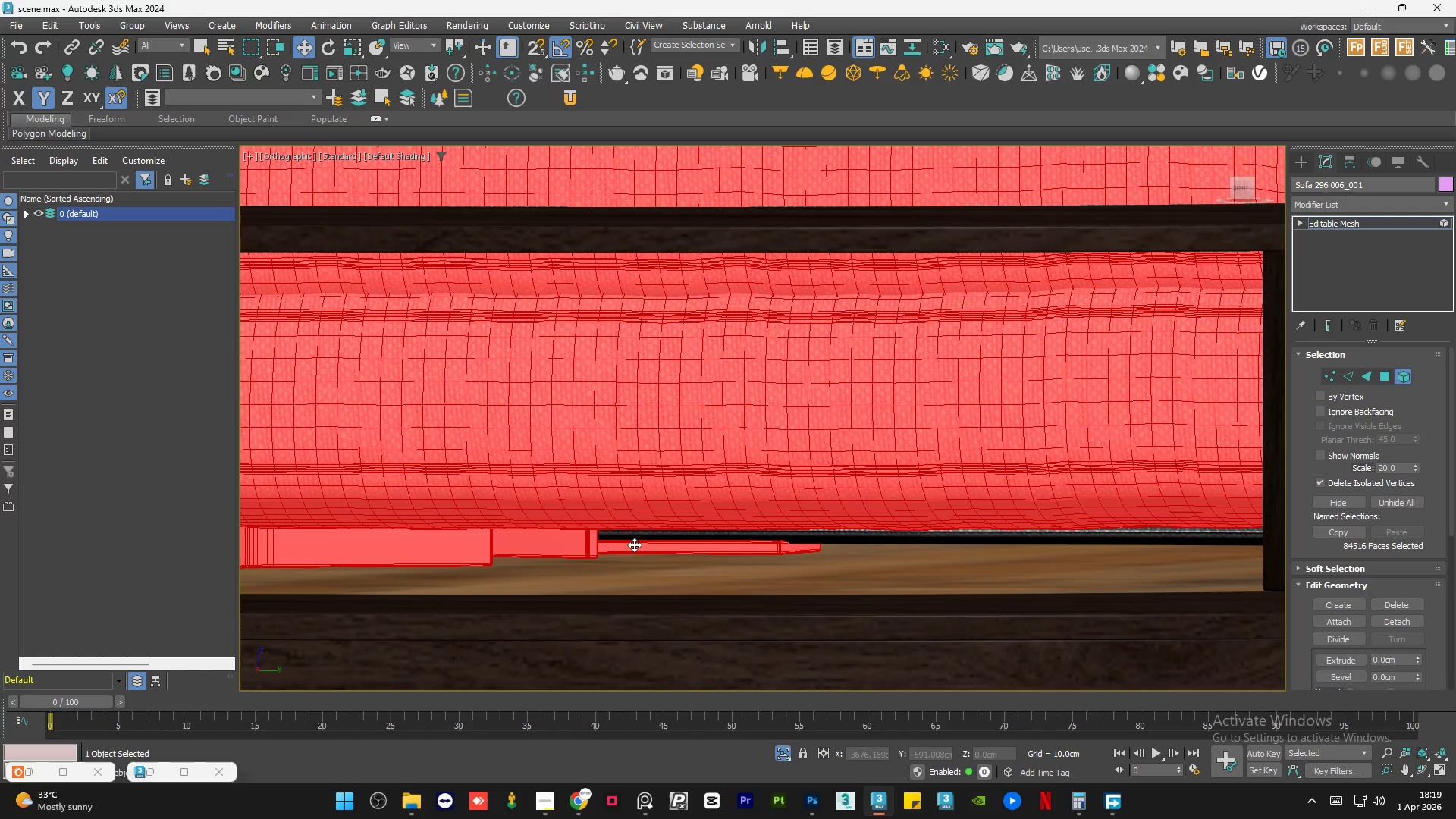 
scroll: coordinate [639, 530], scroll_direction: up, amount: 5.0
 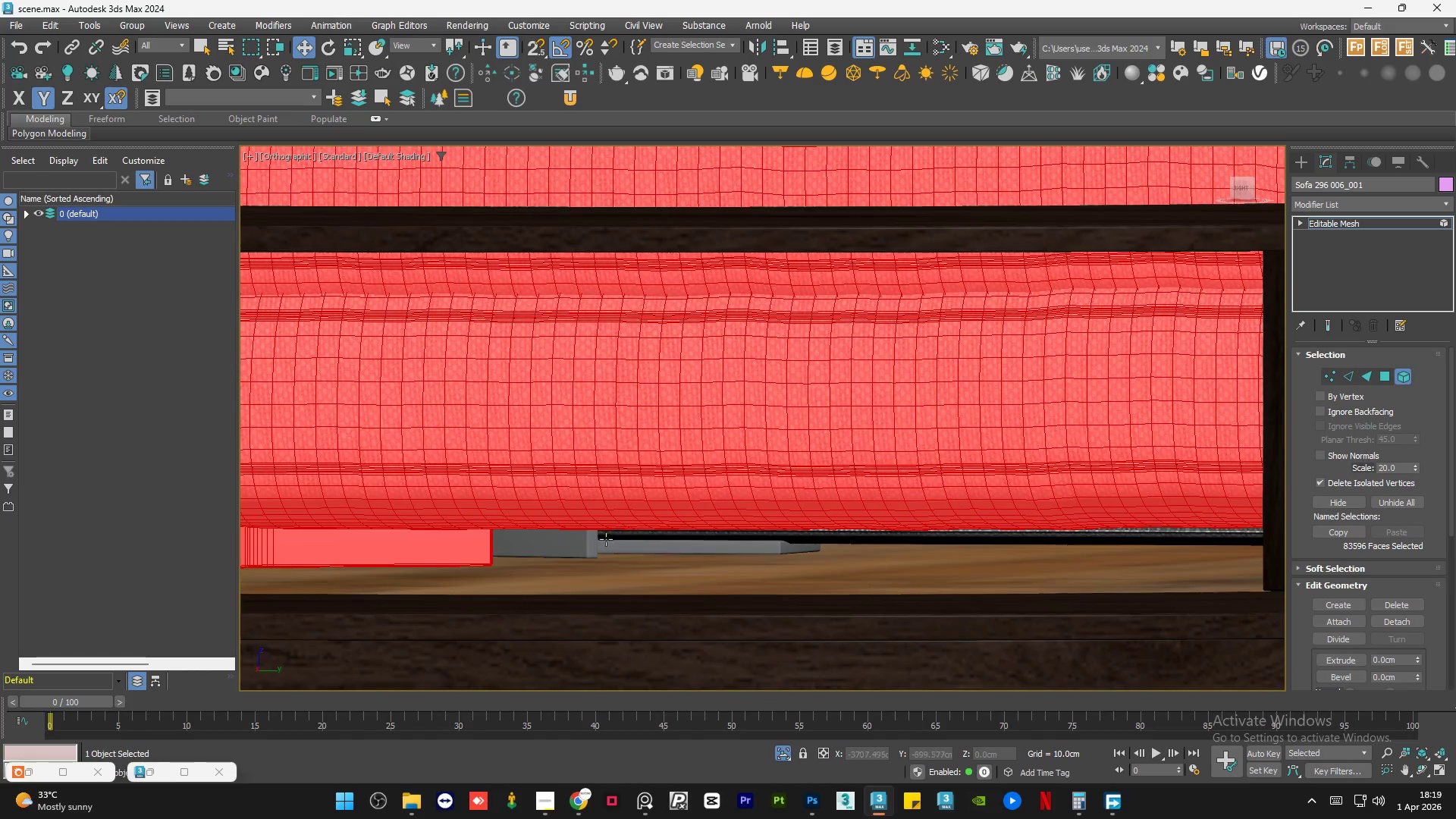 
left_click([566, 542])
 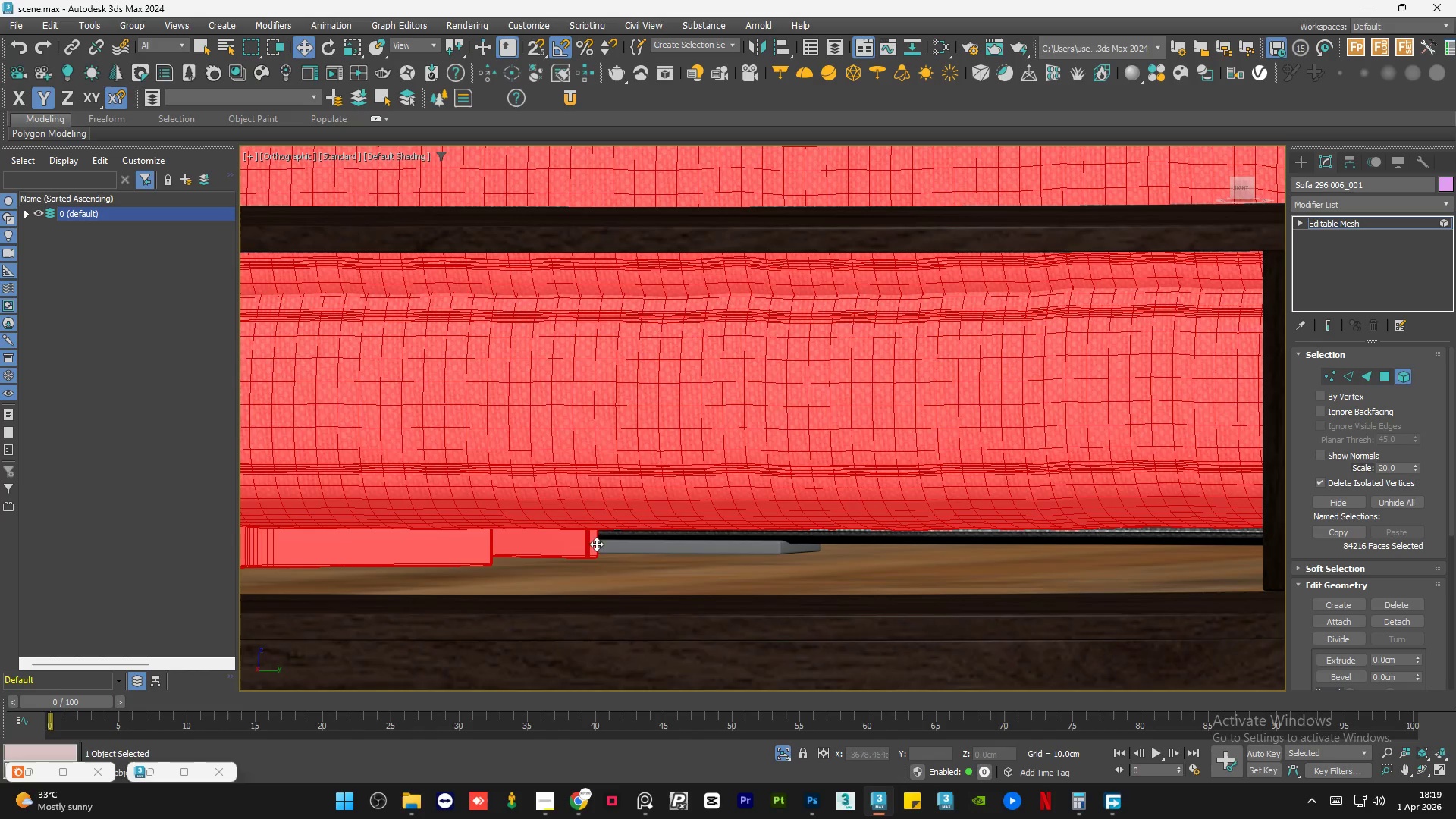 
hold_key(key=ControlLeft, duration=0.33)
double_click([634, 544])
 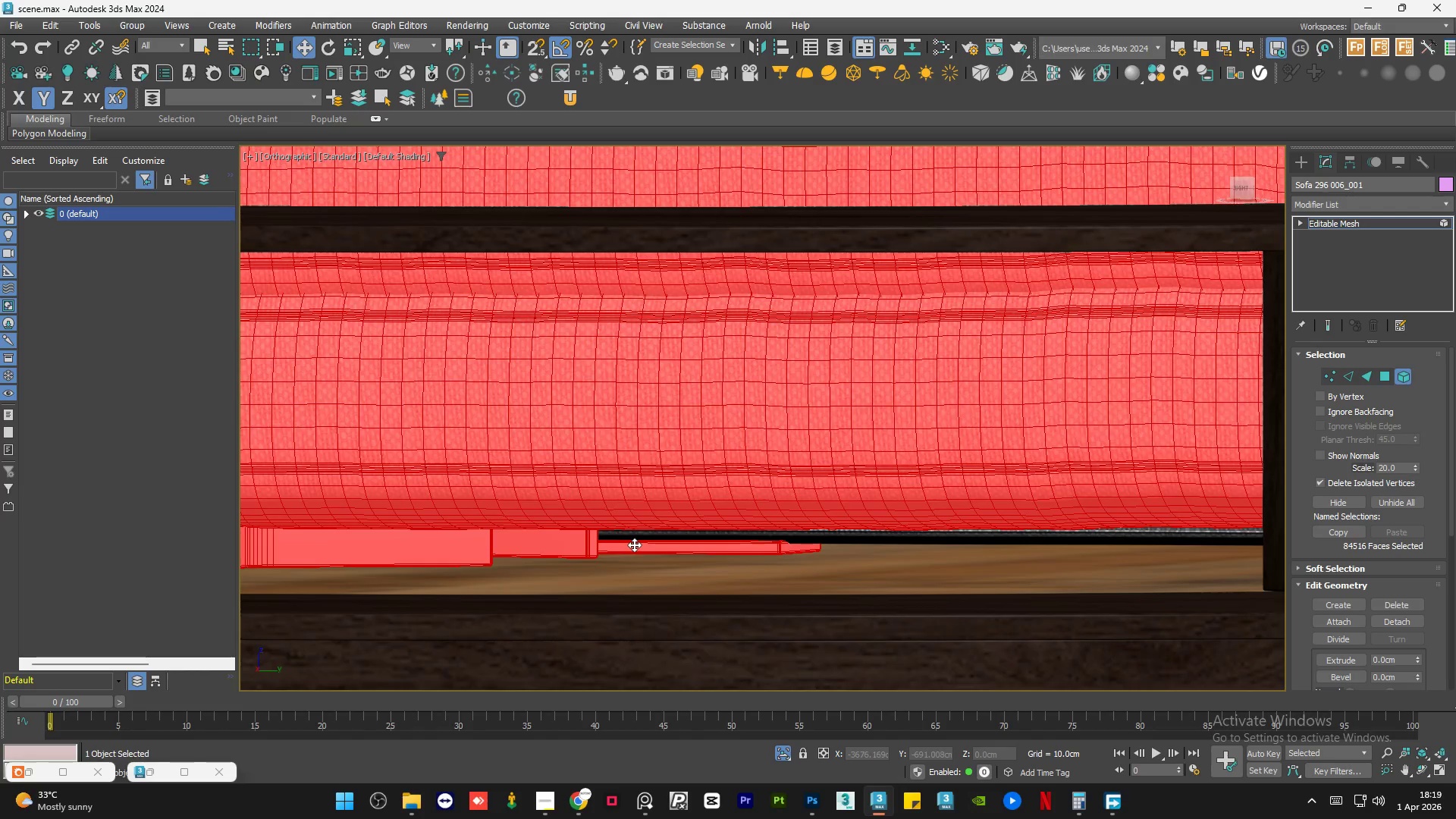 
hold_key(key=AltLeft, duration=1.5)
 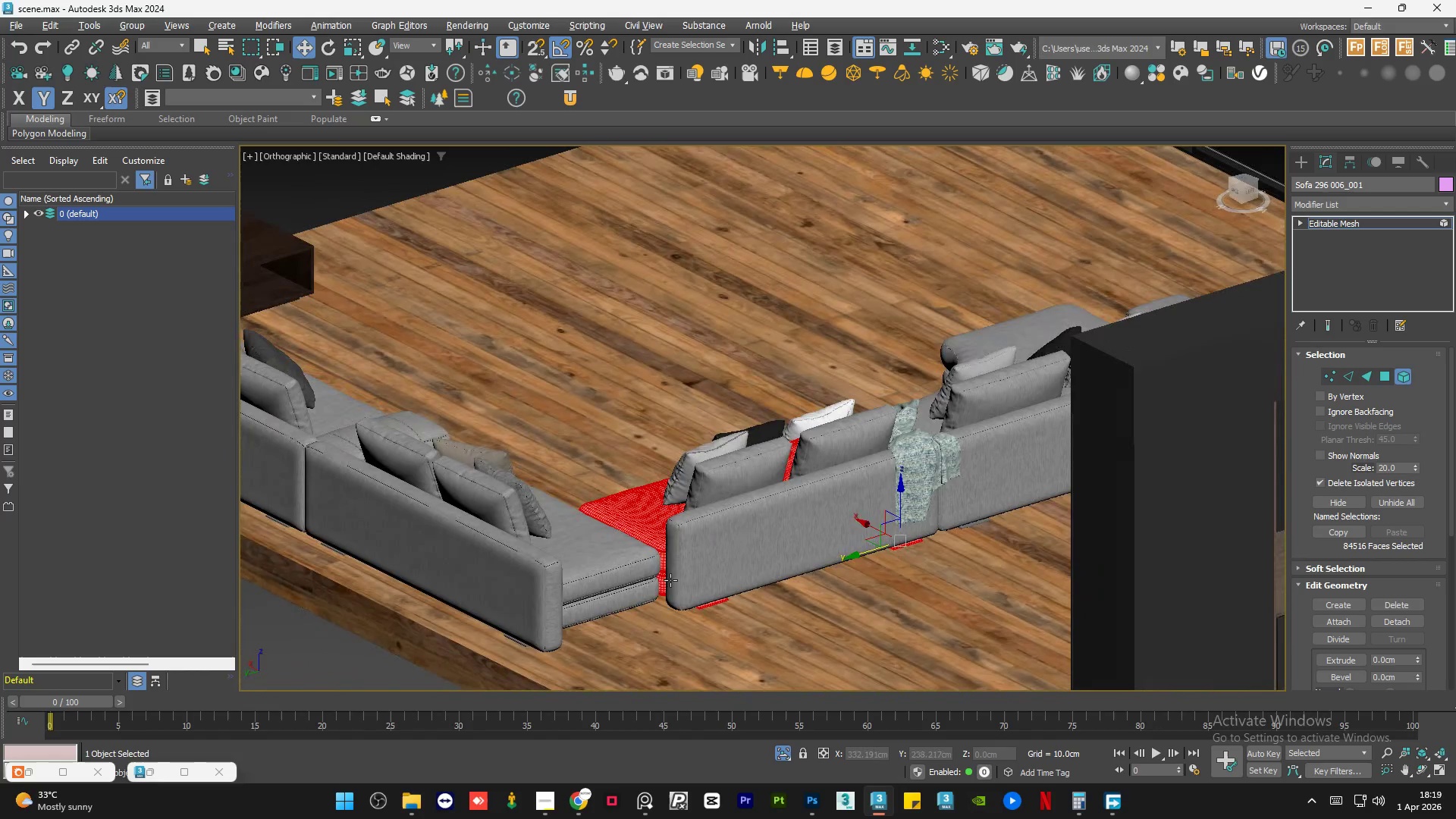 
scroll: coordinate [675, 553], scroll_direction: down, amount: 6.0
 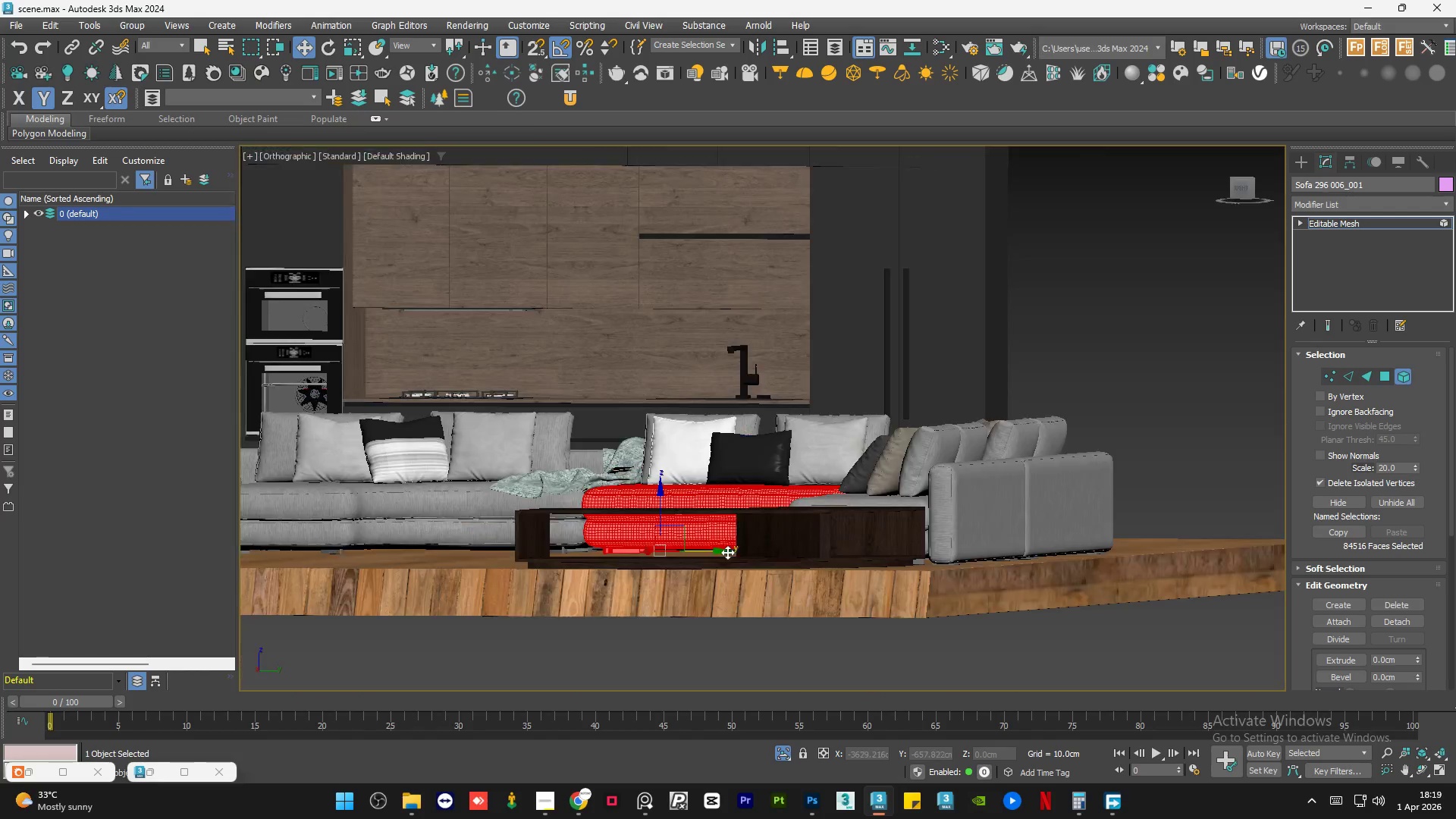 
hold_key(key=AltLeft, duration=0.53)
 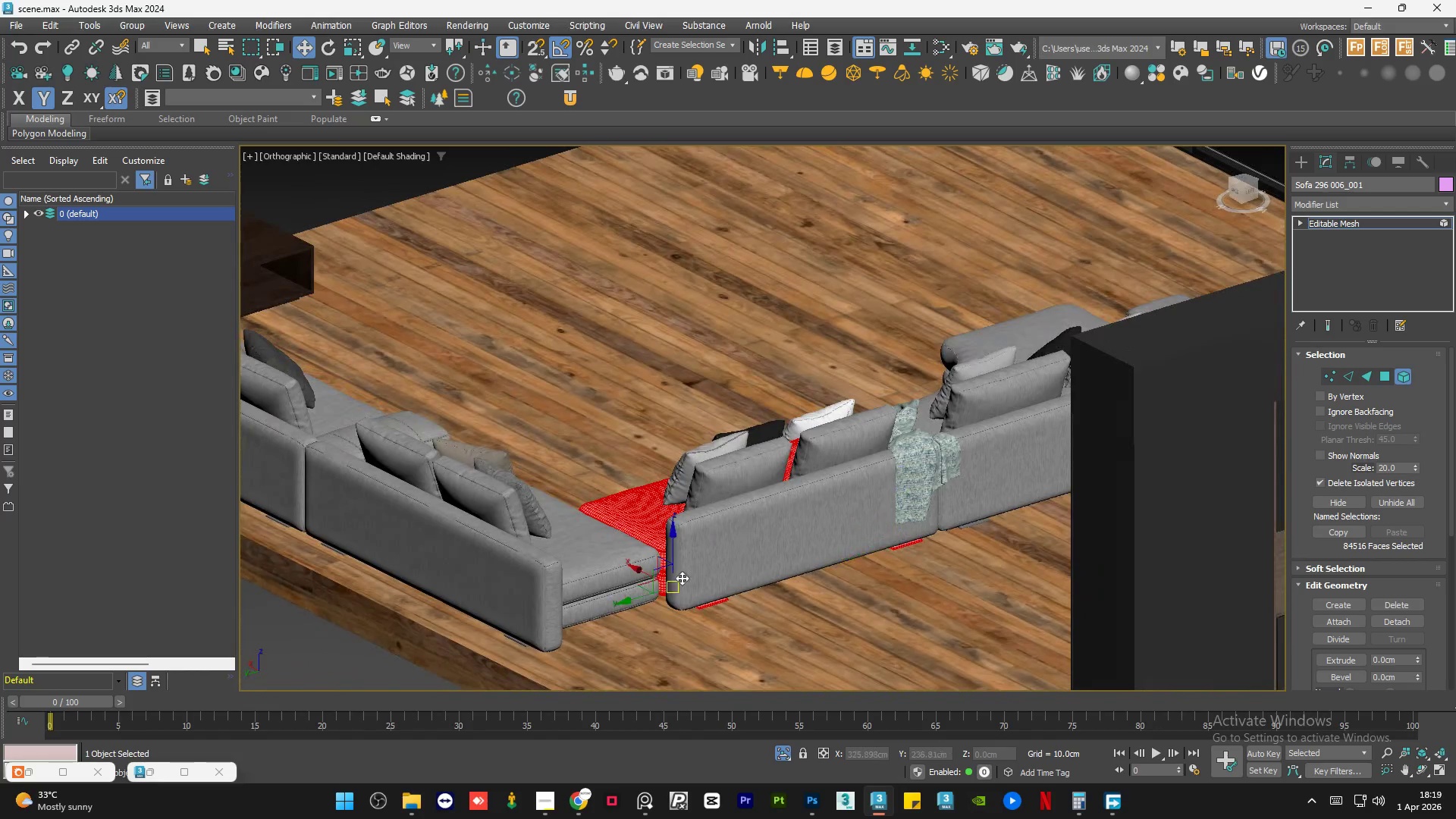 
hold_key(key=AltLeft, duration=1.5)
 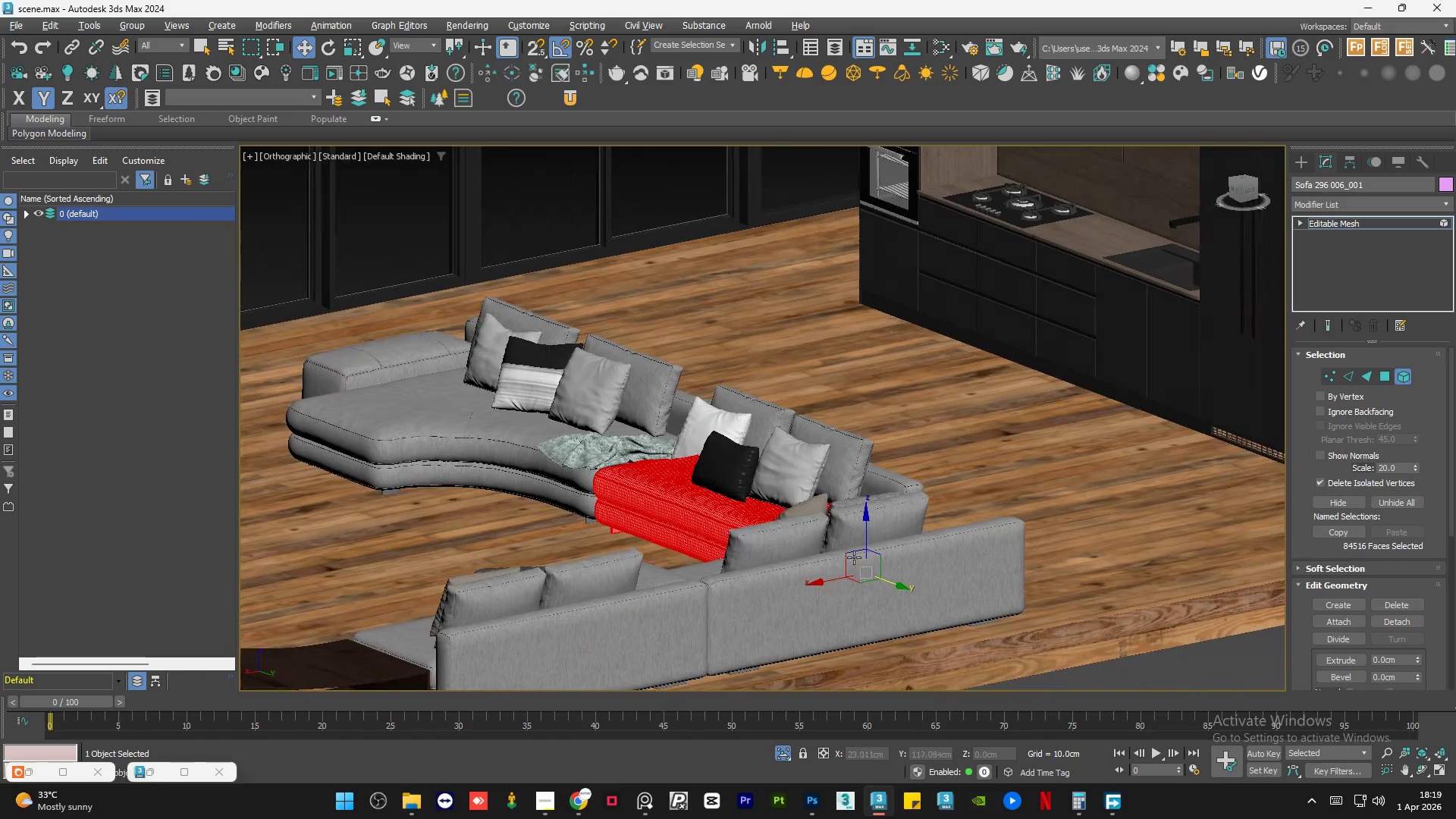 
key(Alt+AltLeft)
 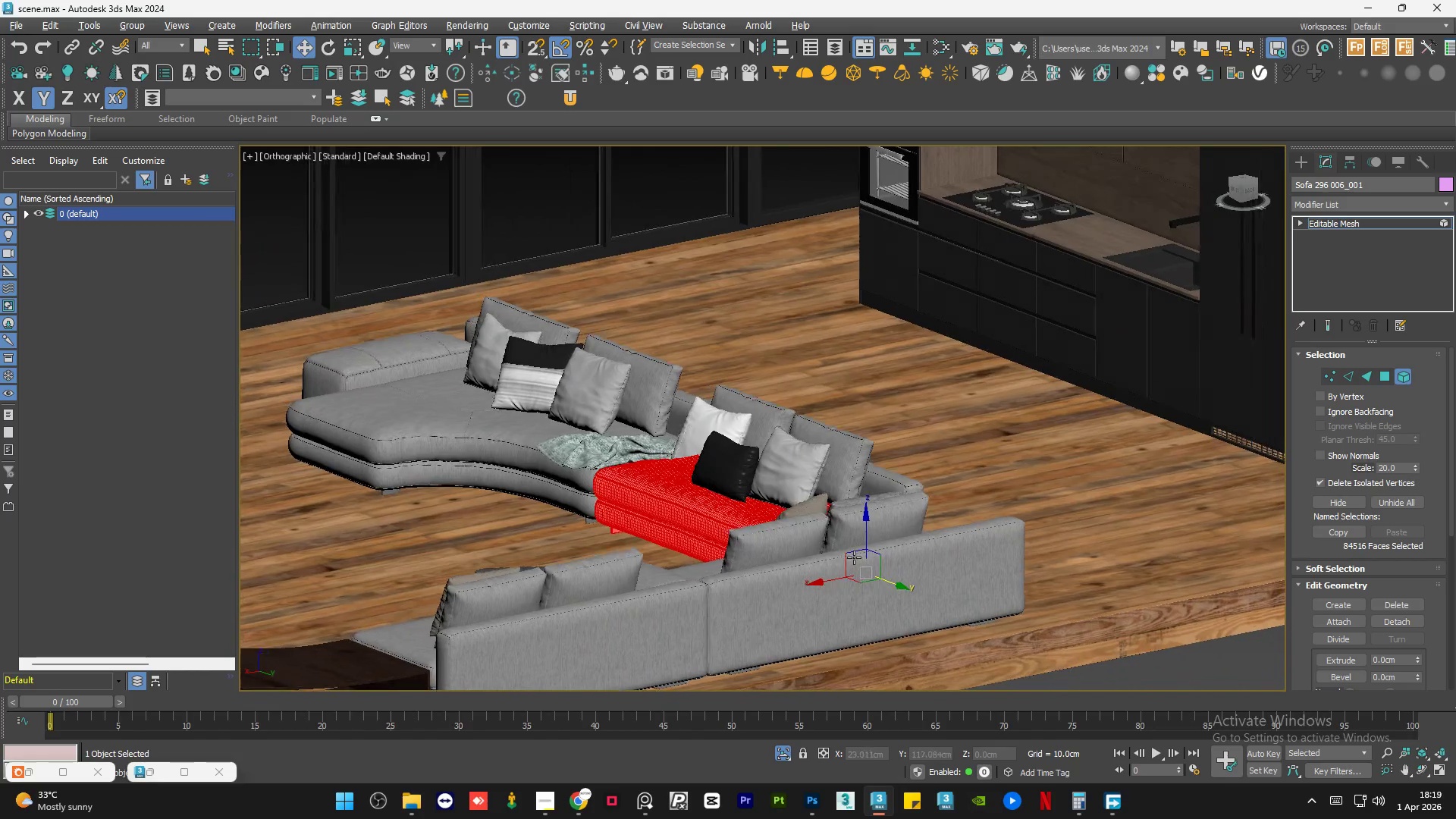 
key(Alt+AltLeft)
 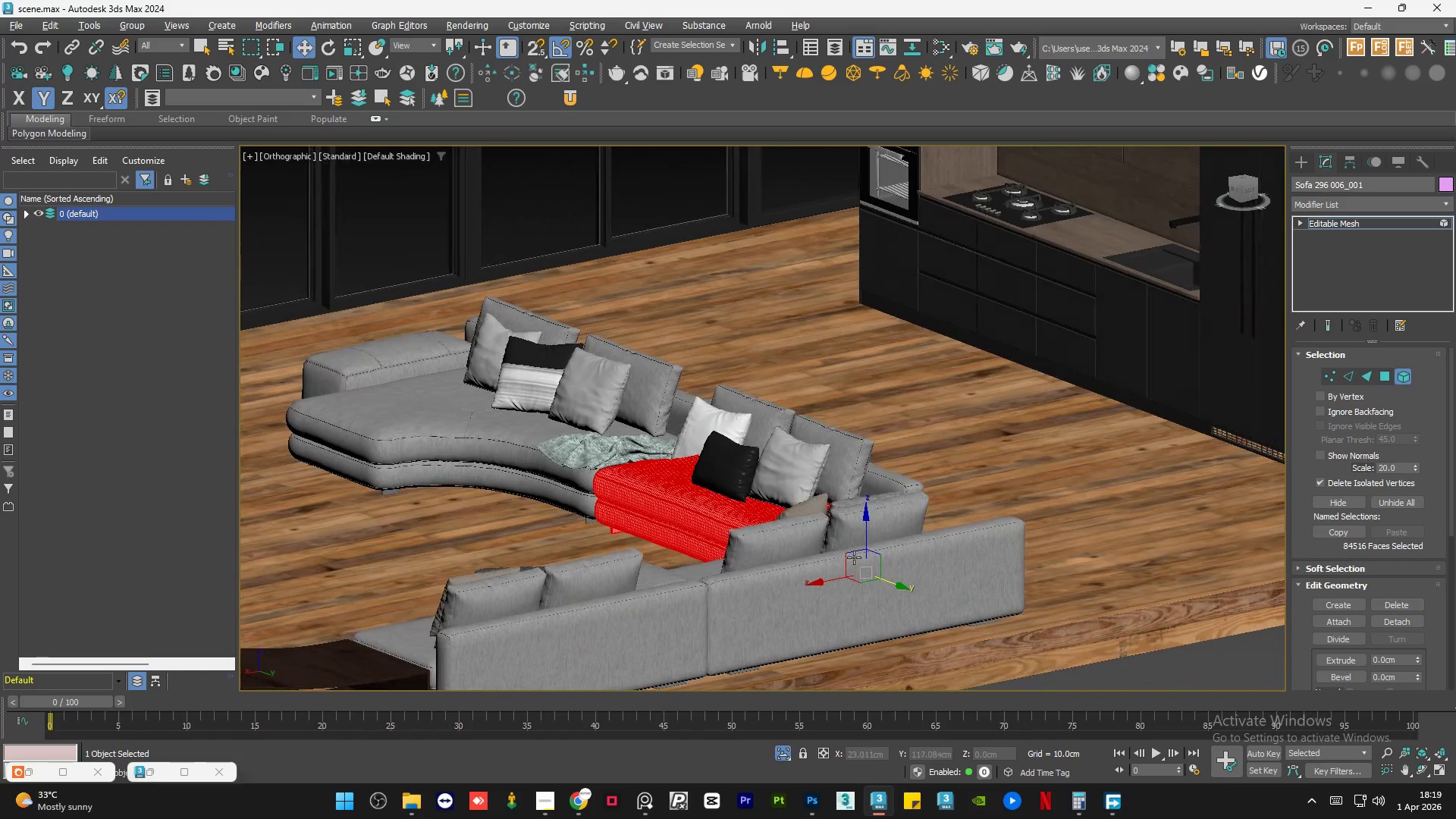 
key(Alt+AltLeft)
 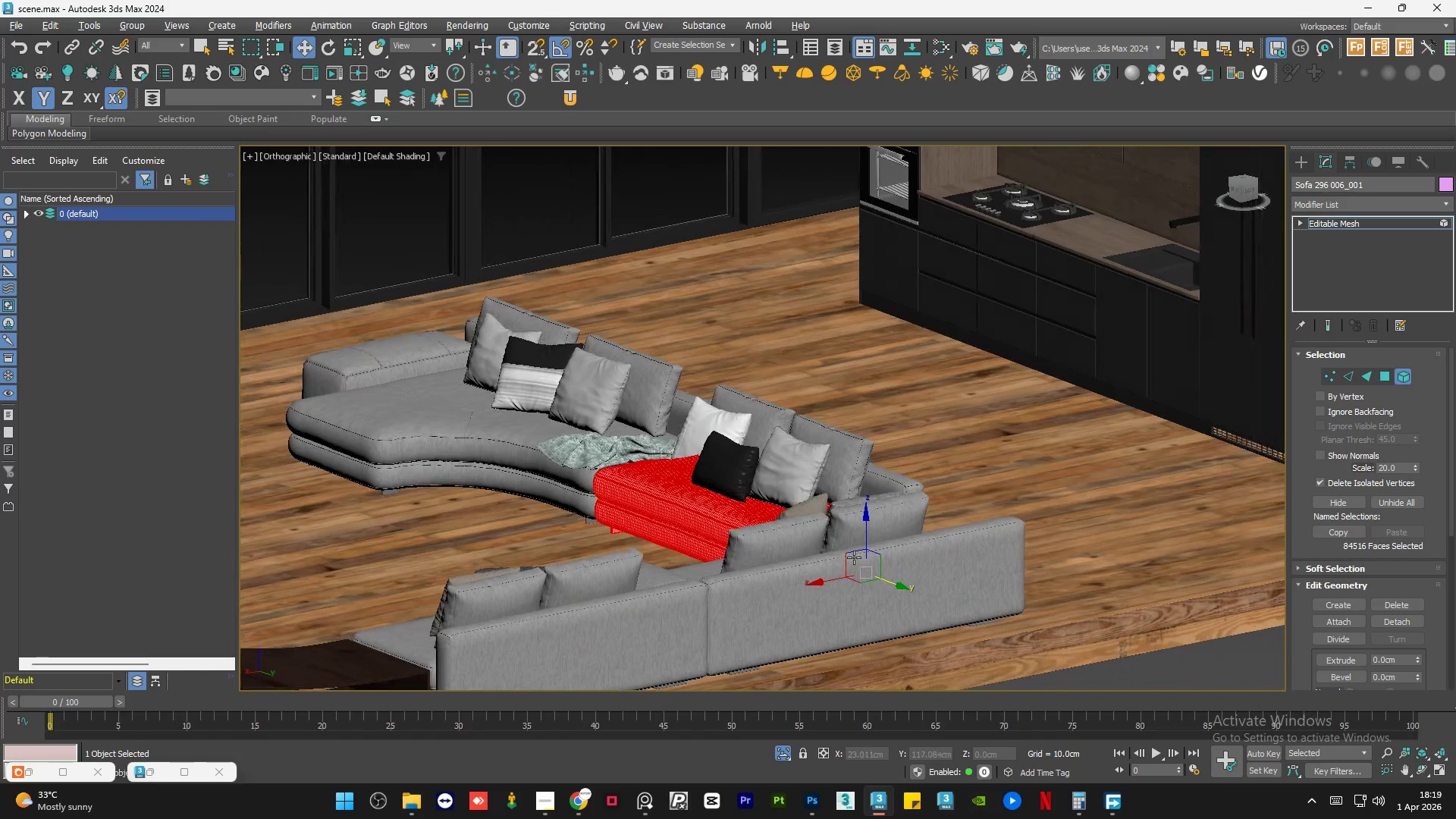 
key(Alt+AltLeft)
 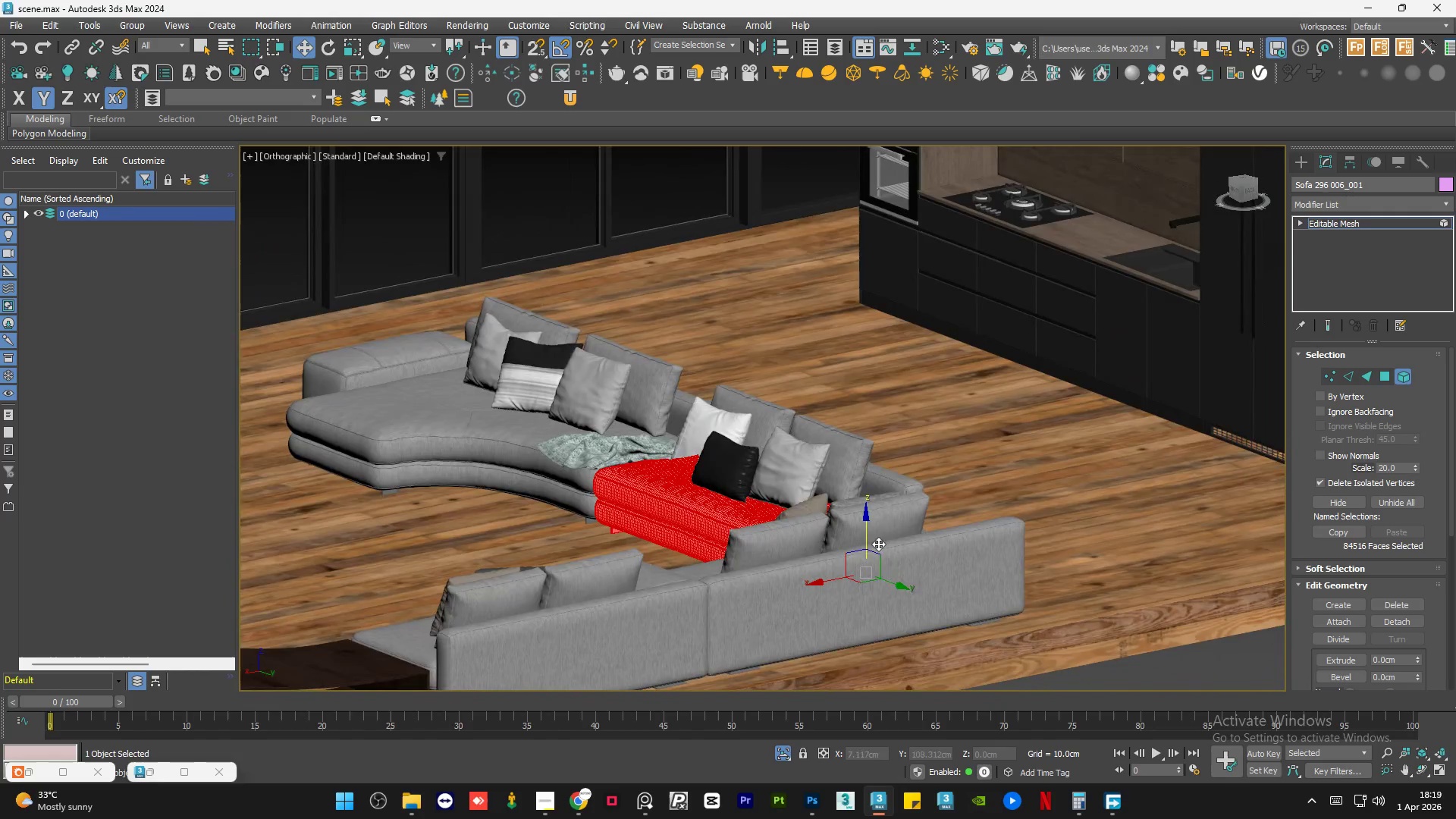 
hold_key(key=AltLeft, duration=0.66)
 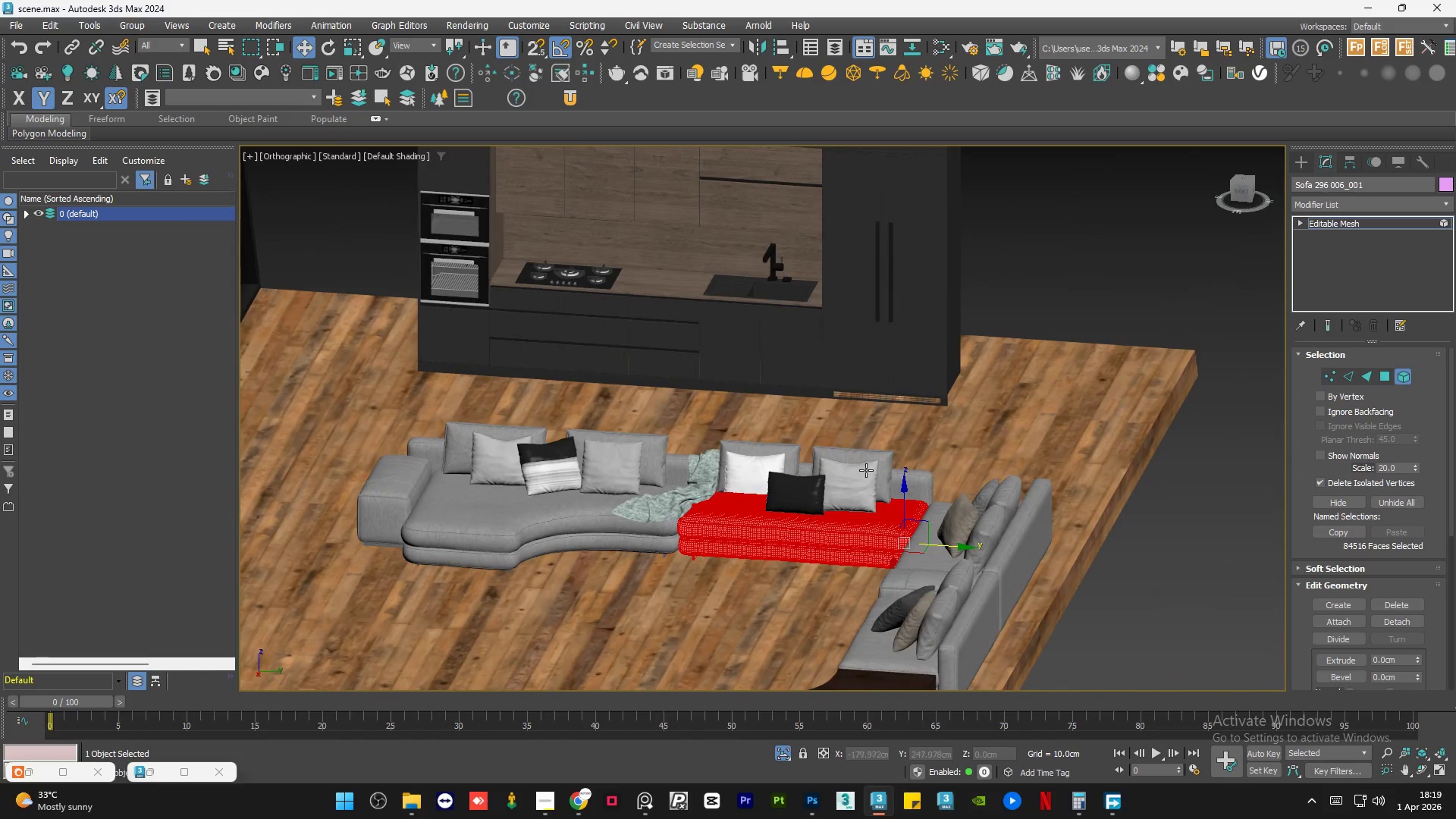 
scroll: coordinate [903, 533], scroll_direction: down, amount: 1.0
 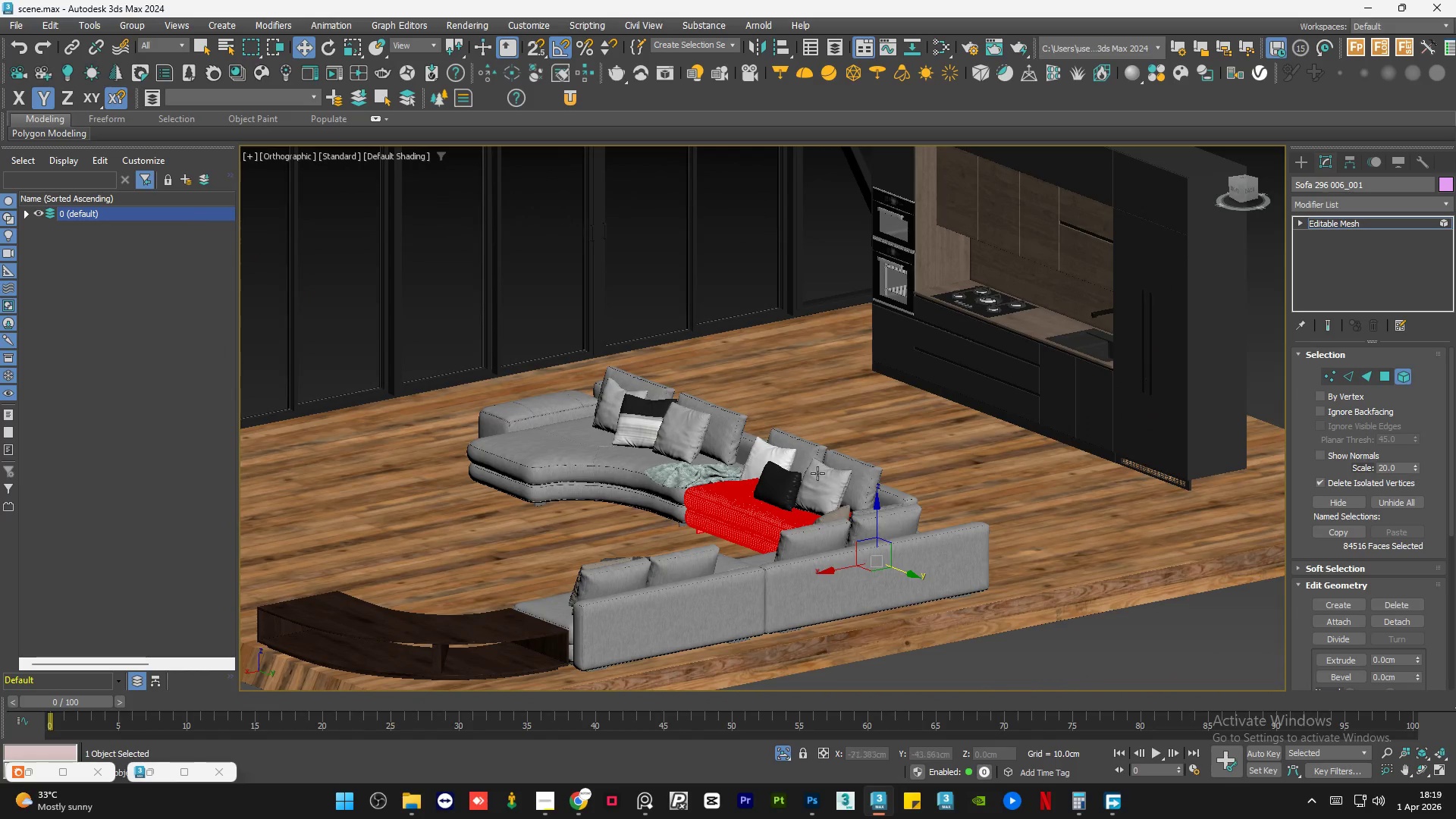 
hold_key(key=AltLeft, duration=1.02)
 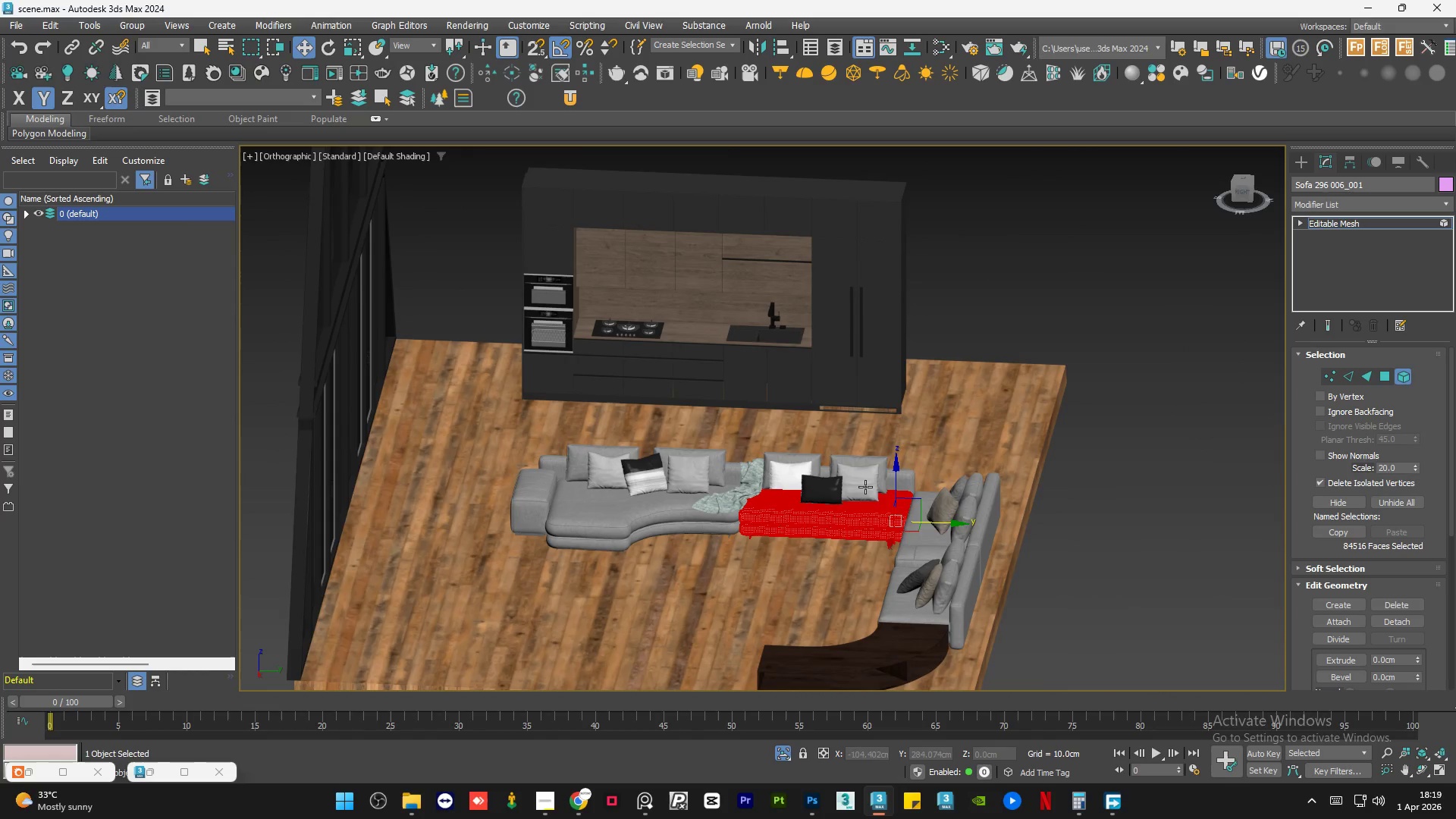 
scroll: coordinate [877, 475], scroll_direction: down, amount: 1.0
 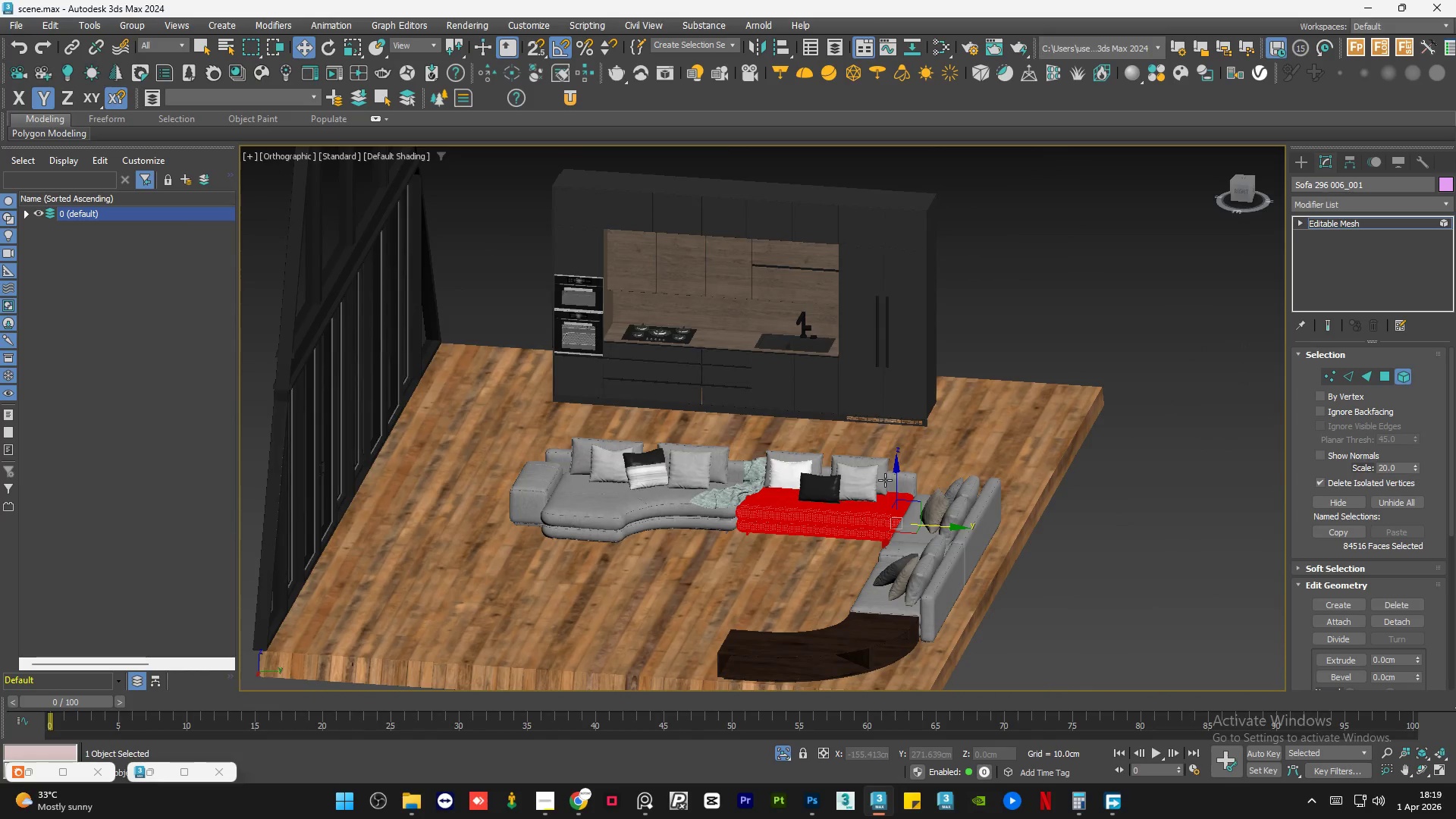 
hold_key(key=AltLeft, duration=1.41)
 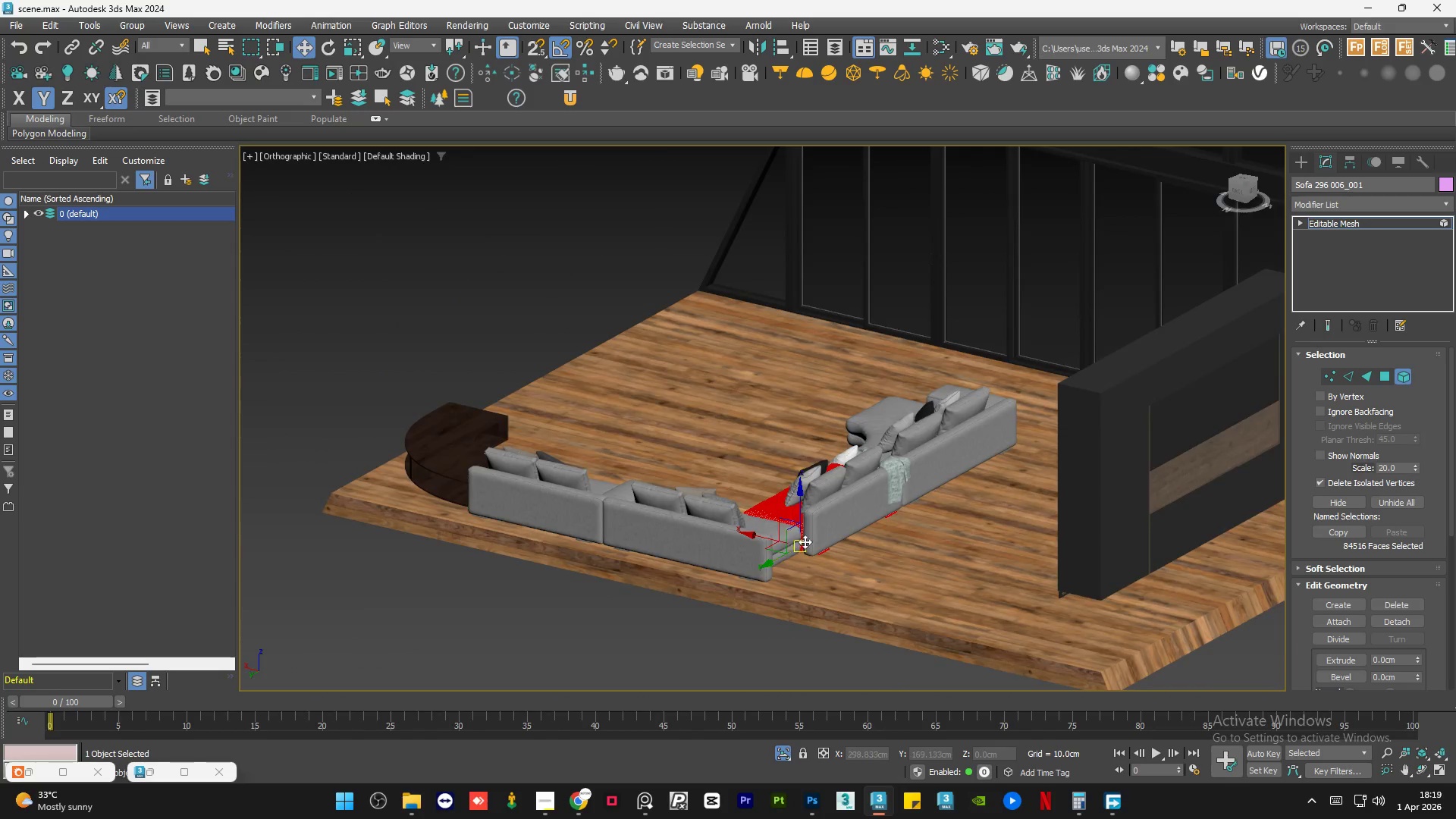 
scroll: coordinate [825, 553], scroll_direction: up, amount: 7.0
 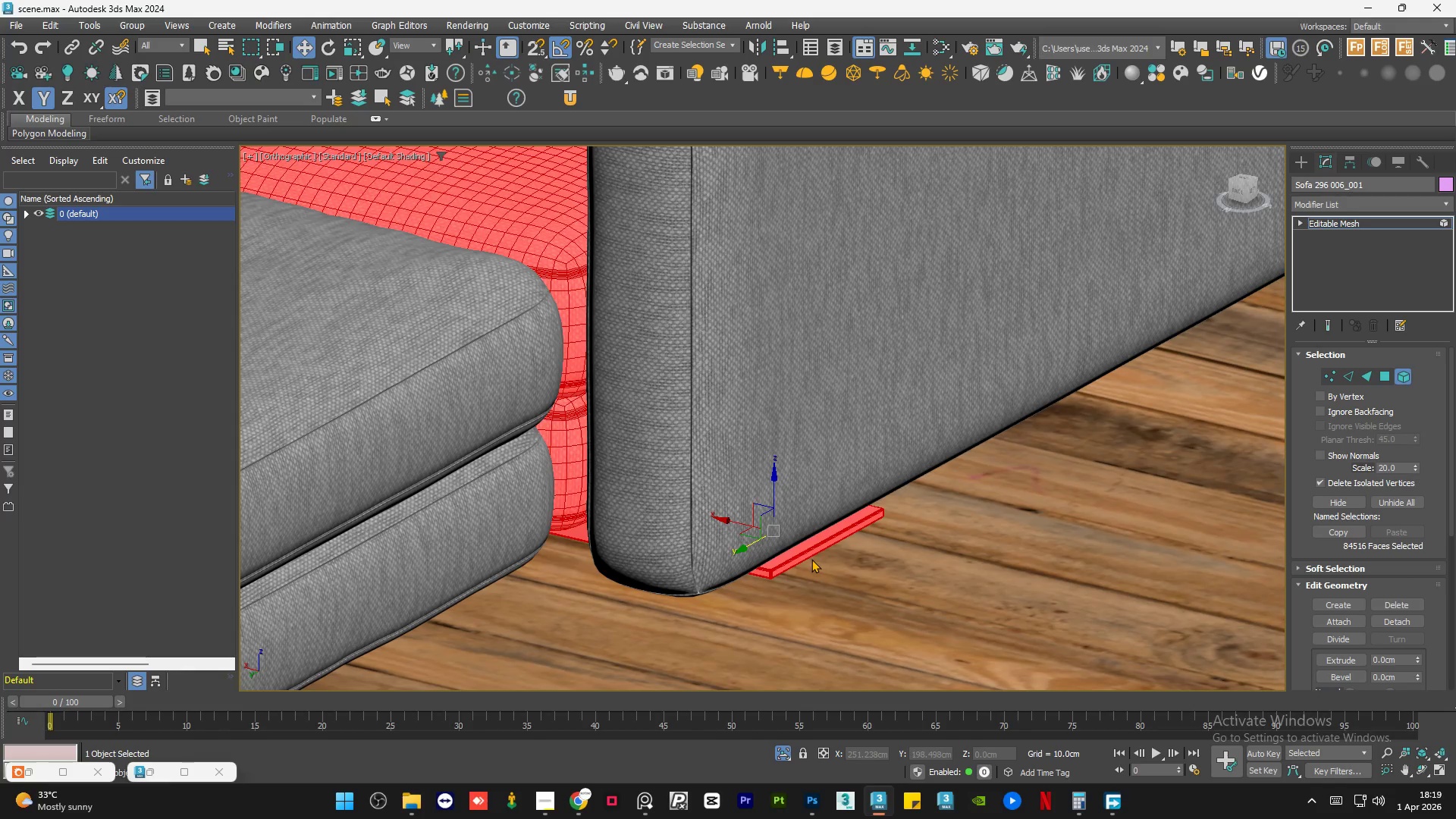 
hold_key(key=AltLeft, duration=1.12)
 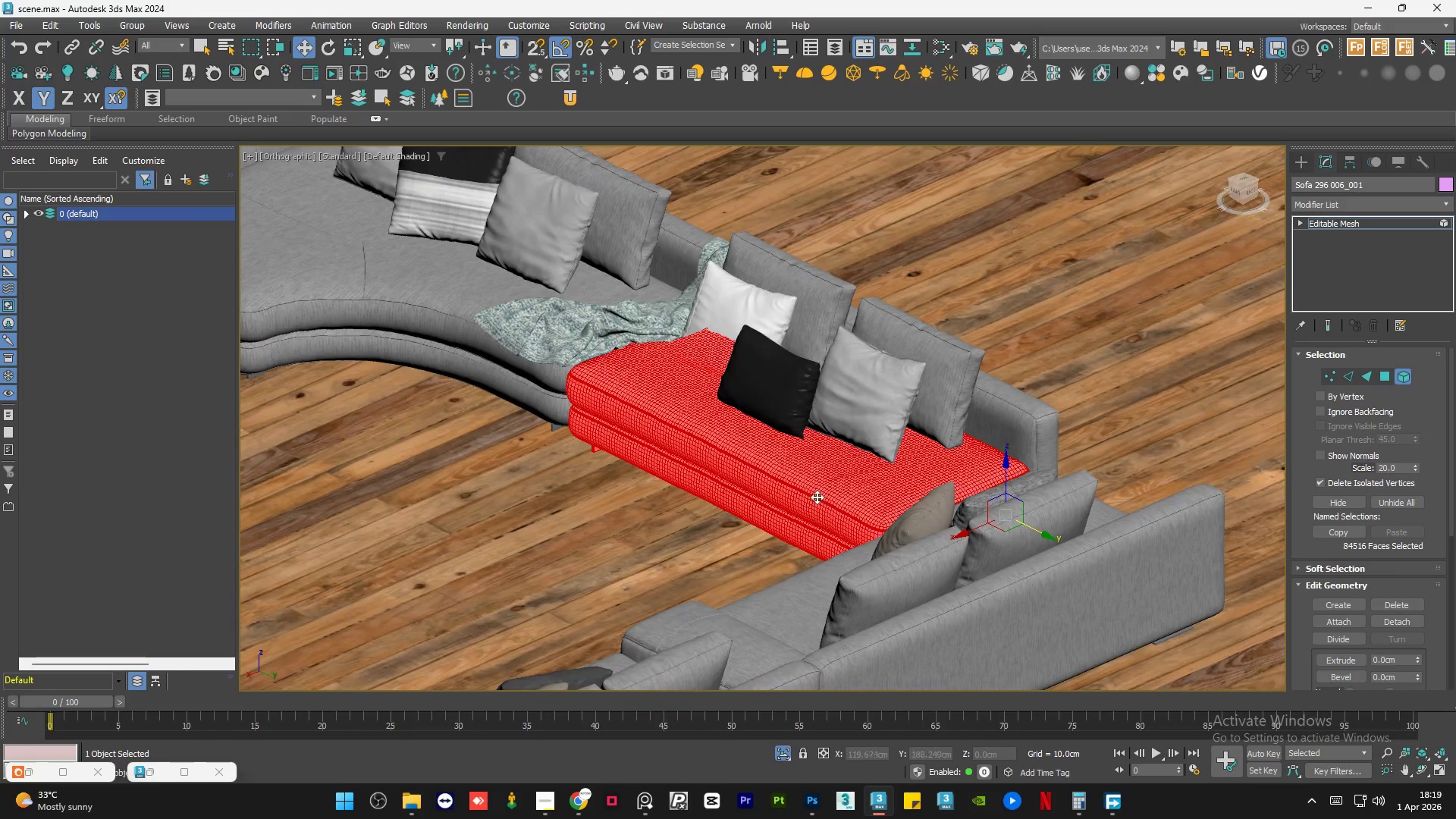 
scroll: coordinate [809, 563], scroll_direction: down, amount: 4.0
 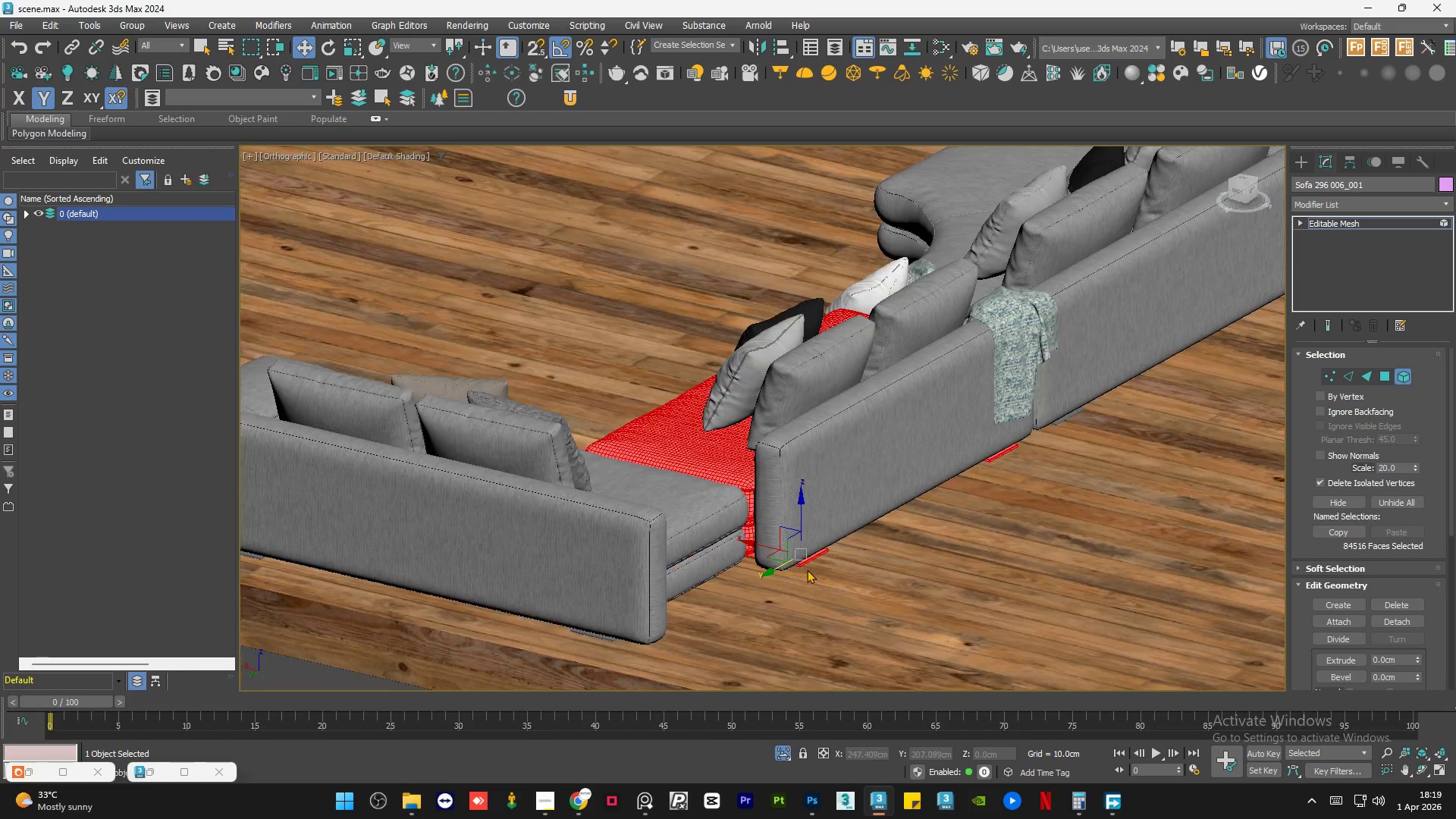 
hold_key(key=AltLeft, duration=0.75)
 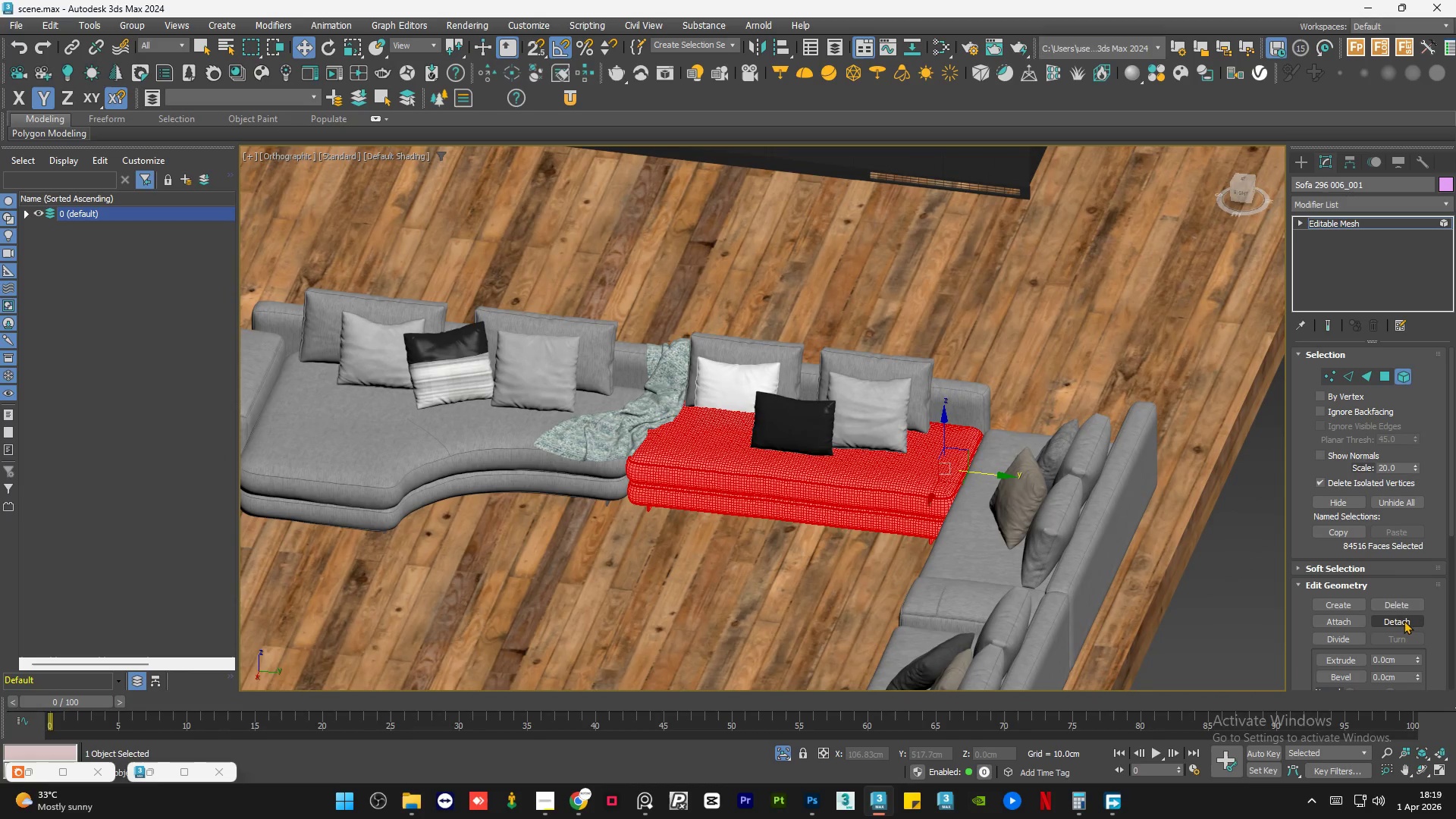 
scroll: coordinate [780, 491], scroll_direction: down, amount: 1.0
 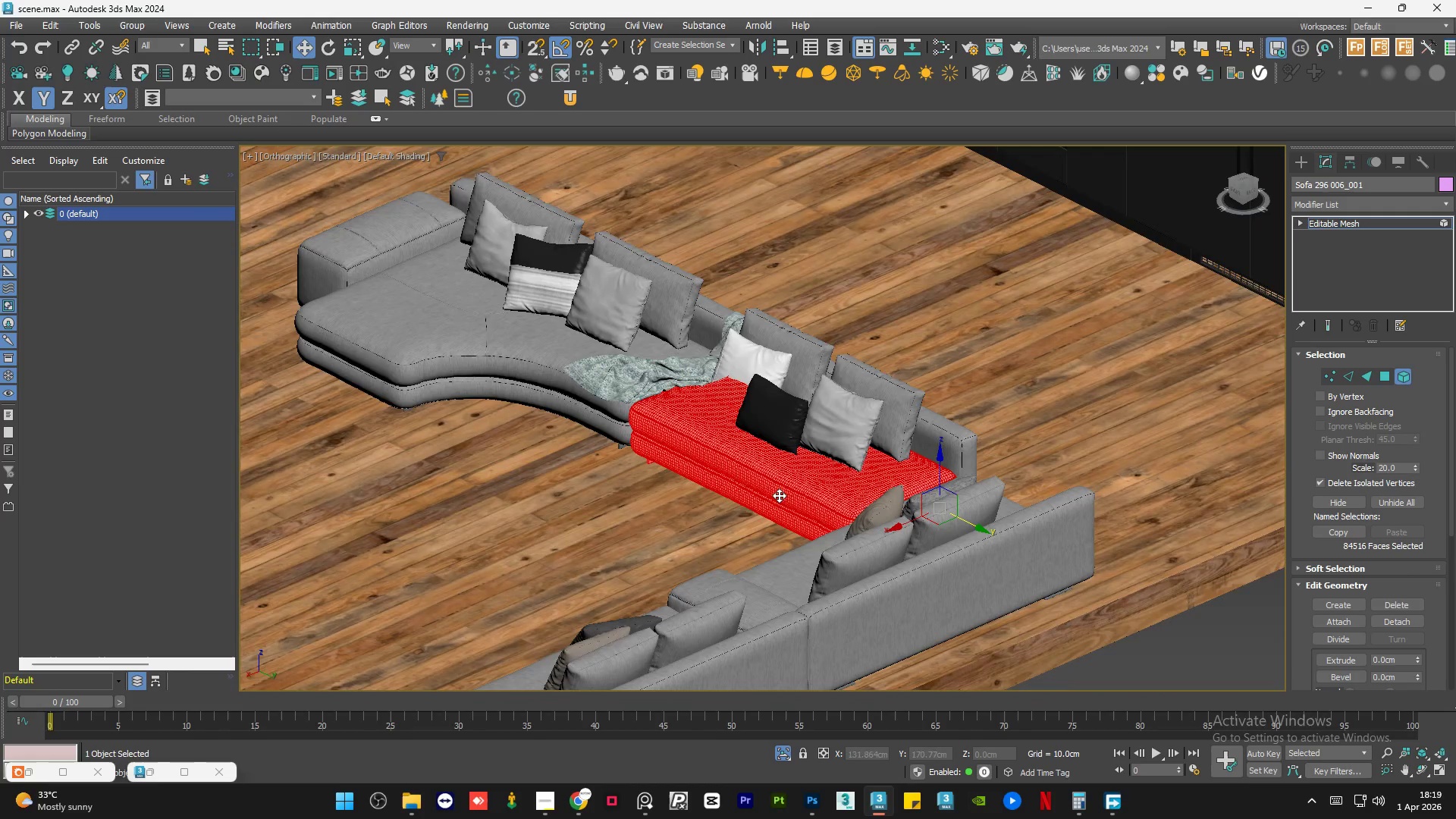 
left_click([1403, 623])
 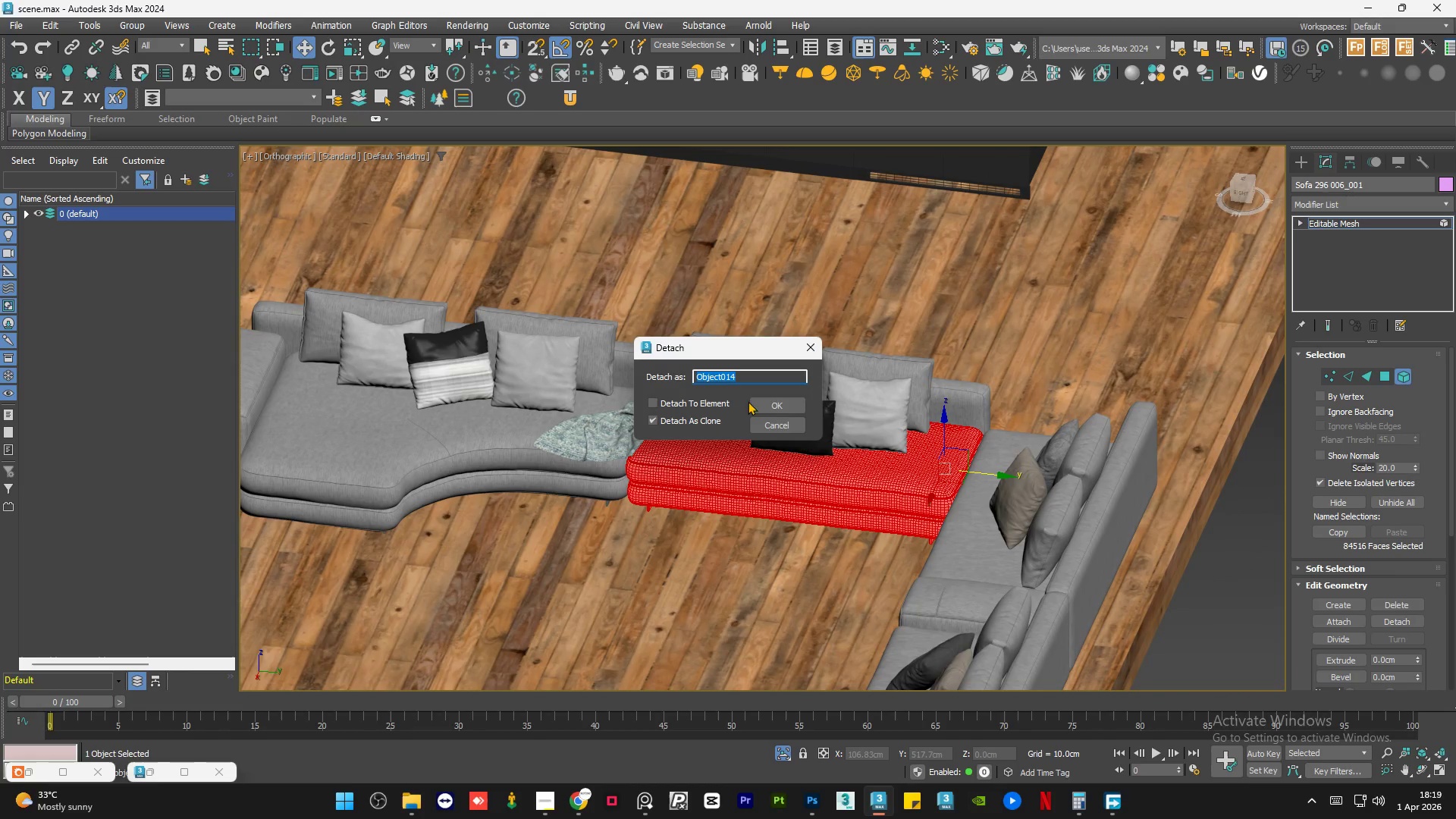 
left_click([769, 404])
 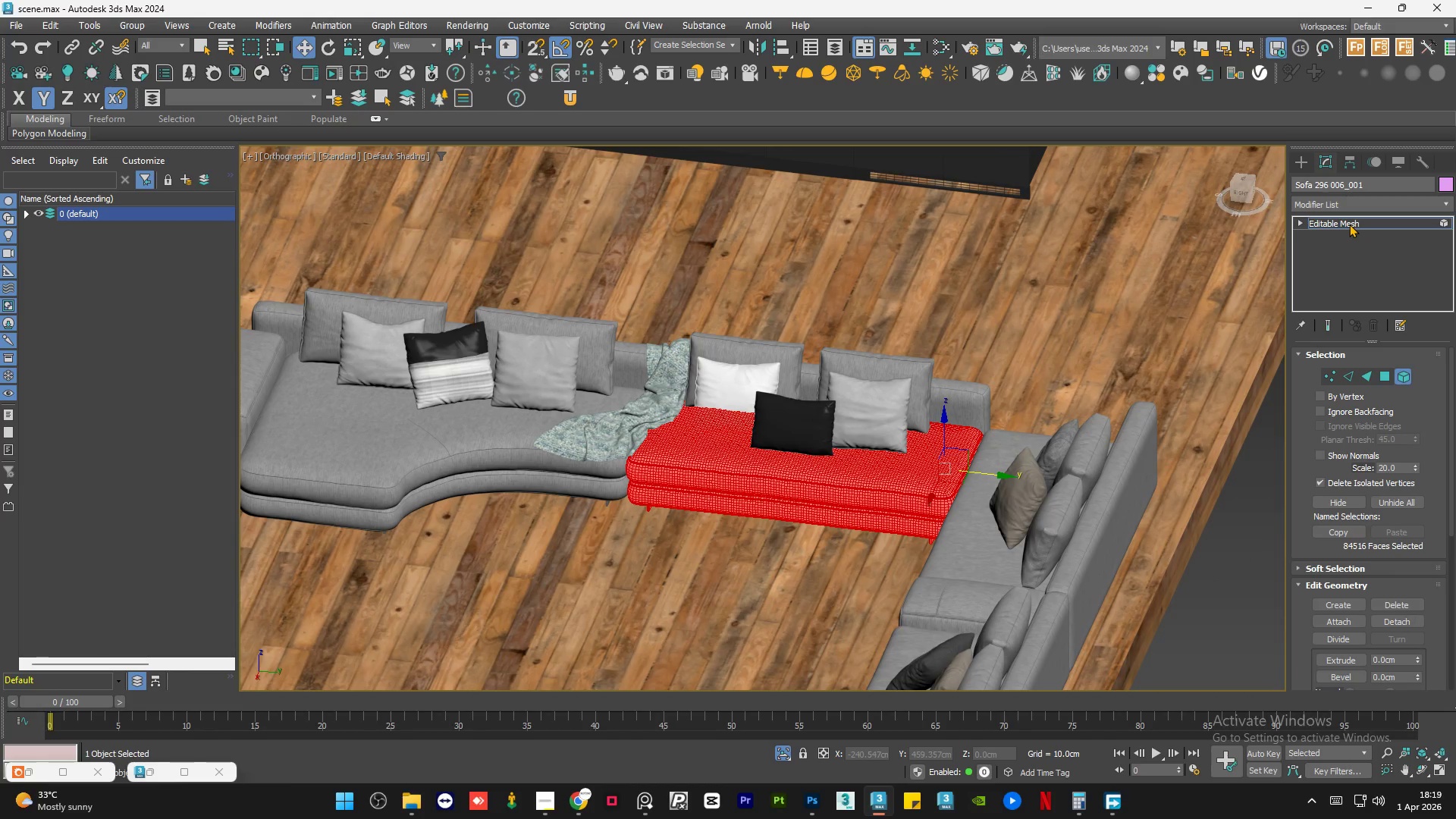 
scroll: coordinate [686, 403], scroll_direction: down, amount: 1.0
 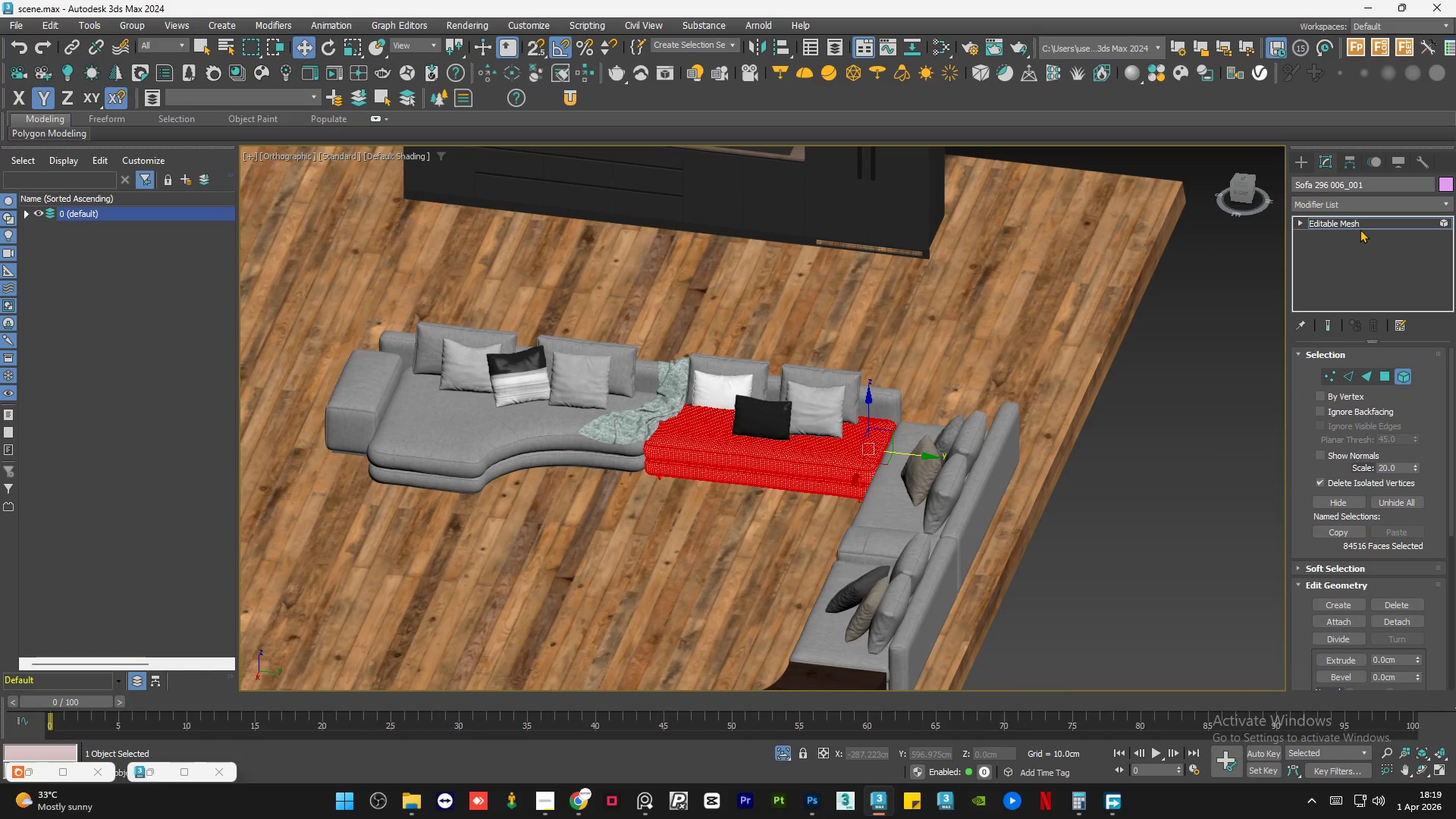 
left_click([1366, 221])
 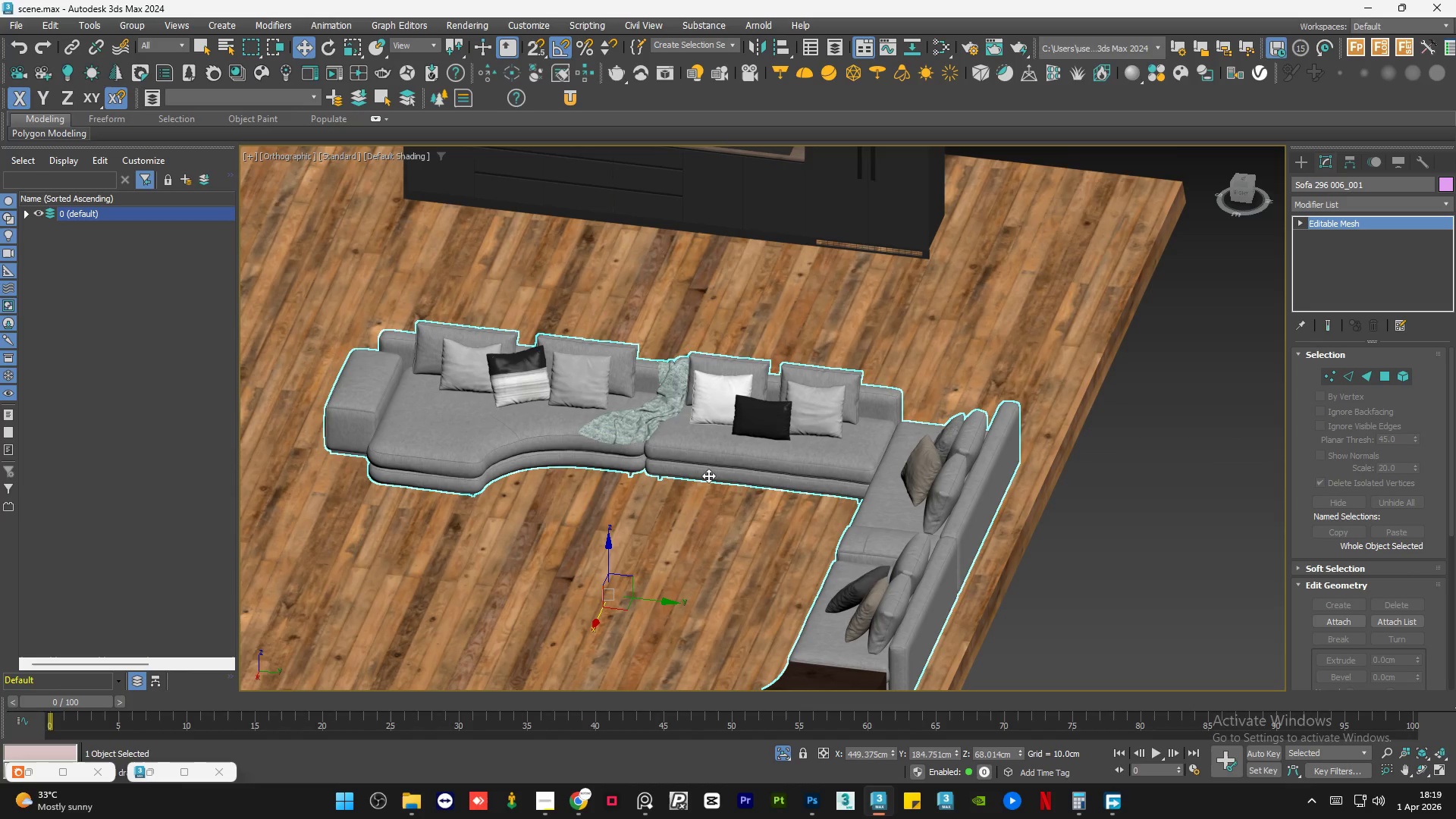 
key(F3)
 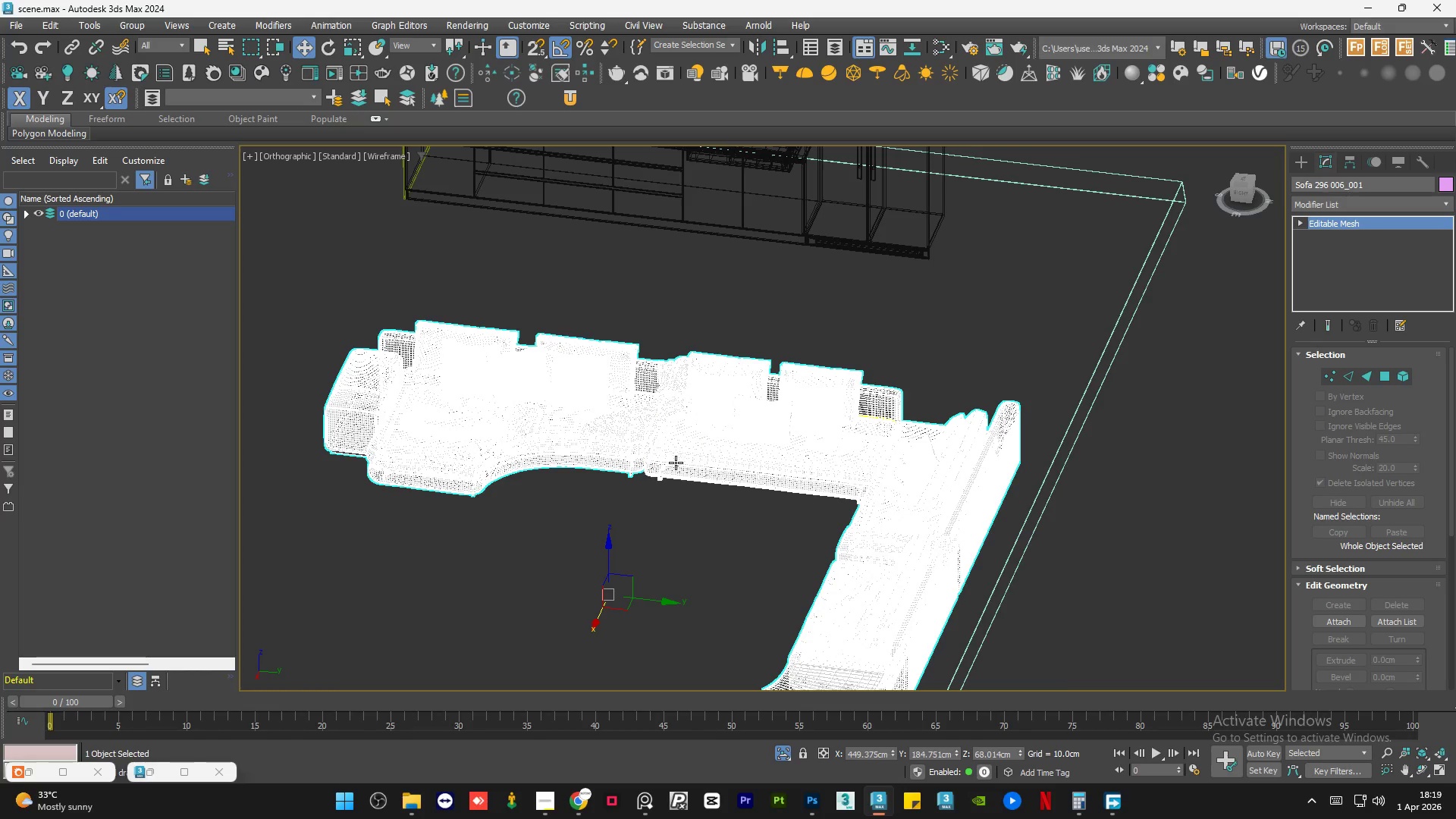 
scroll: coordinate [661, 463], scroll_direction: up, amount: 3.0
 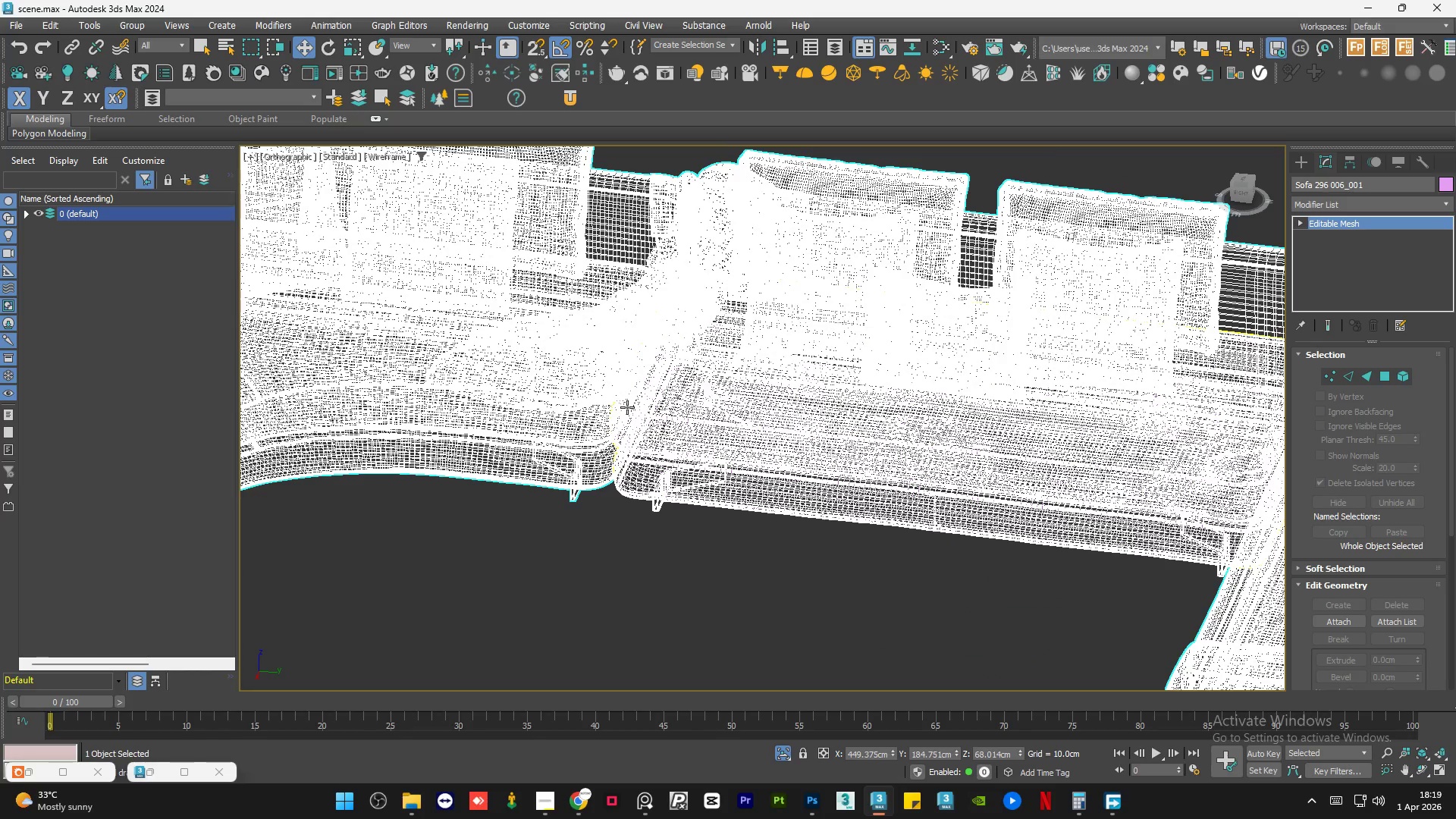 
scroll: coordinate [626, 483], scroll_direction: down, amount: 2.0
 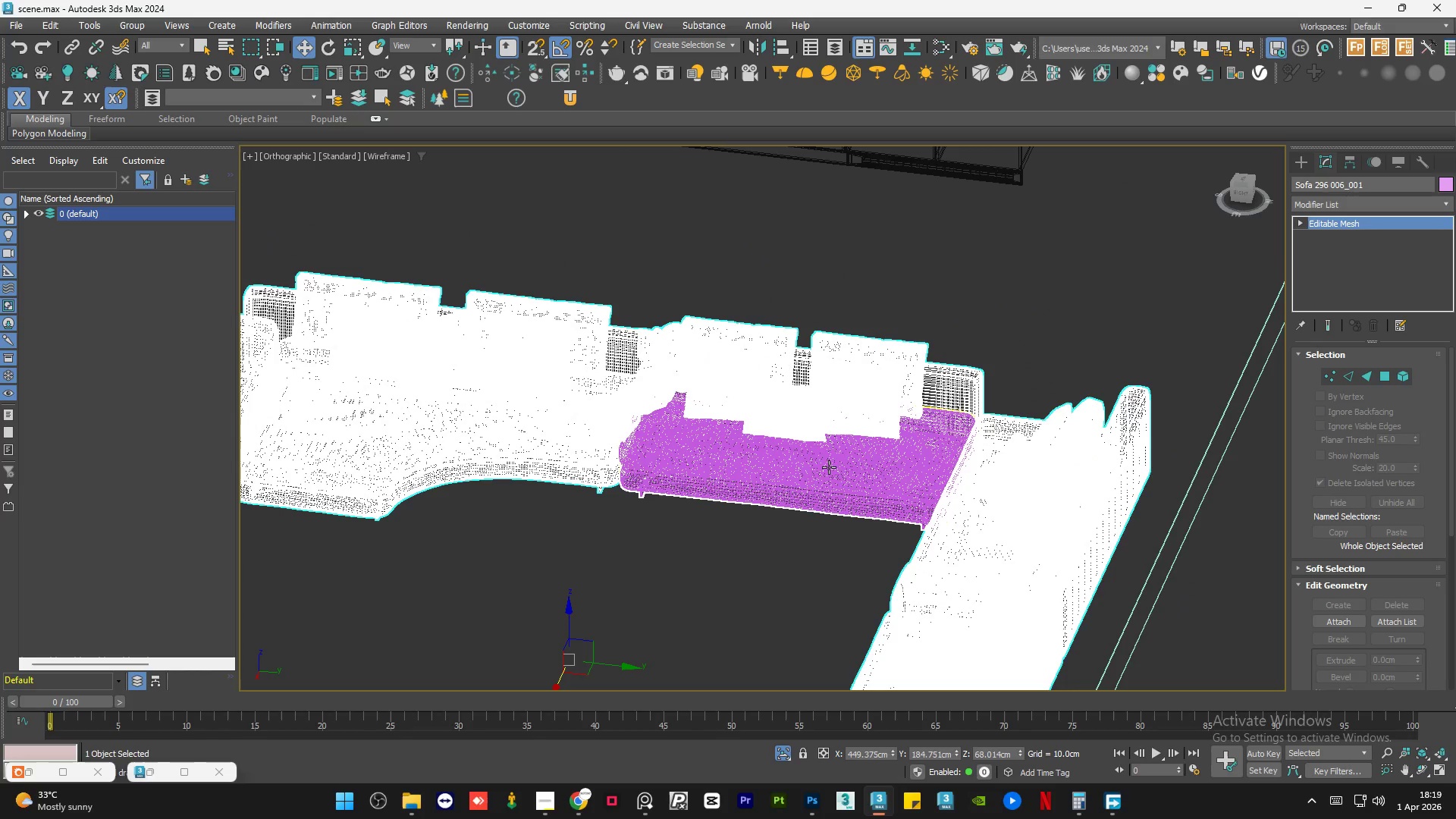 
left_click([829, 467])
 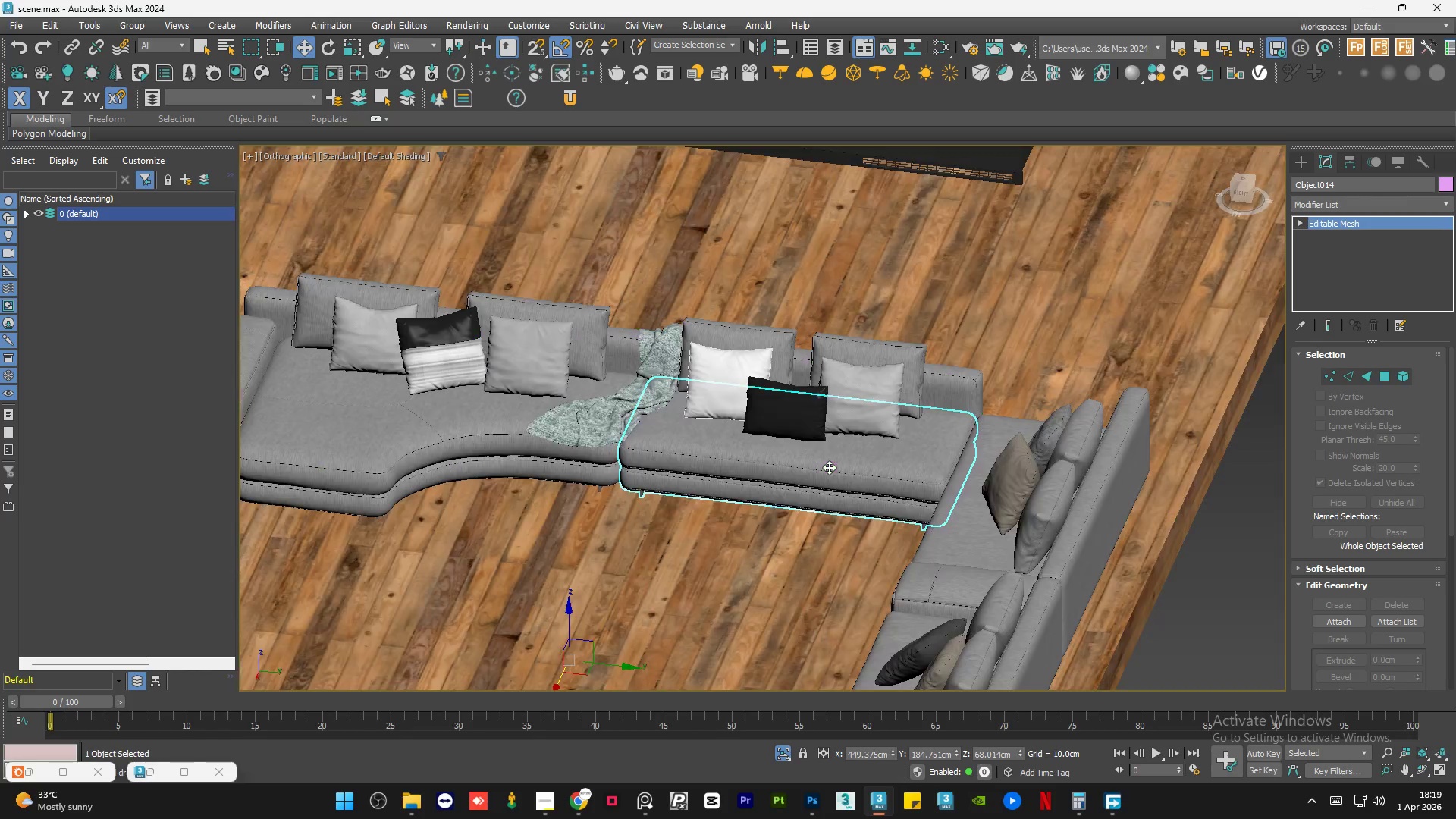 
key(F3)
 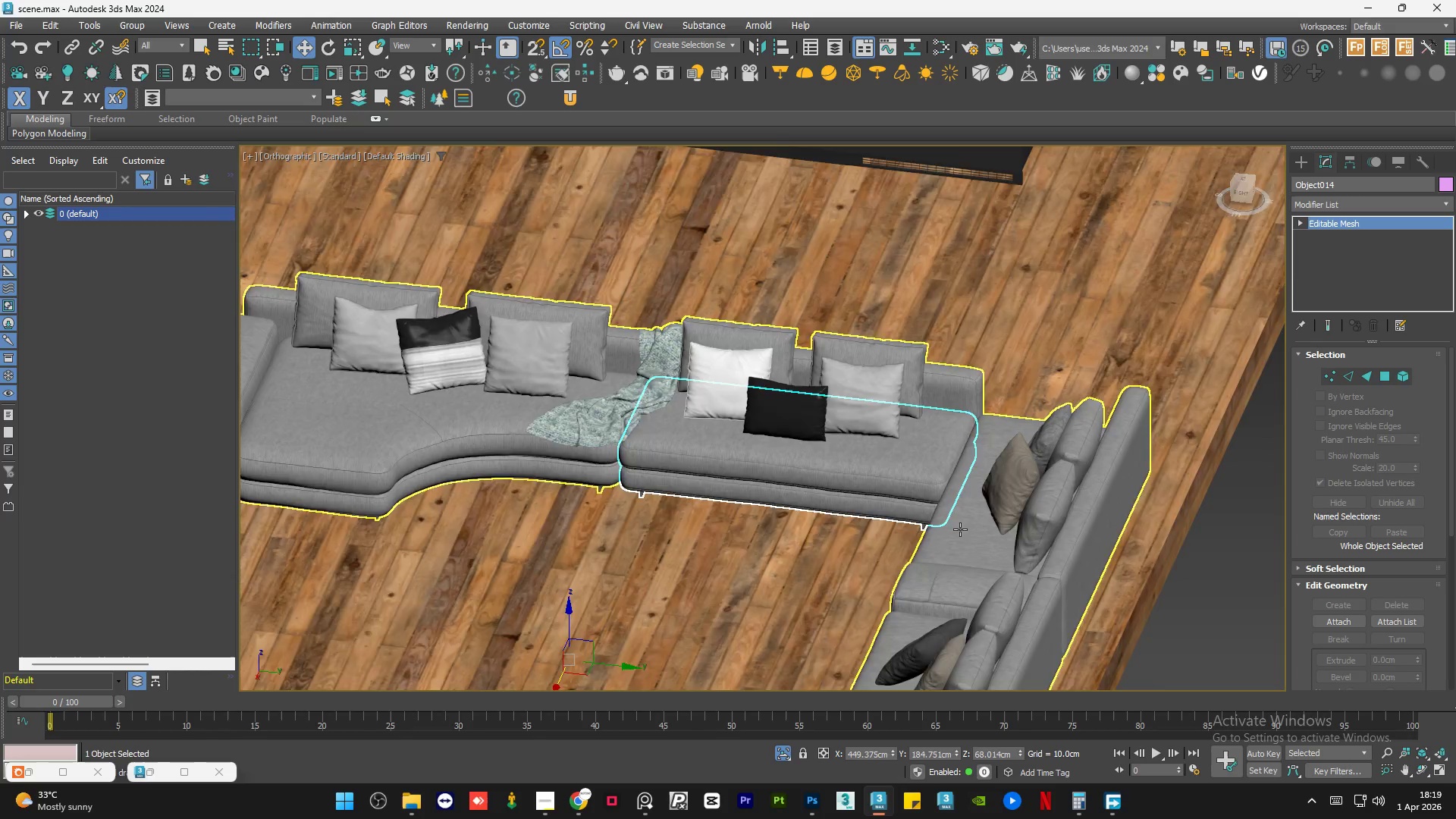 
scroll: coordinate [990, 552], scroll_direction: down, amount: 3.0
 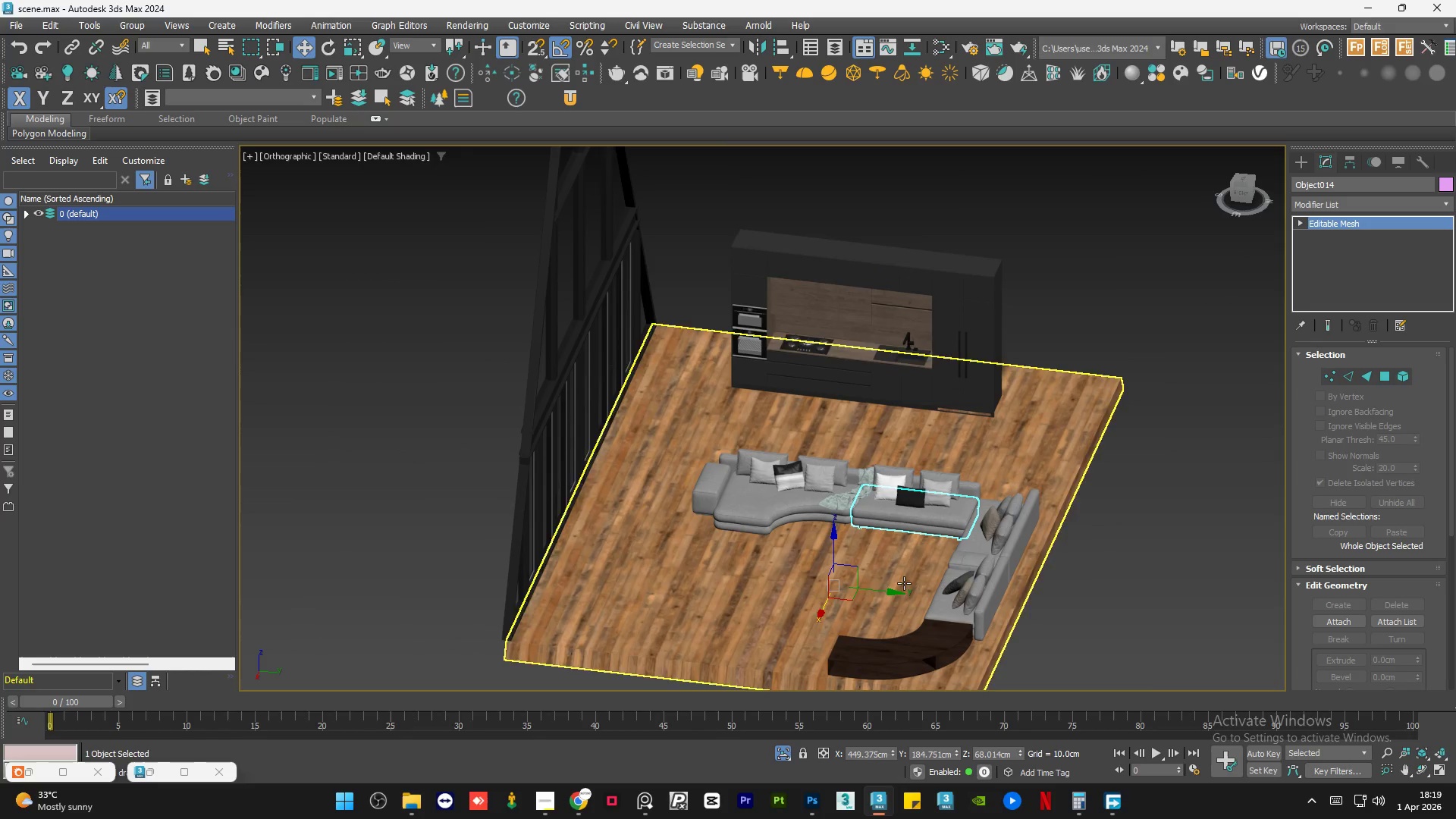 
left_click_drag(start_coordinate=[889, 591], to_coordinate=[623, 532])
 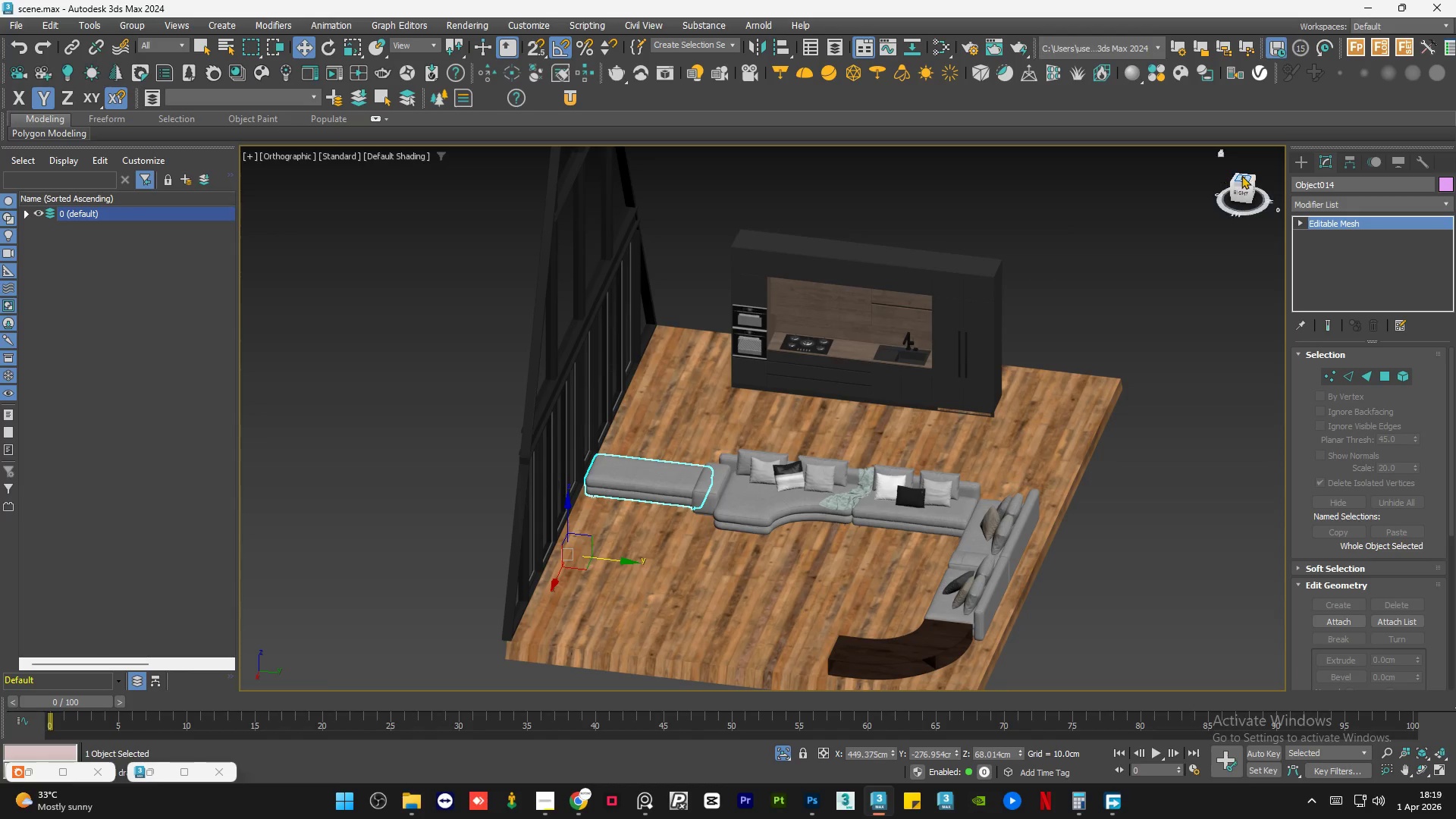 
left_click([1241, 175])
 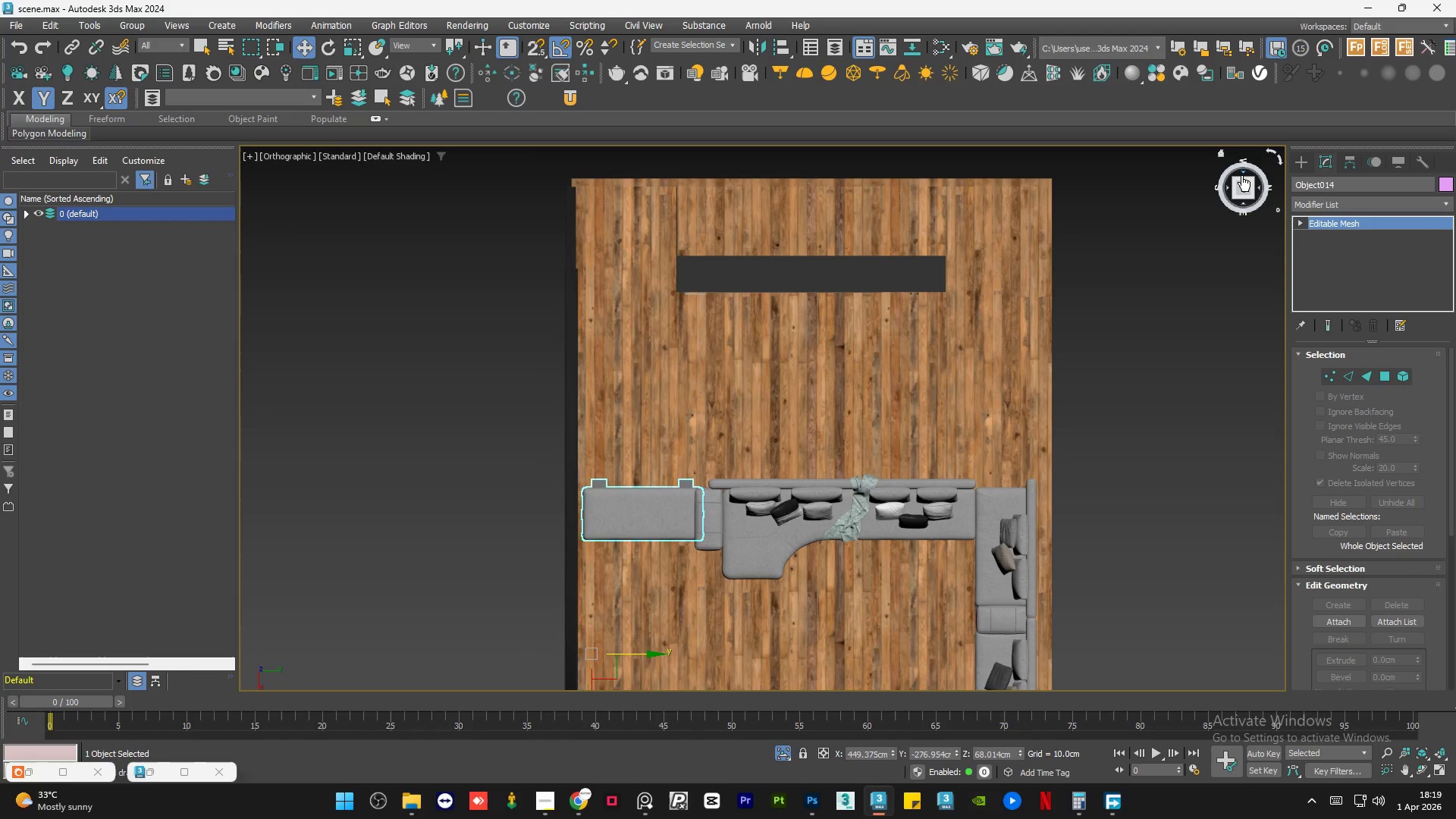 
key(F4)
 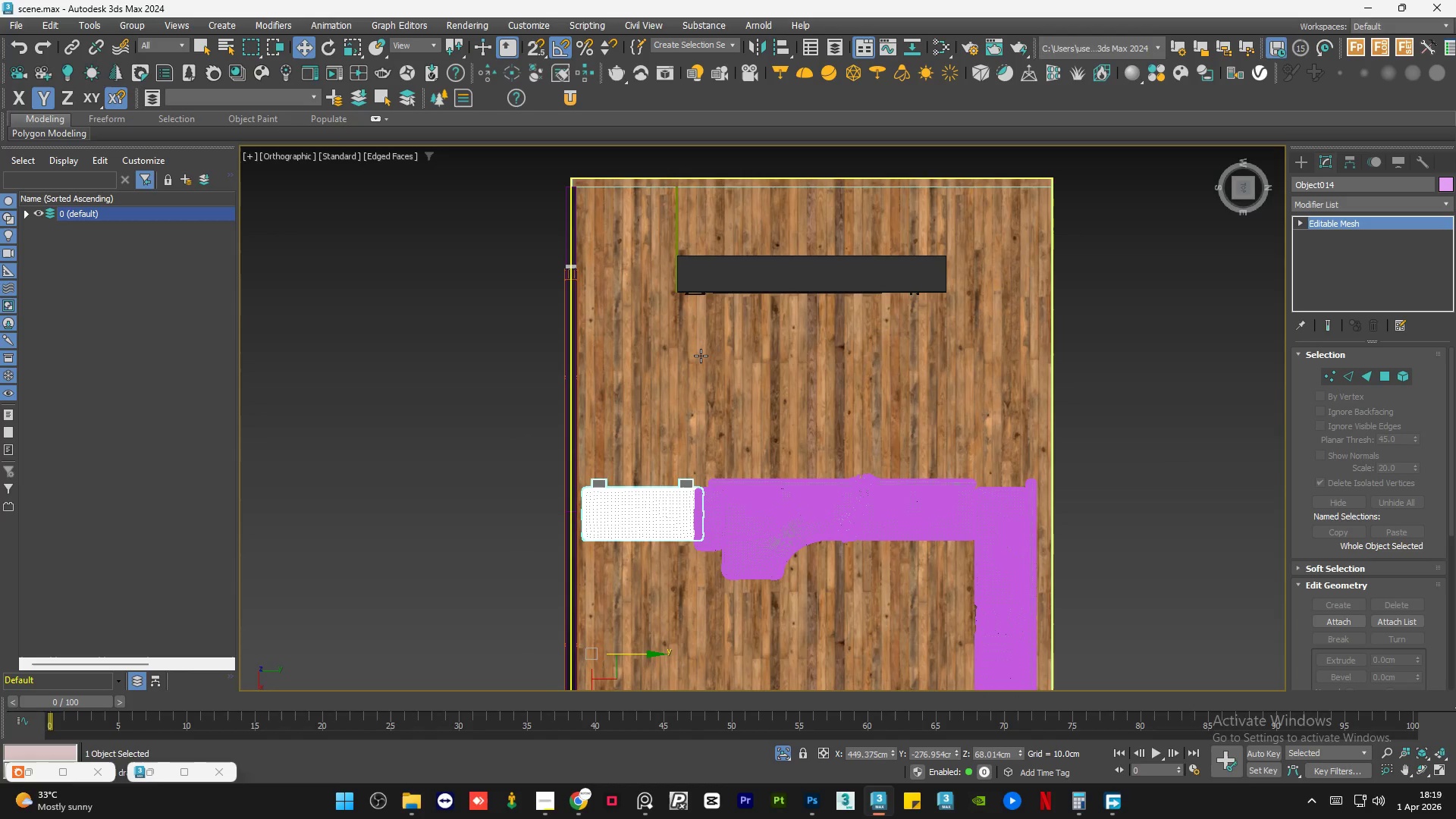 
hold_key(key=AltLeft, duration=1.5)
 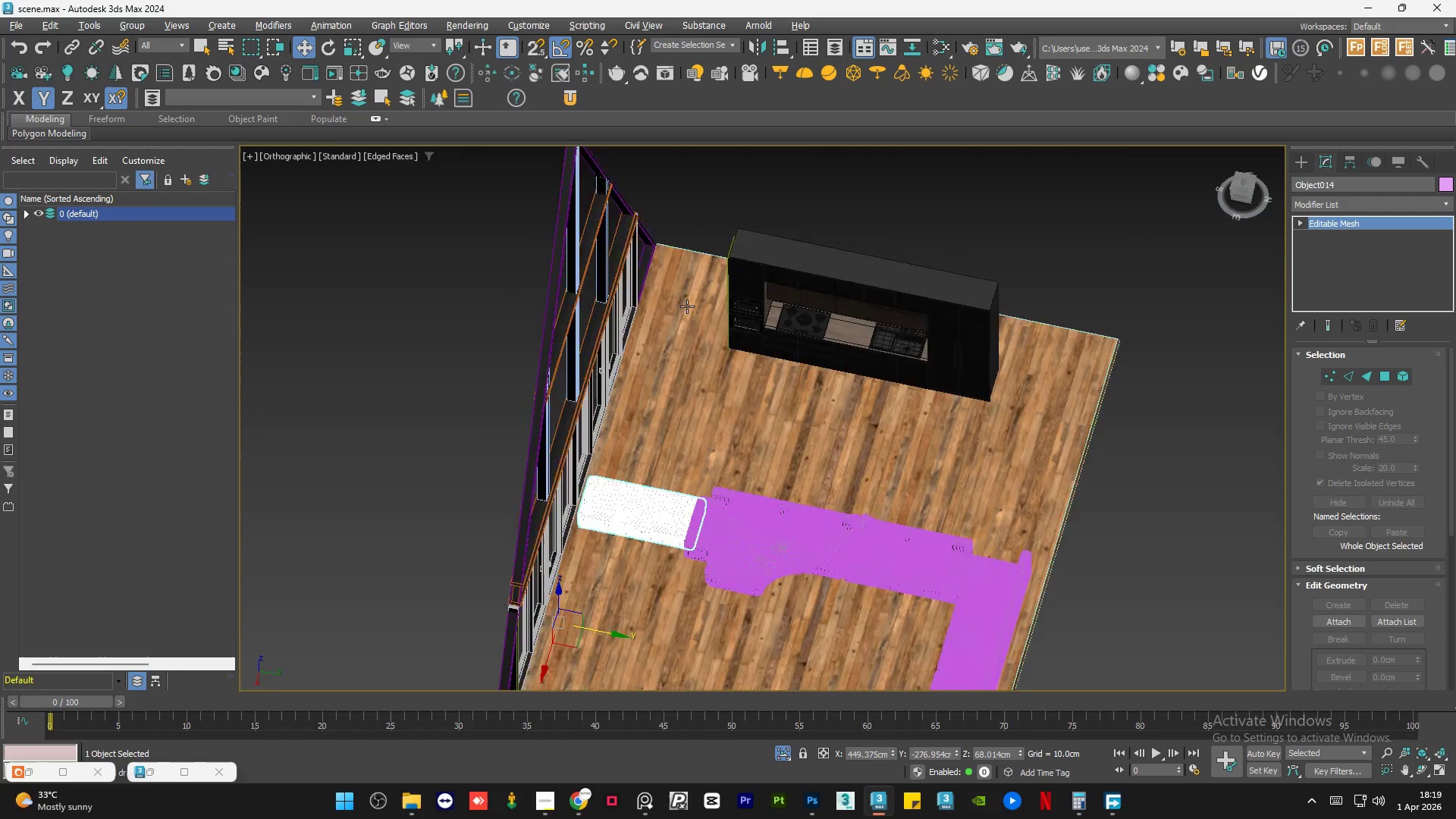 
hold_key(key=AltLeft, duration=0.7)
 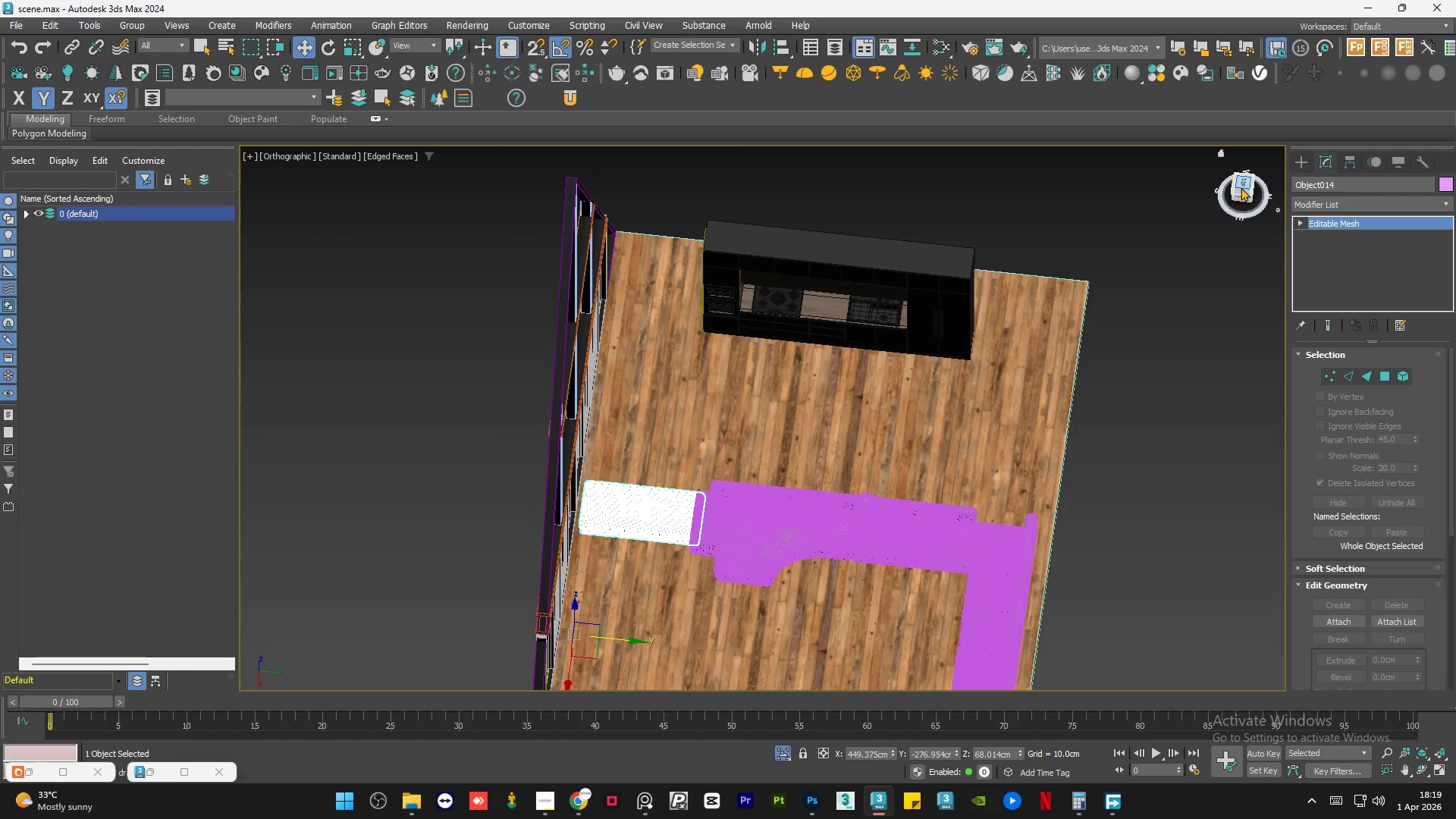 
left_click([1244, 186])
 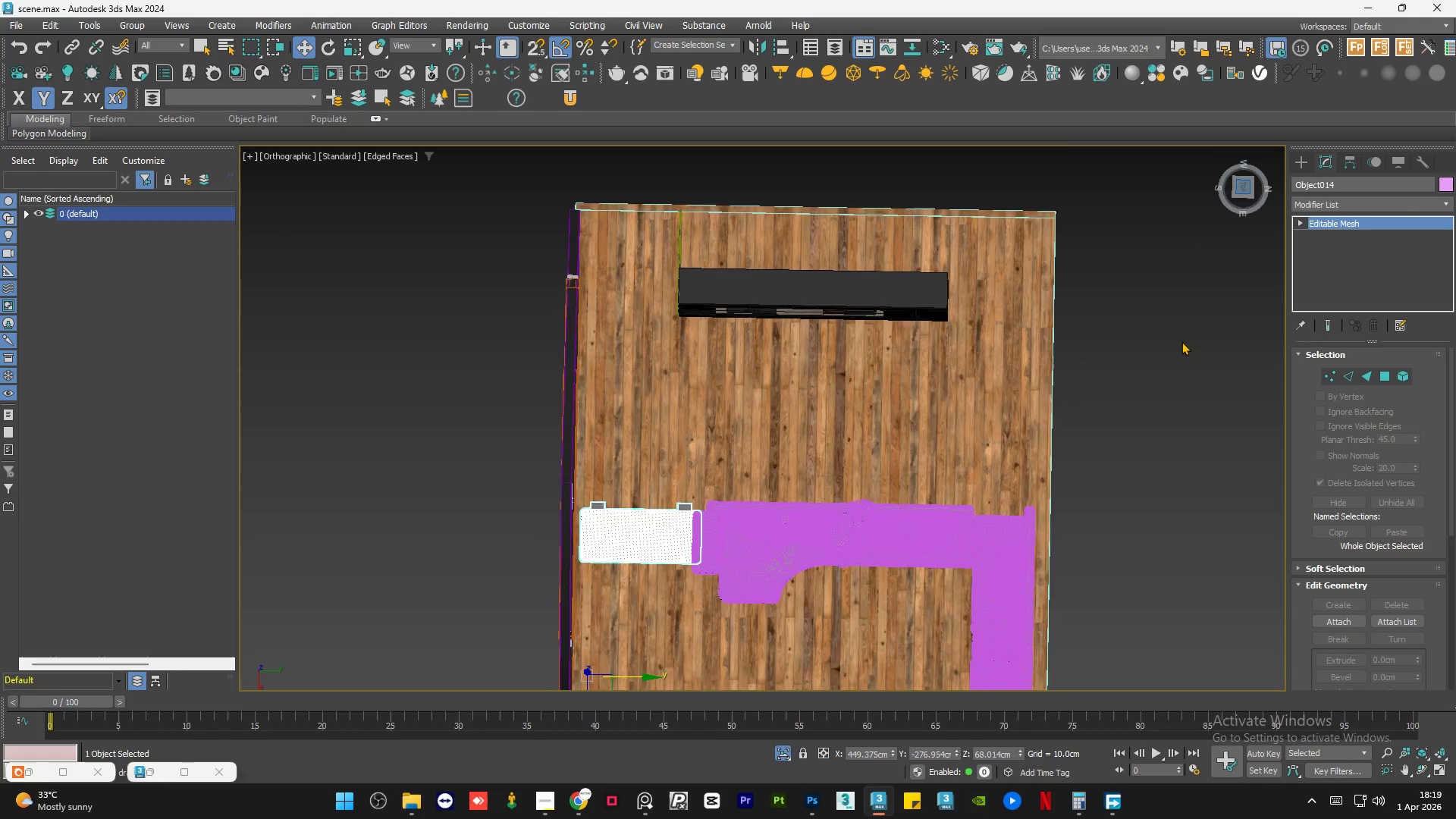 
left_click([1181, 389])
 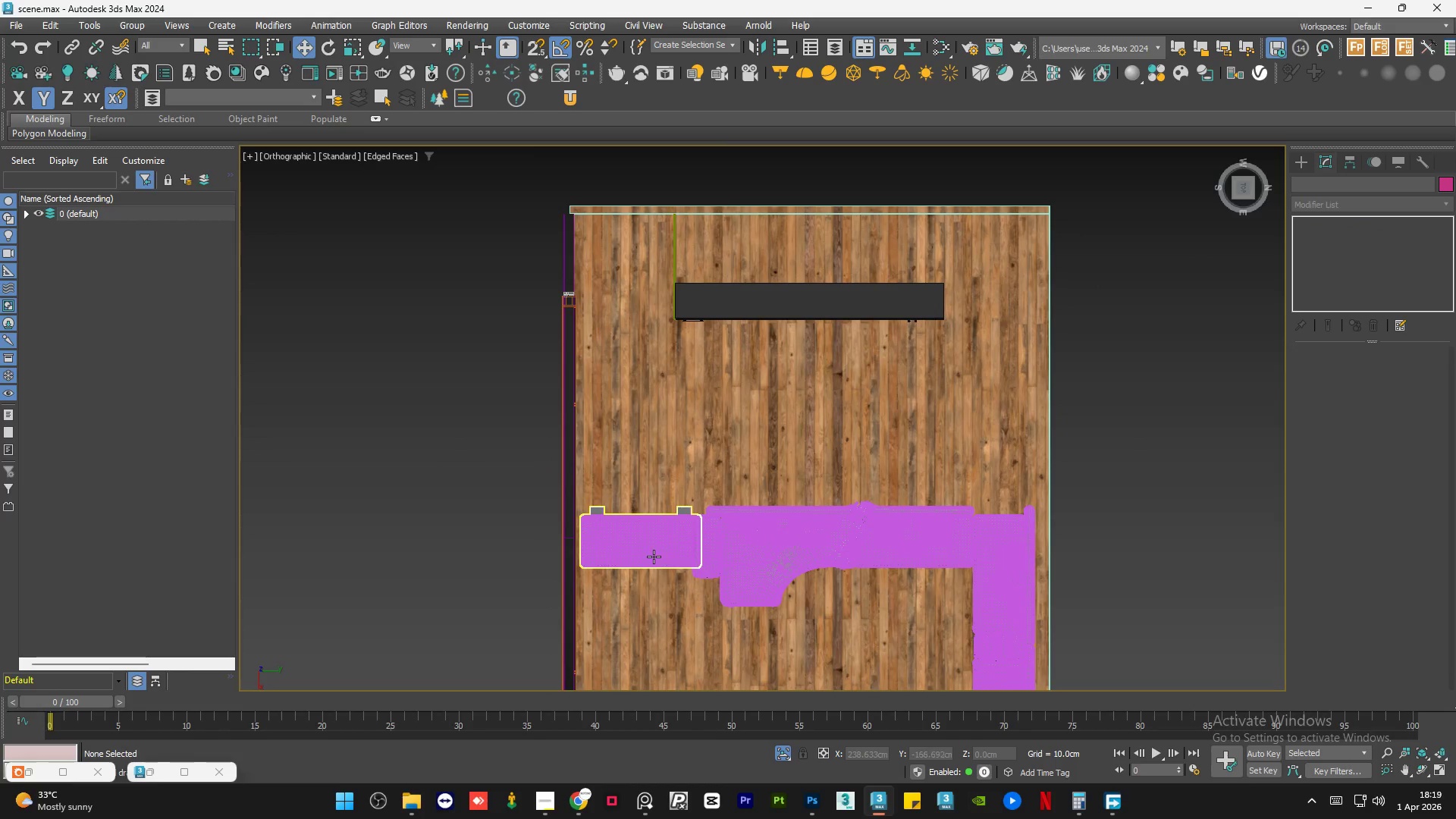 
left_click([653, 557])
 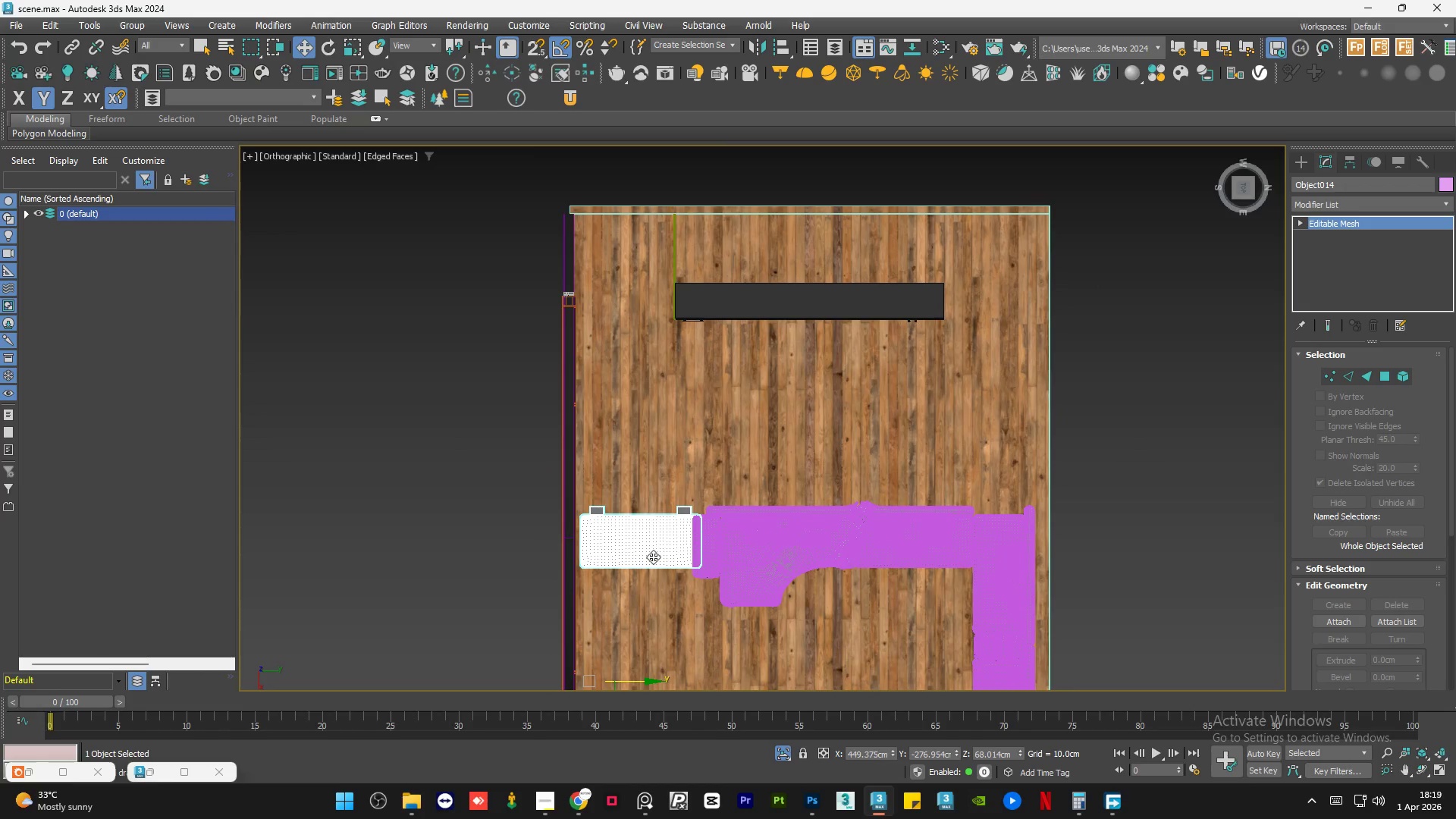 
key(F4)
 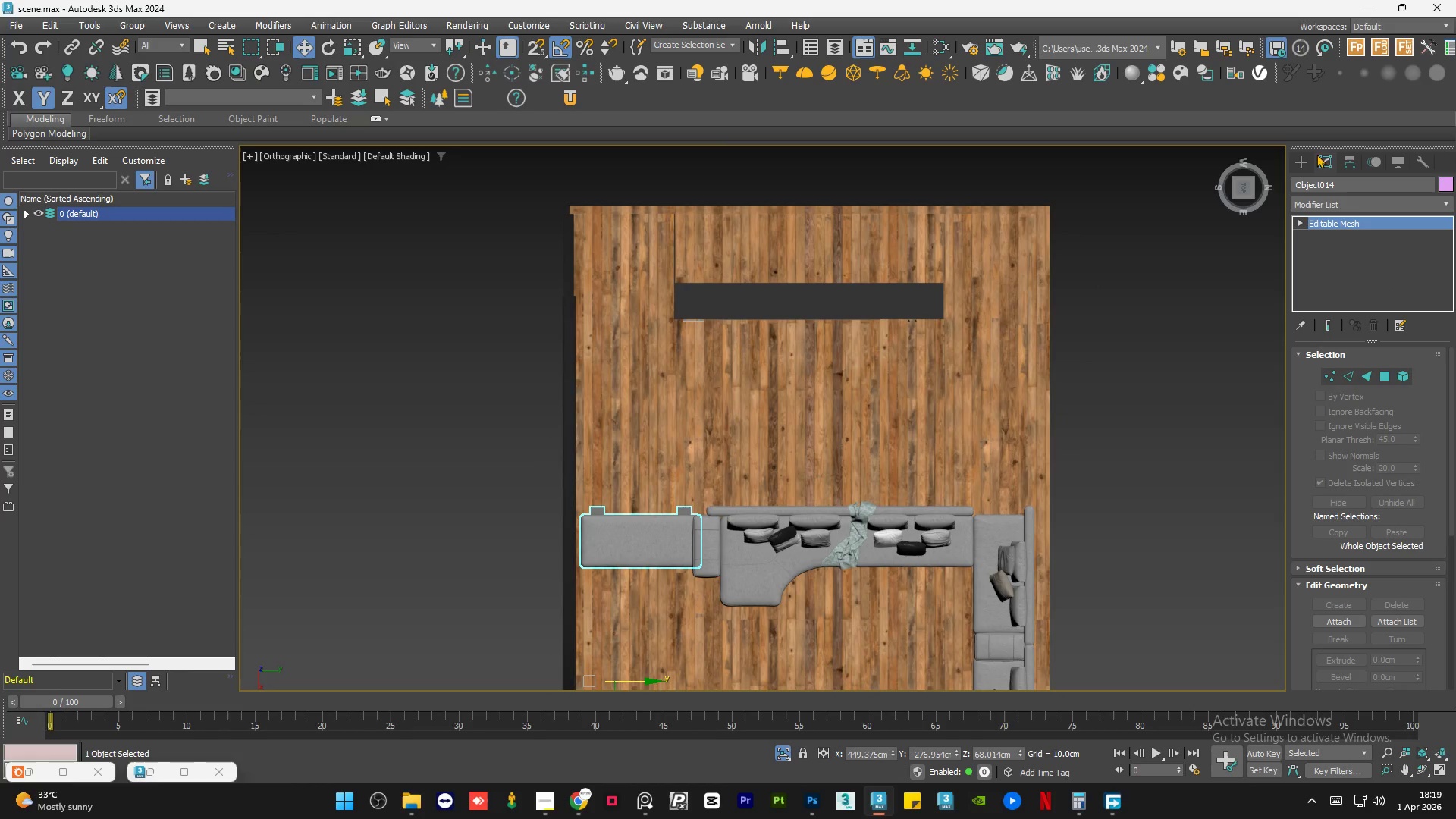 
left_click([1350, 158])
 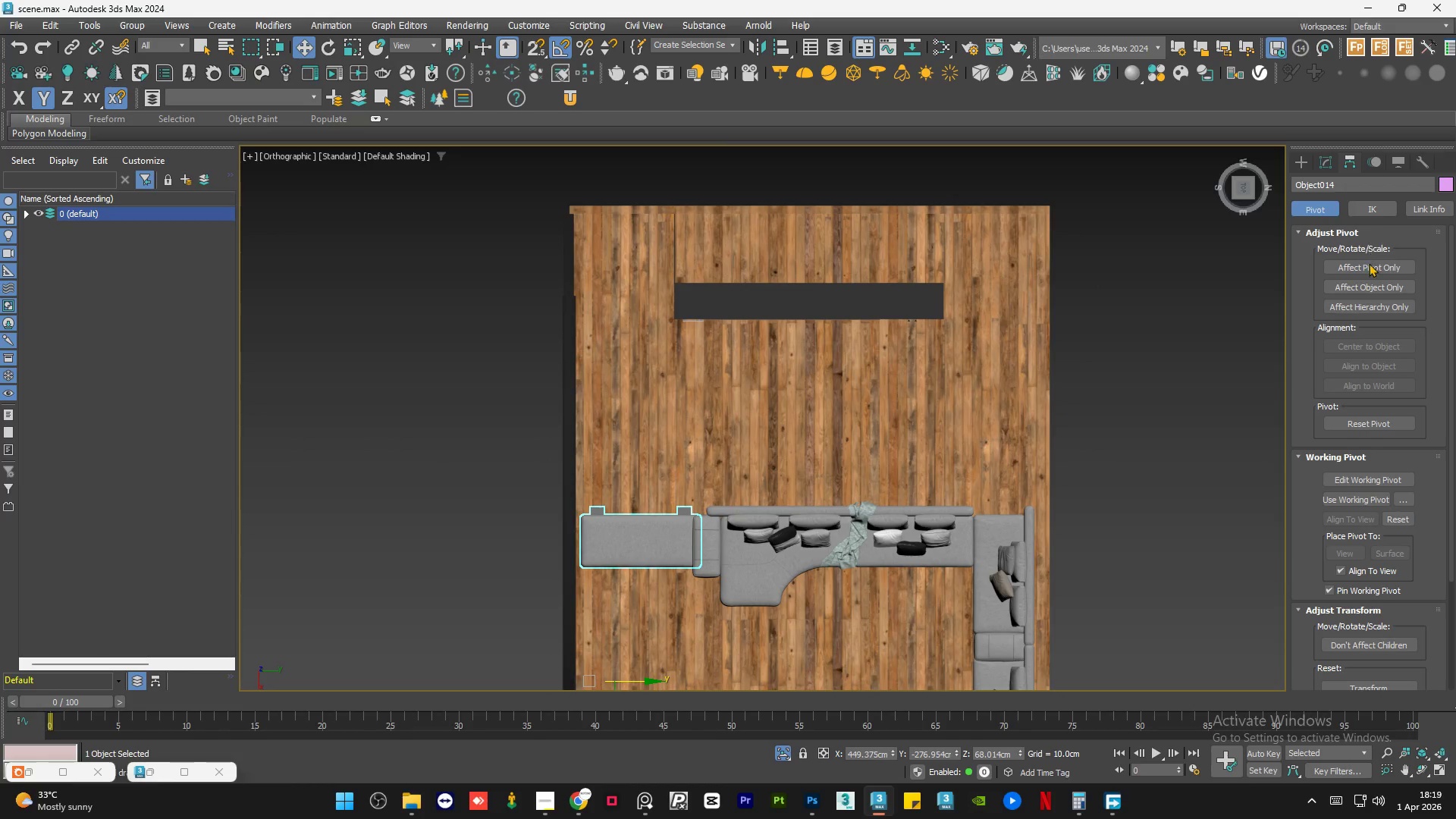 
left_click([1370, 264])
 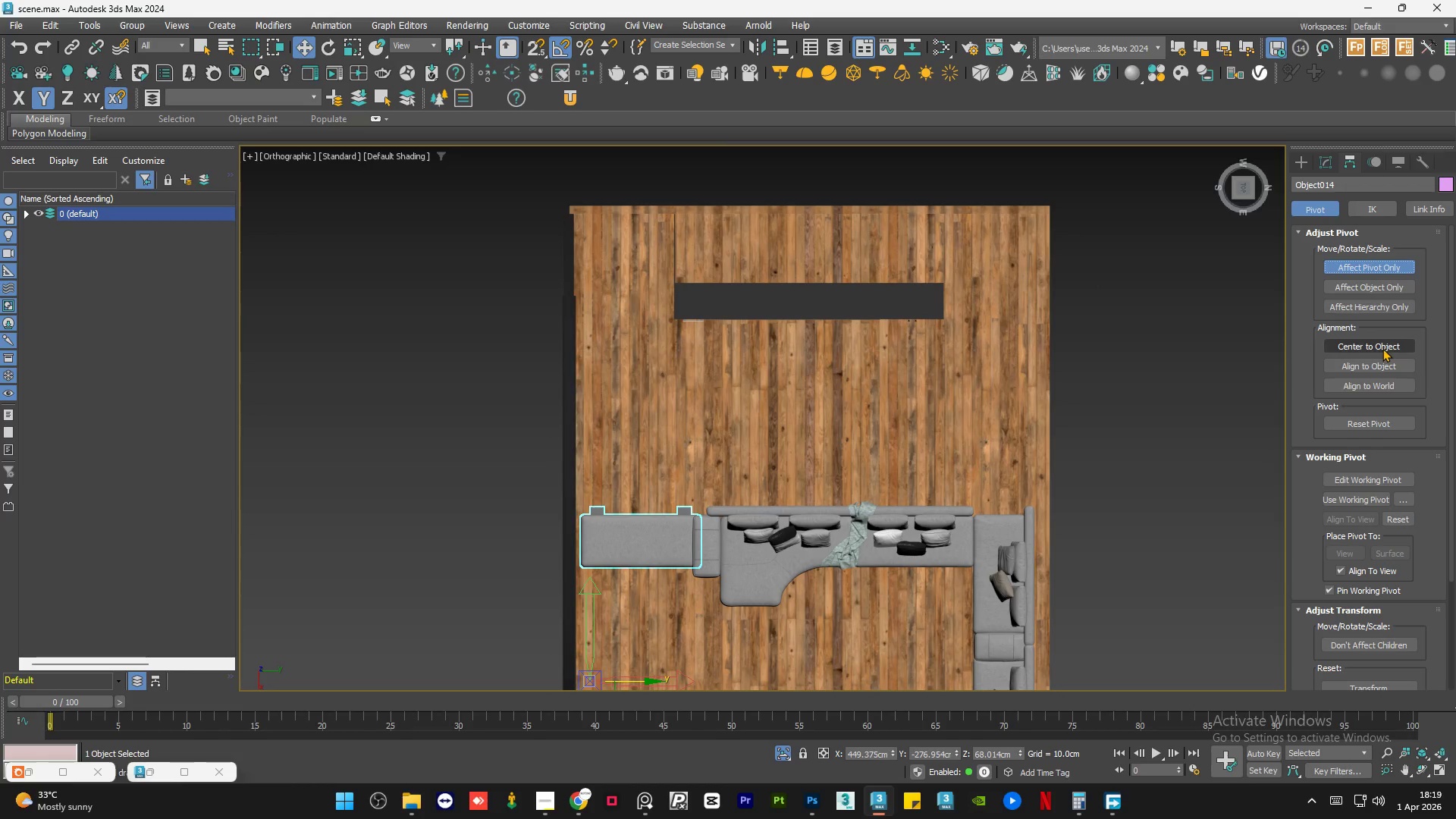 
left_click([1382, 348])
 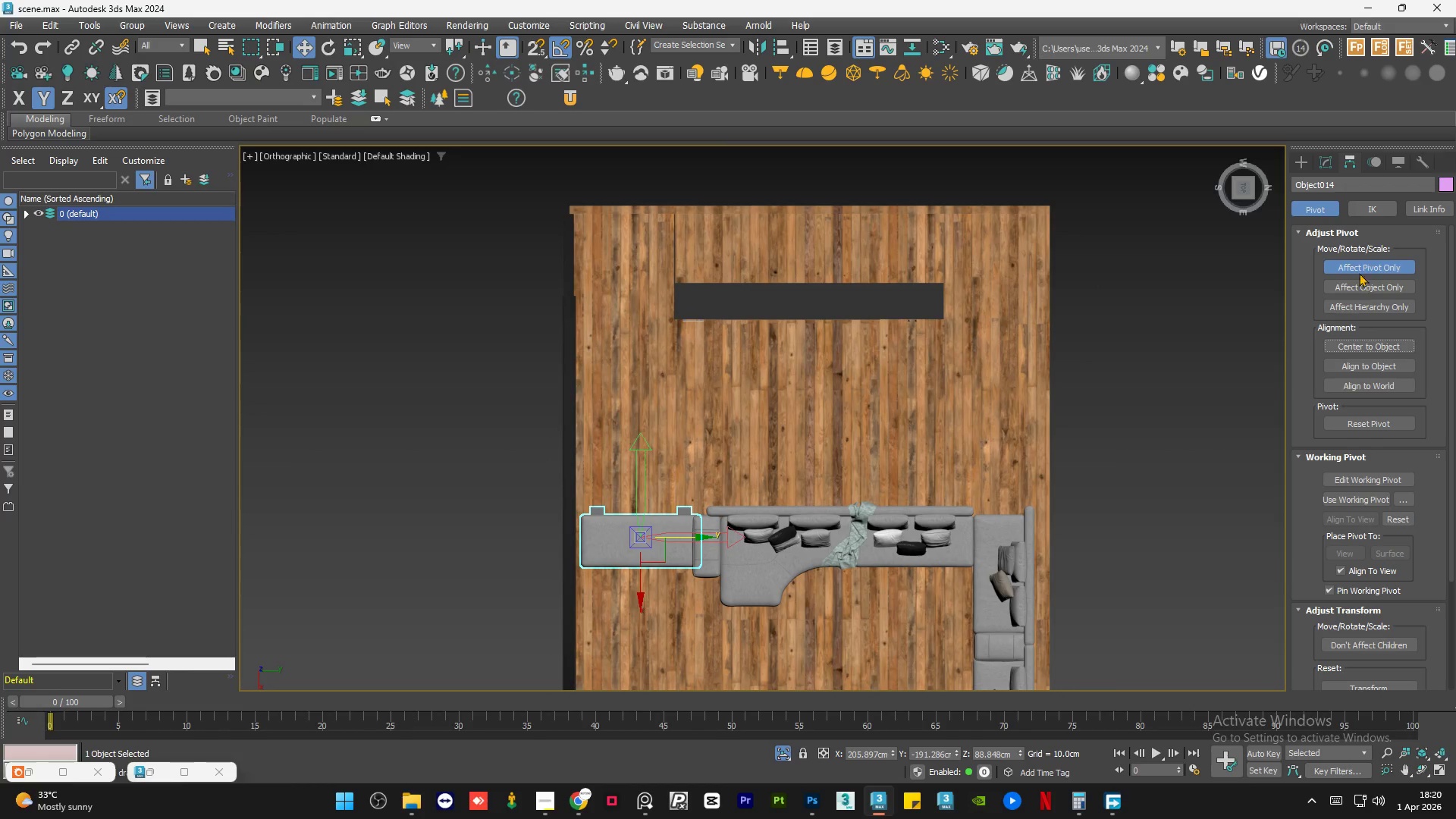 
left_click([1367, 268])
 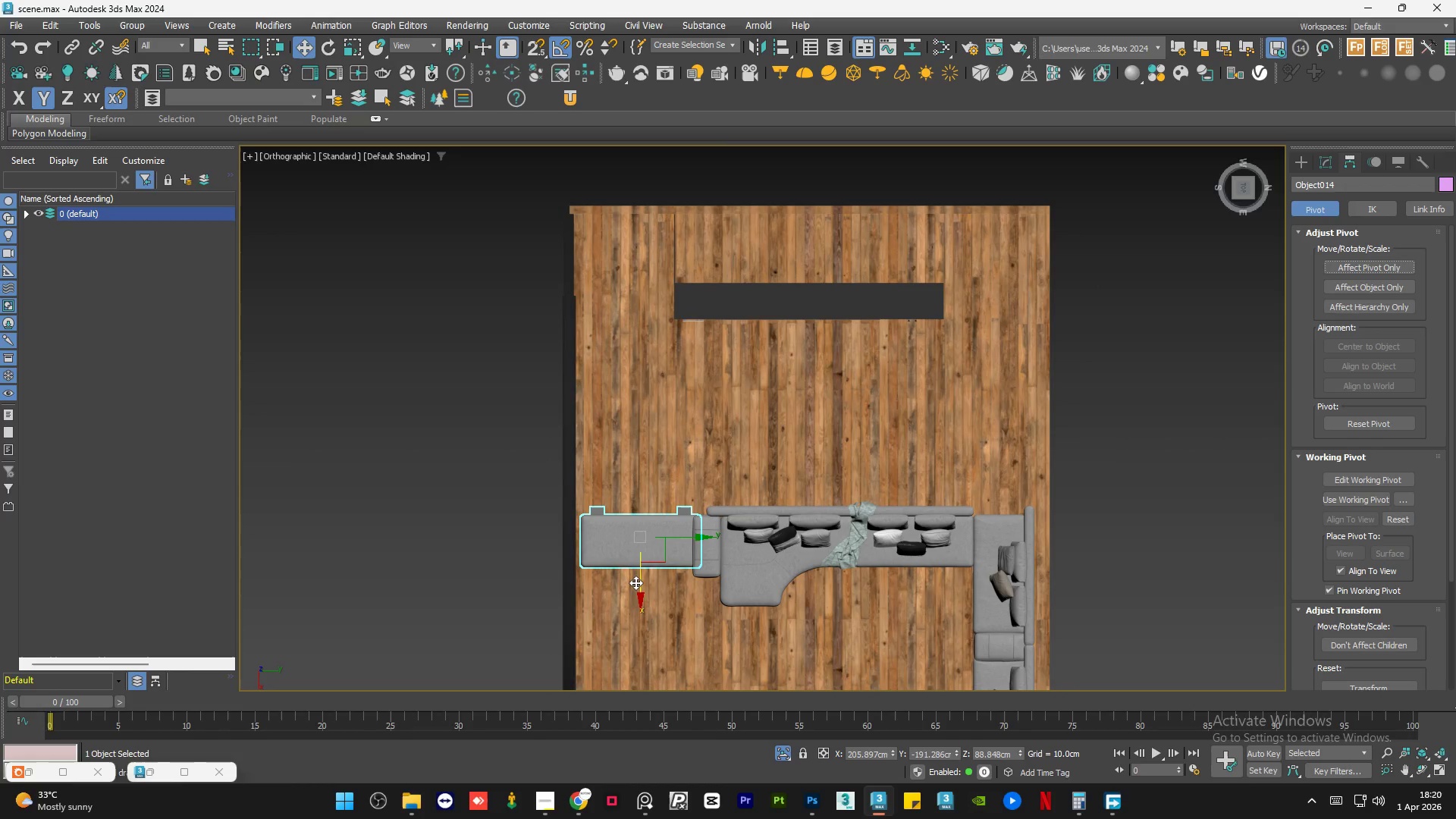 
left_click_drag(start_coordinate=[641, 582], to_coordinate=[689, 293])
 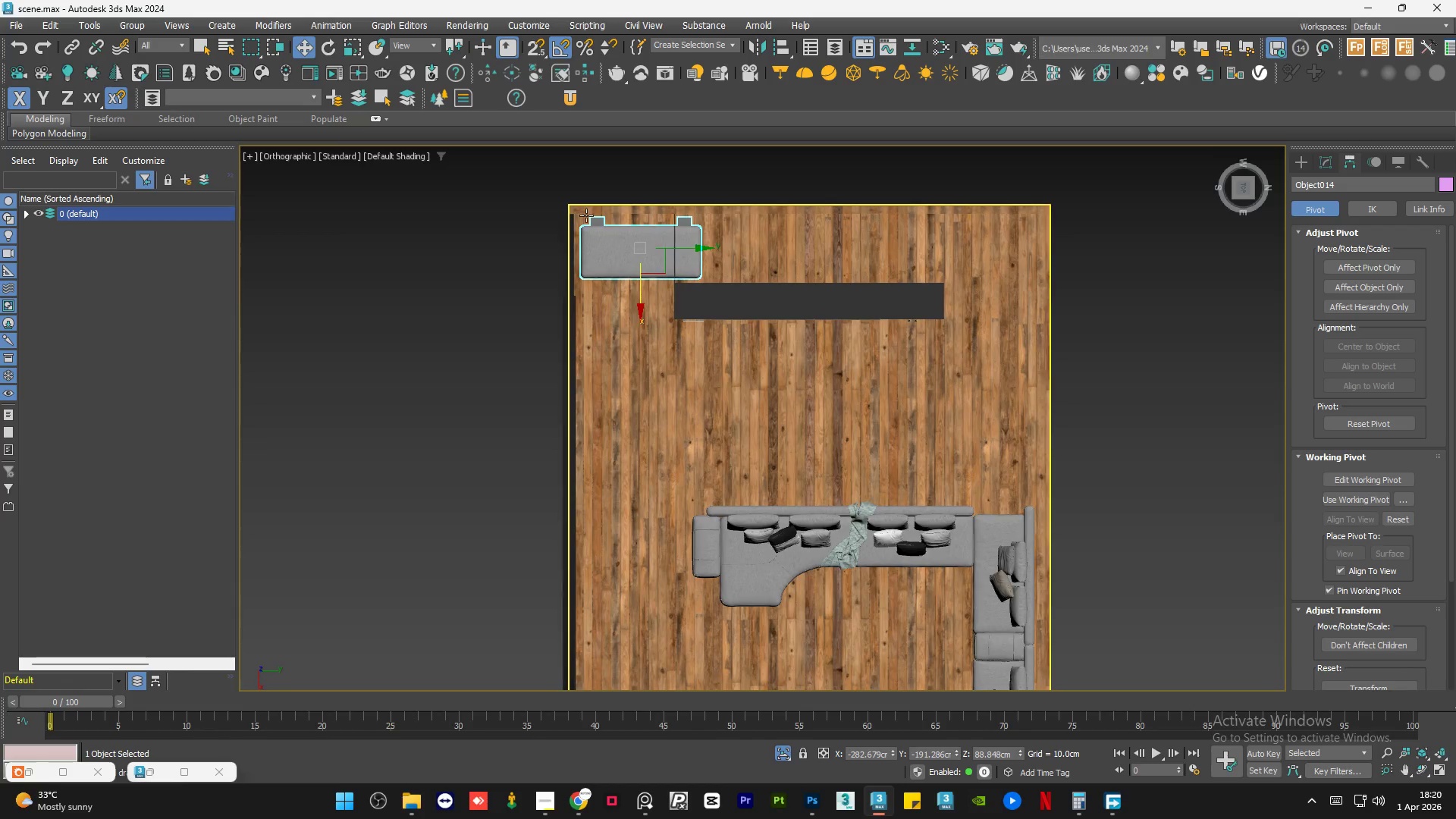 
scroll: coordinate [604, 215], scroll_direction: up, amount: 6.0
 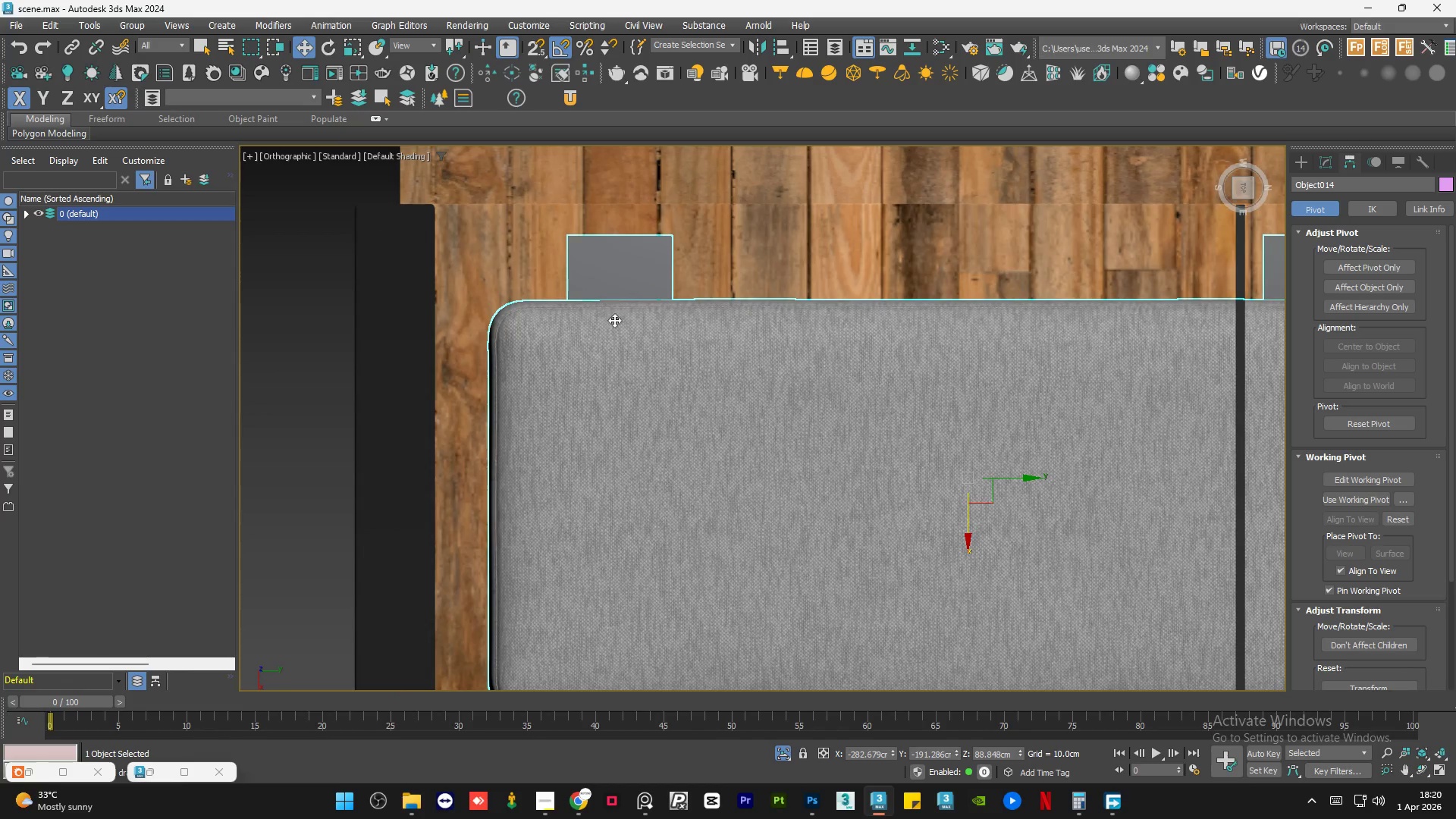 
left_click_drag(start_coordinate=[614, 328], to_coordinate=[625, 297])
 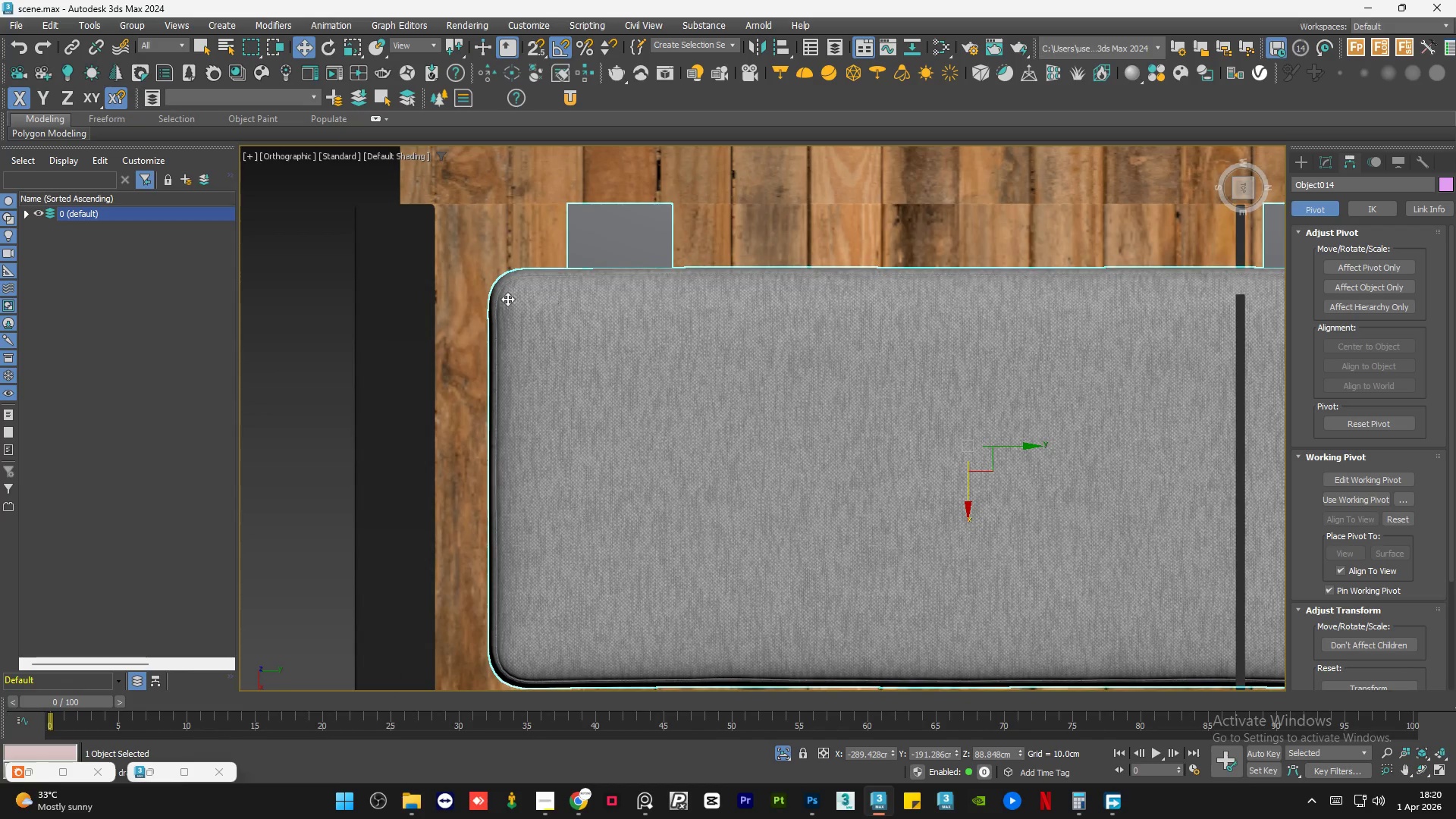 
scroll: coordinate [500, 300], scroll_direction: down, amount: 2.0
 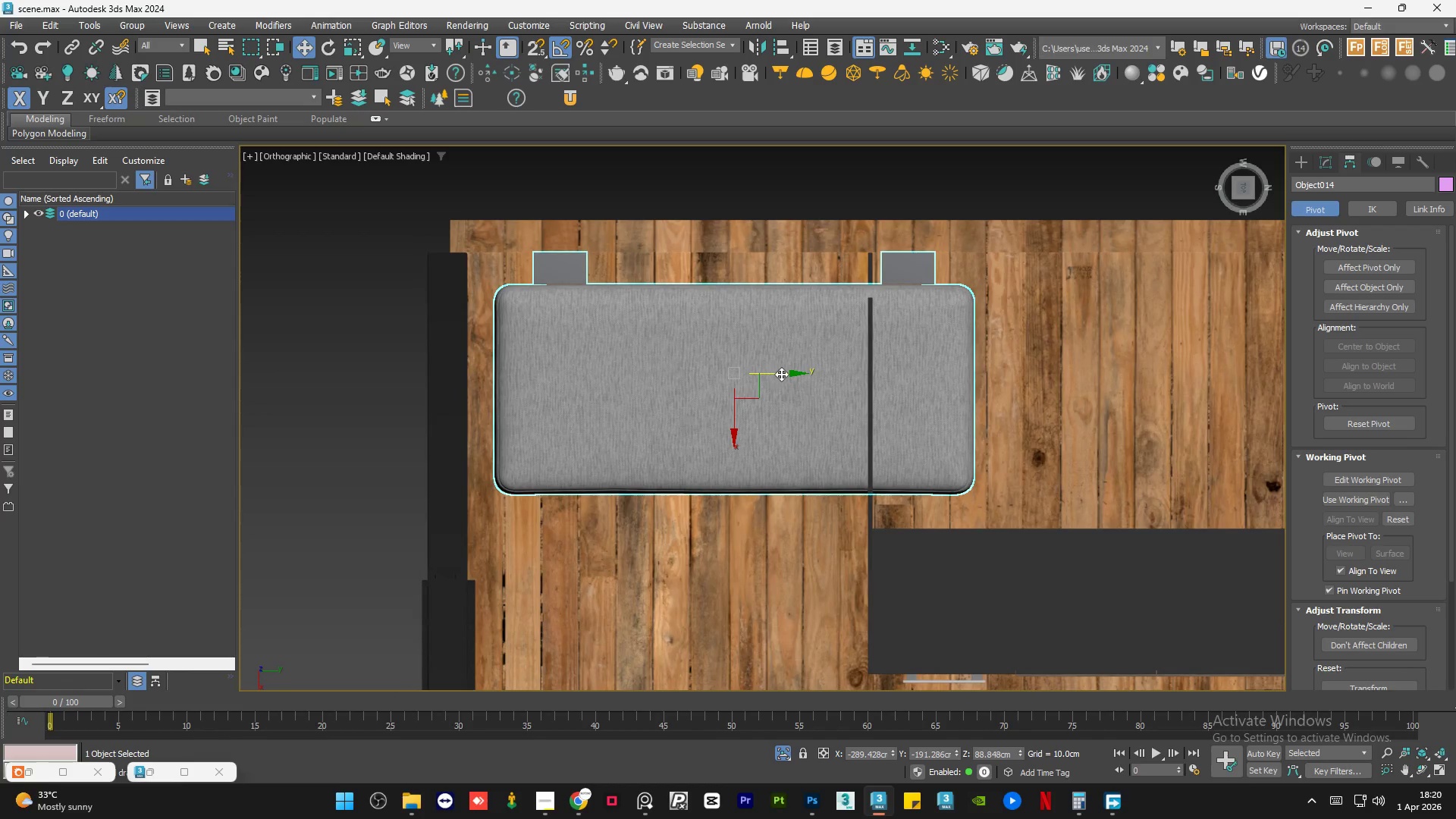 
left_click_drag(start_coordinate=[781, 372], to_coordinate=[757, 369])
 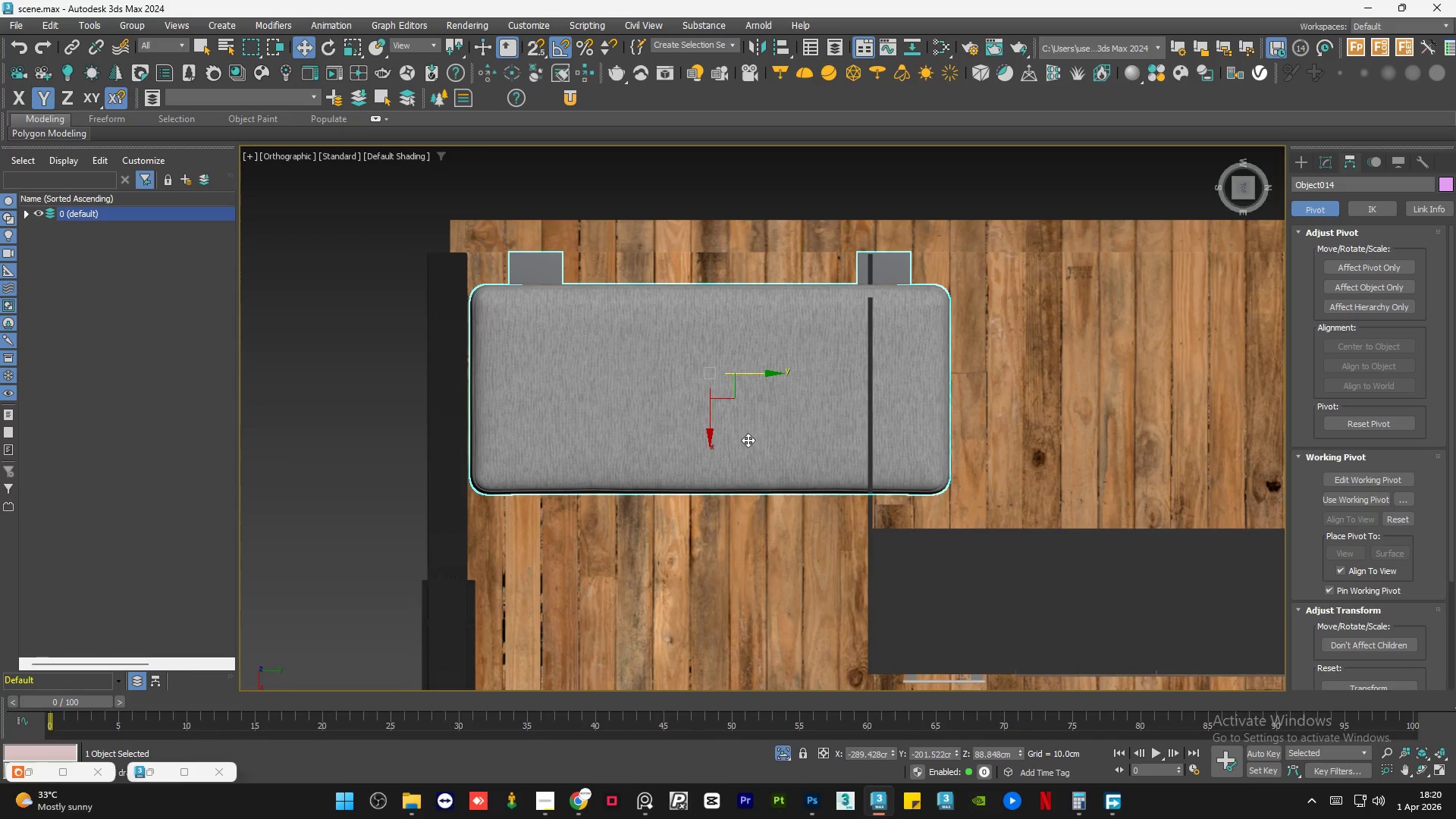 
hold_key(key=AltLeft, duration=1.5)
 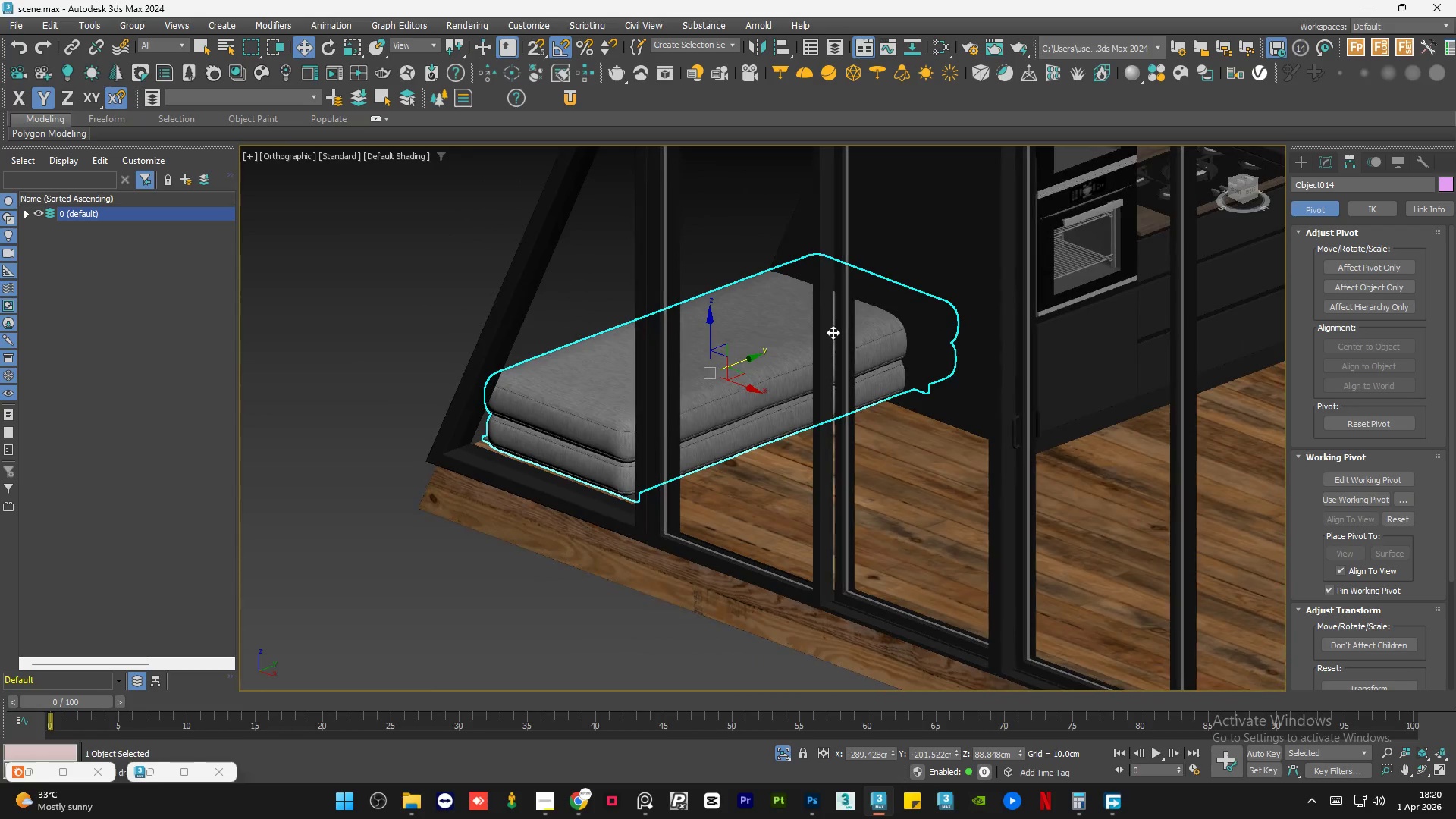 
hold_key(key=AltLeft, duration=0.84)
 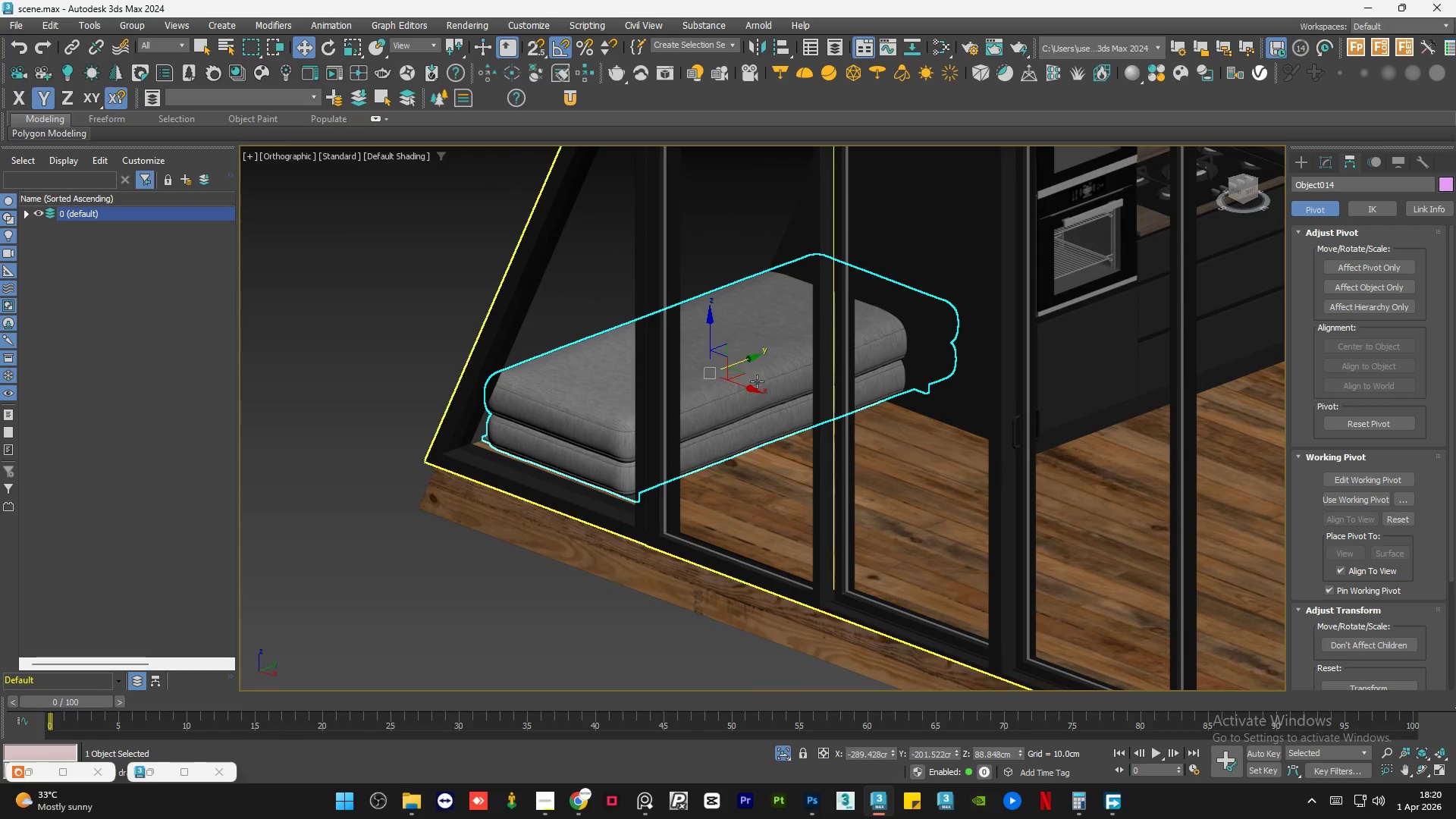 
hold_key(key=AltLeft, duration=1.05)
 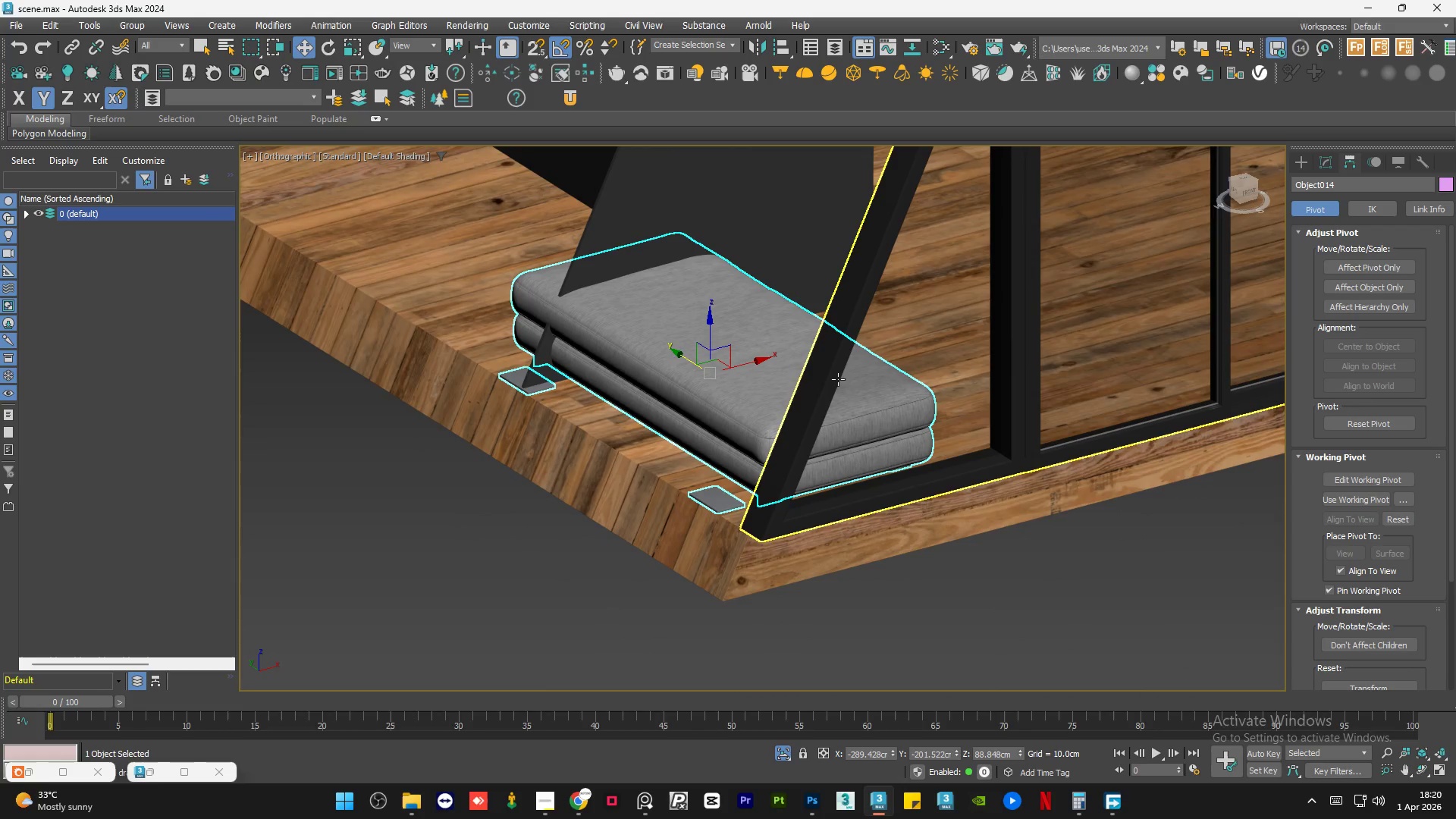 
hold_key(key=AltLeft, duration=1.83)
scroll: coordinate [837, 395], scroll_direction: down, amount: 1.0
 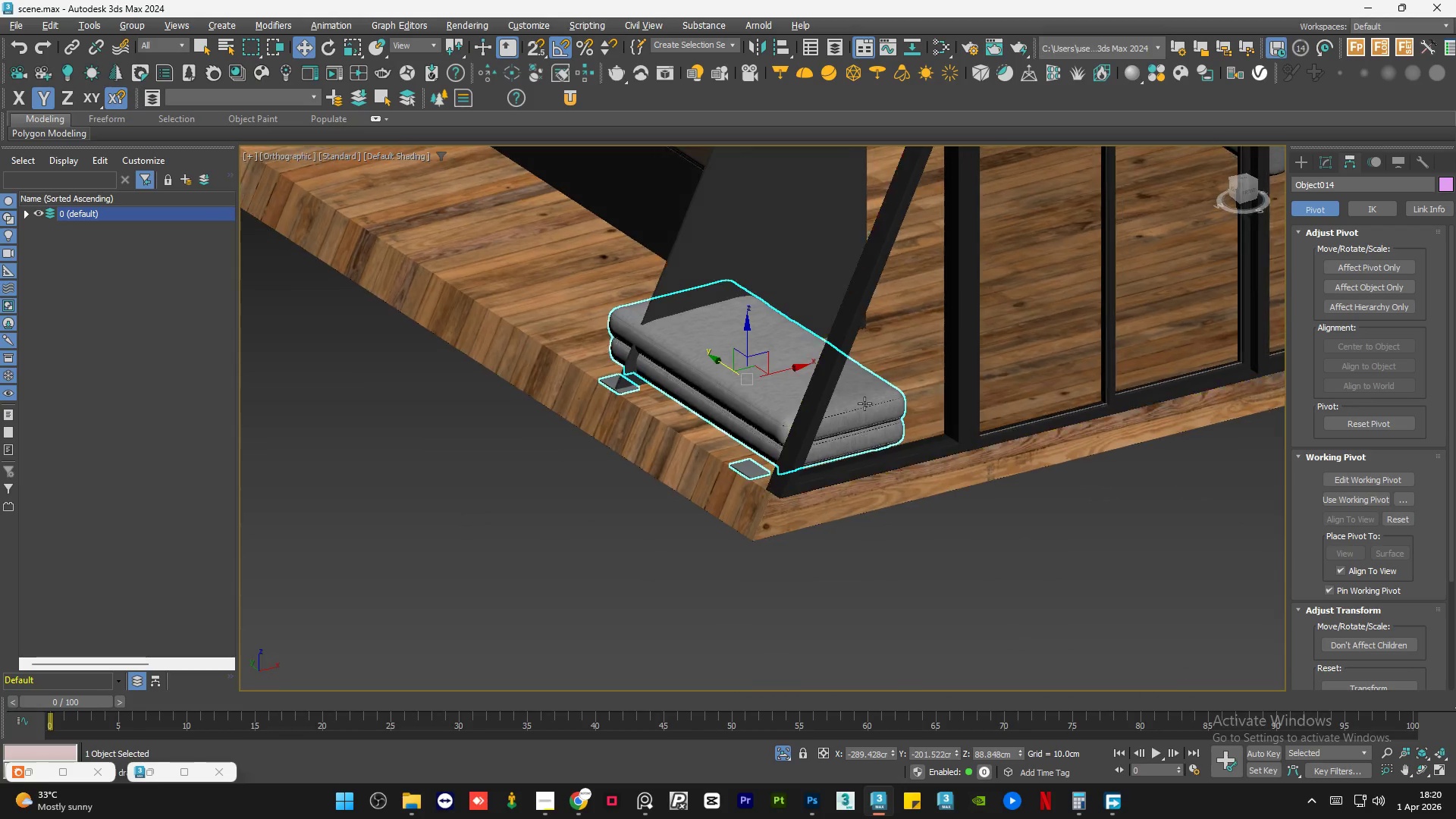 
hold_key(key=AltLeft, duration=1.51)
 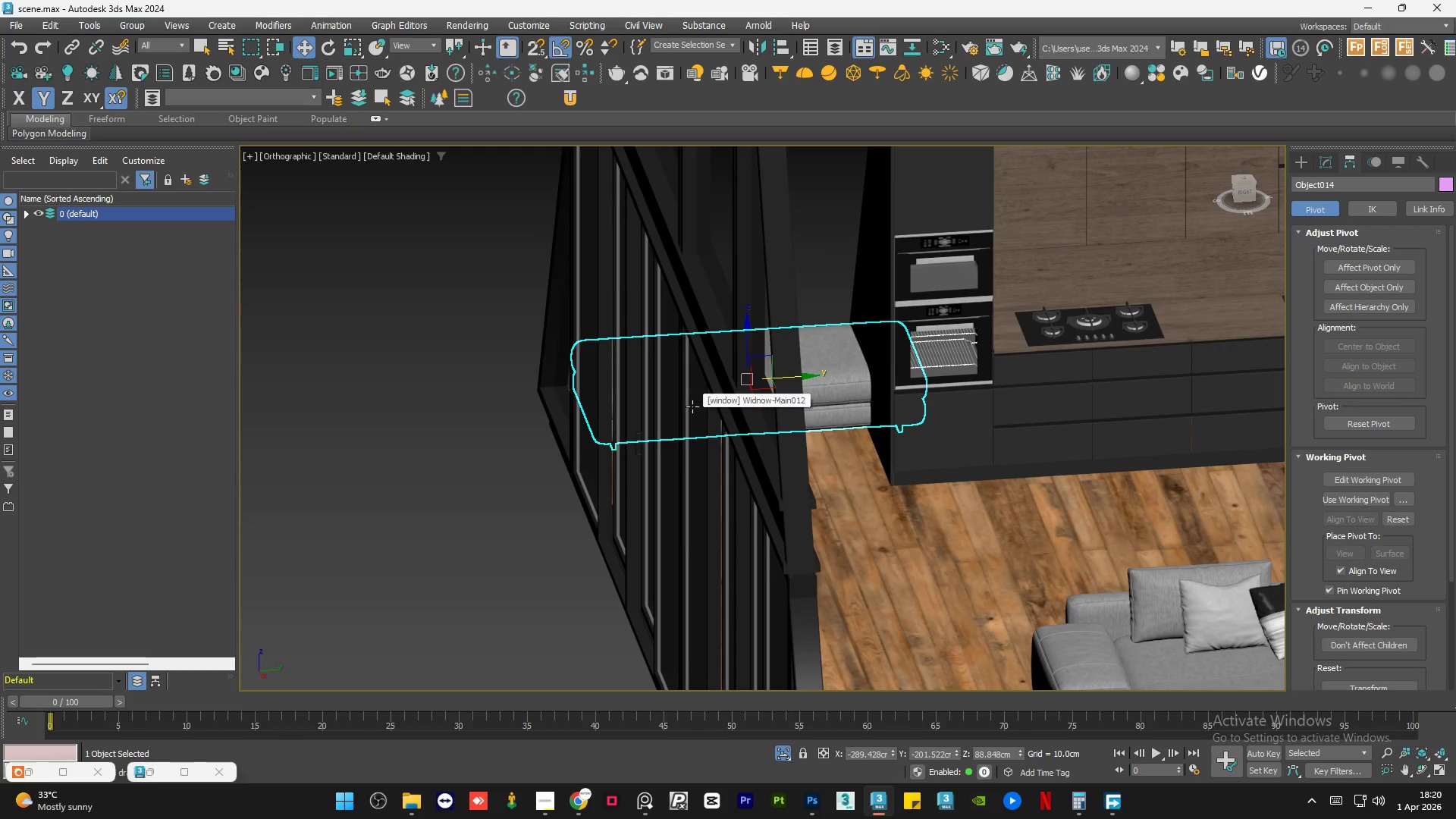 
hold_key(key=AltLeft, duration=1.51)
 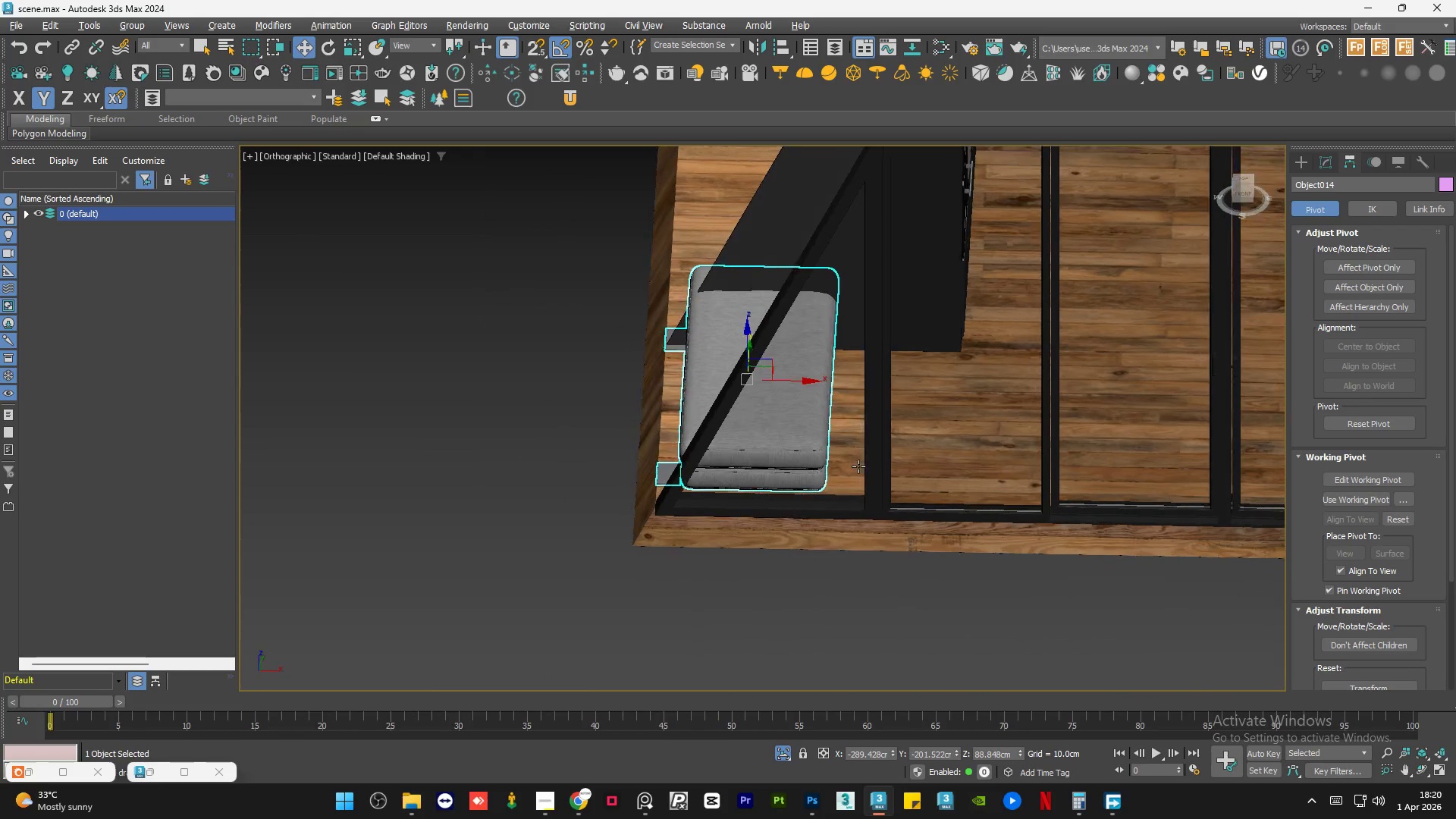 
hold_key(key=AltLeft, duration=1.5)
 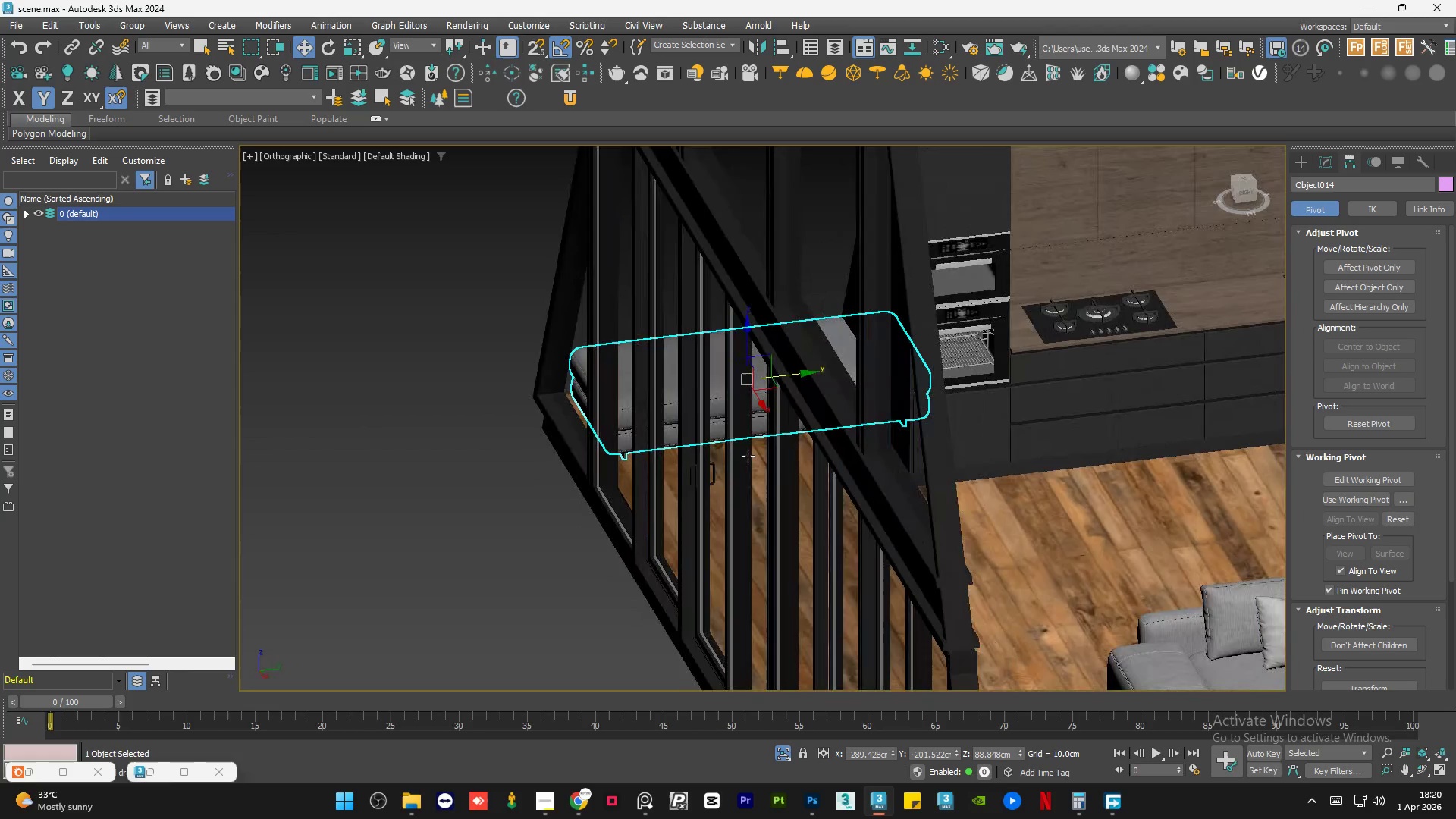 
hold_key(key=AltLeft, duration=0.52)
 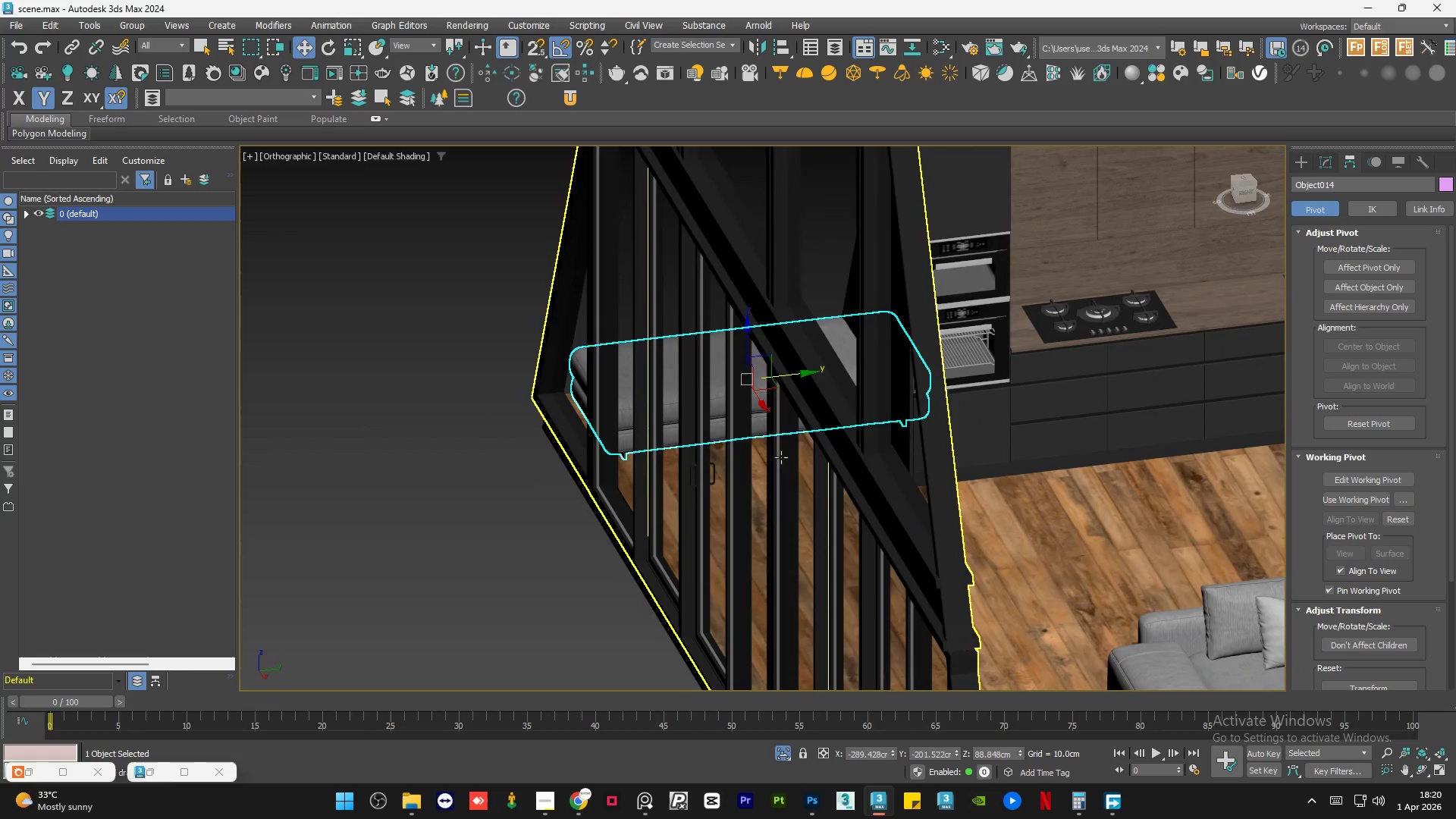 
scroll: coordinate [732, 449], scroll_direction: down, amount: 2.0
 